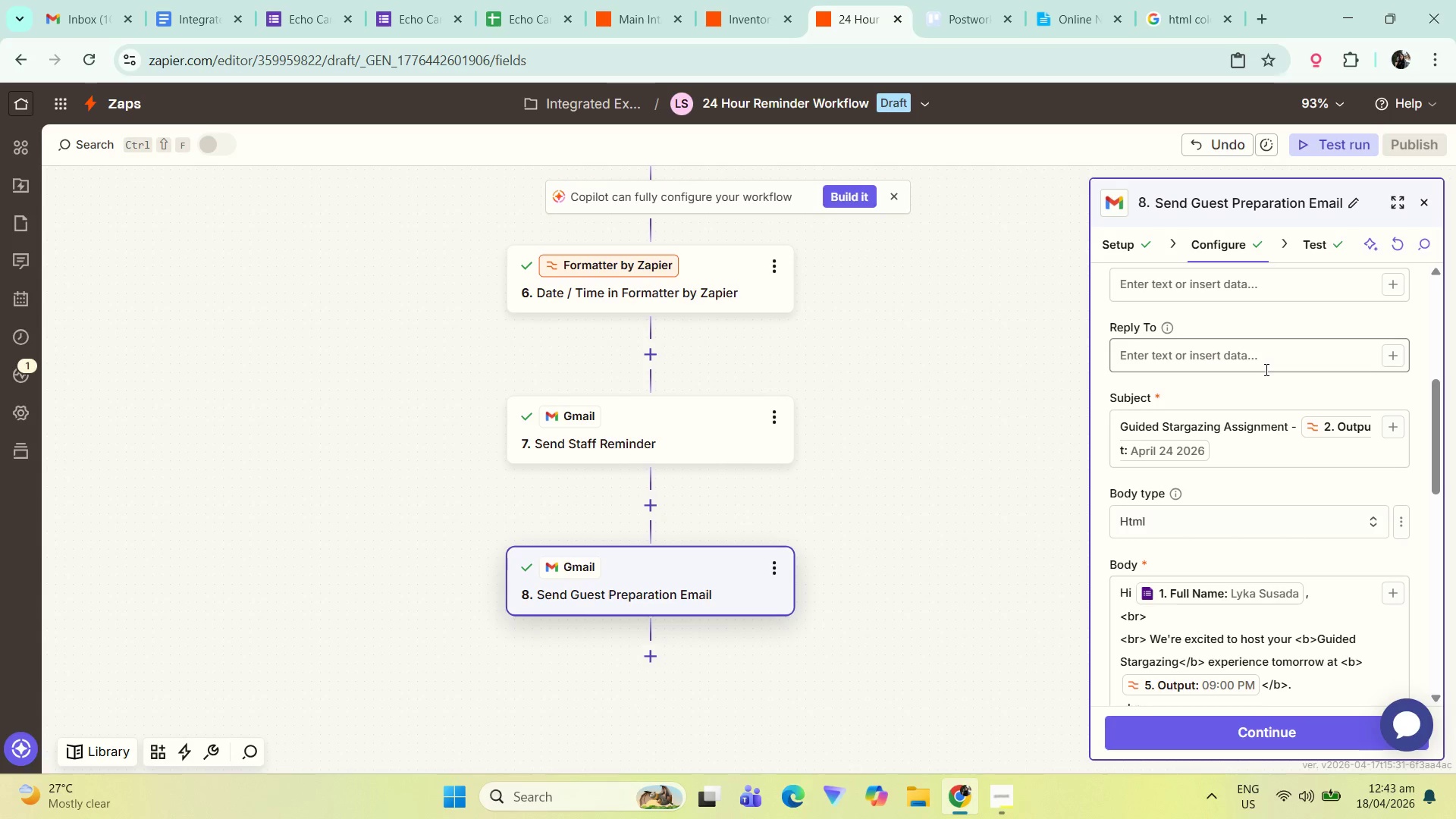 
scroll: coordinate [1208, 442], scroll_direction: up, amount: 4.0
 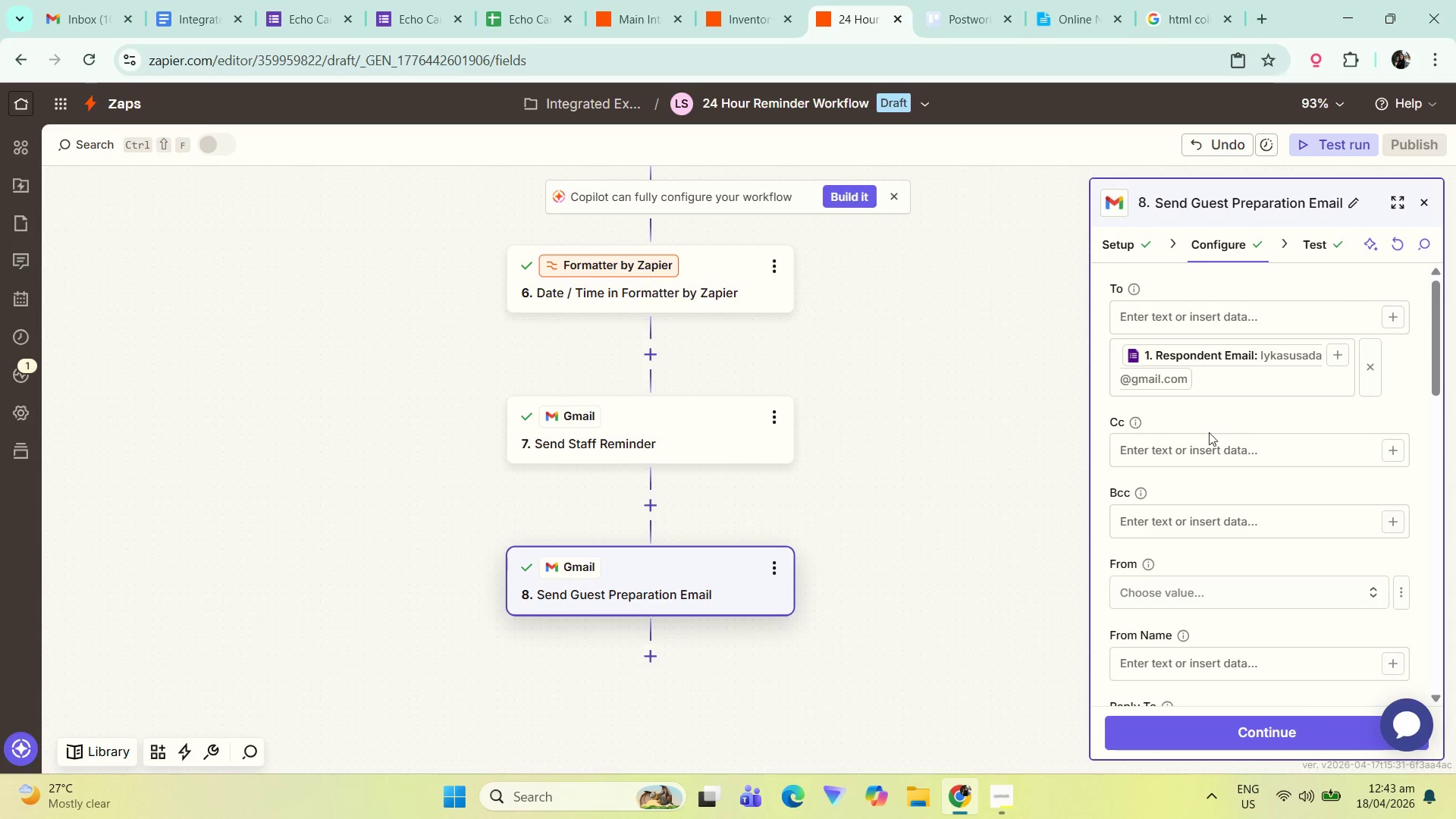 
scroll: coordinate [1191, 551], scroll_direction: down, amount: 3.0
 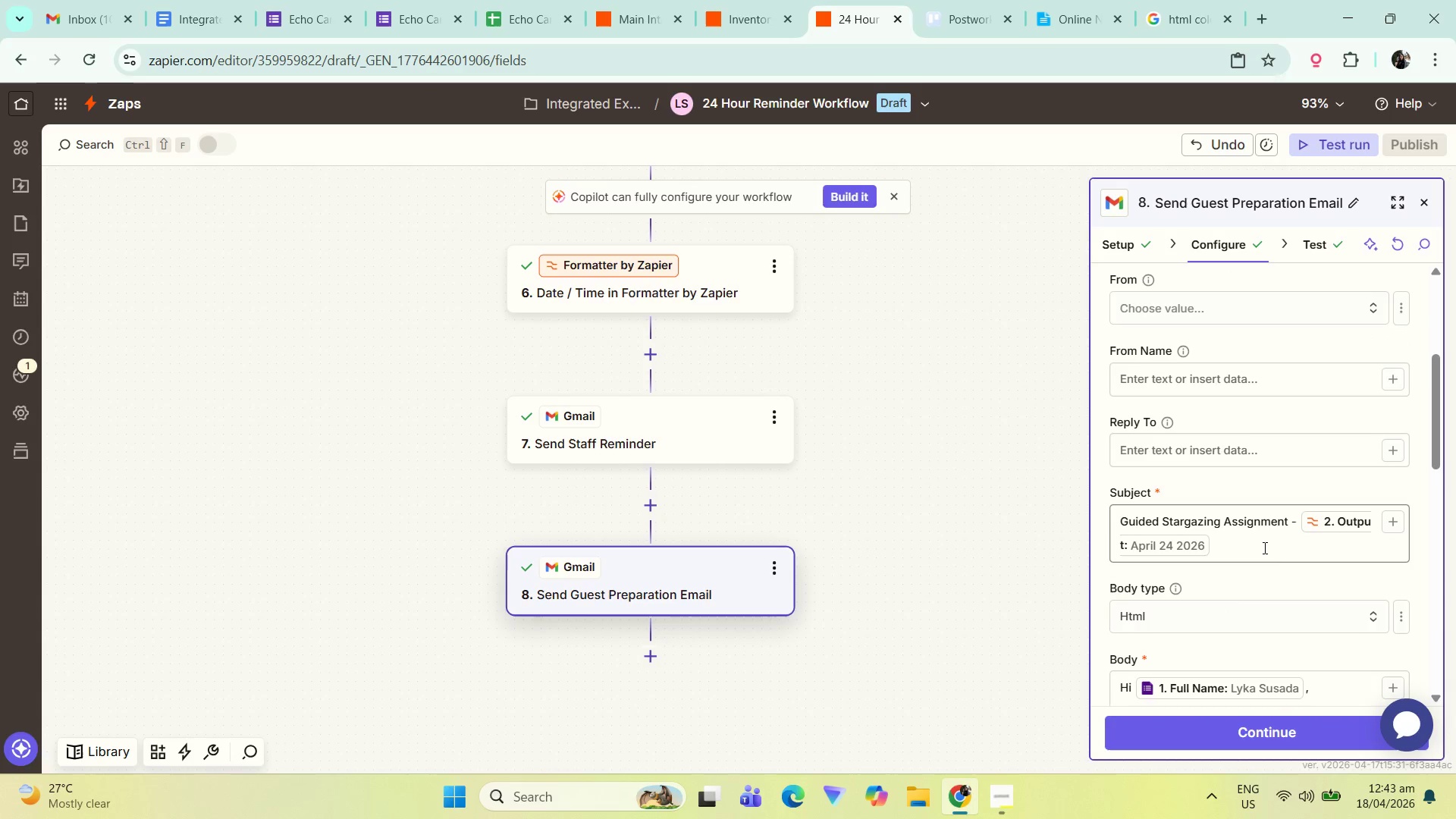 
key(Control+ControlLeft)
 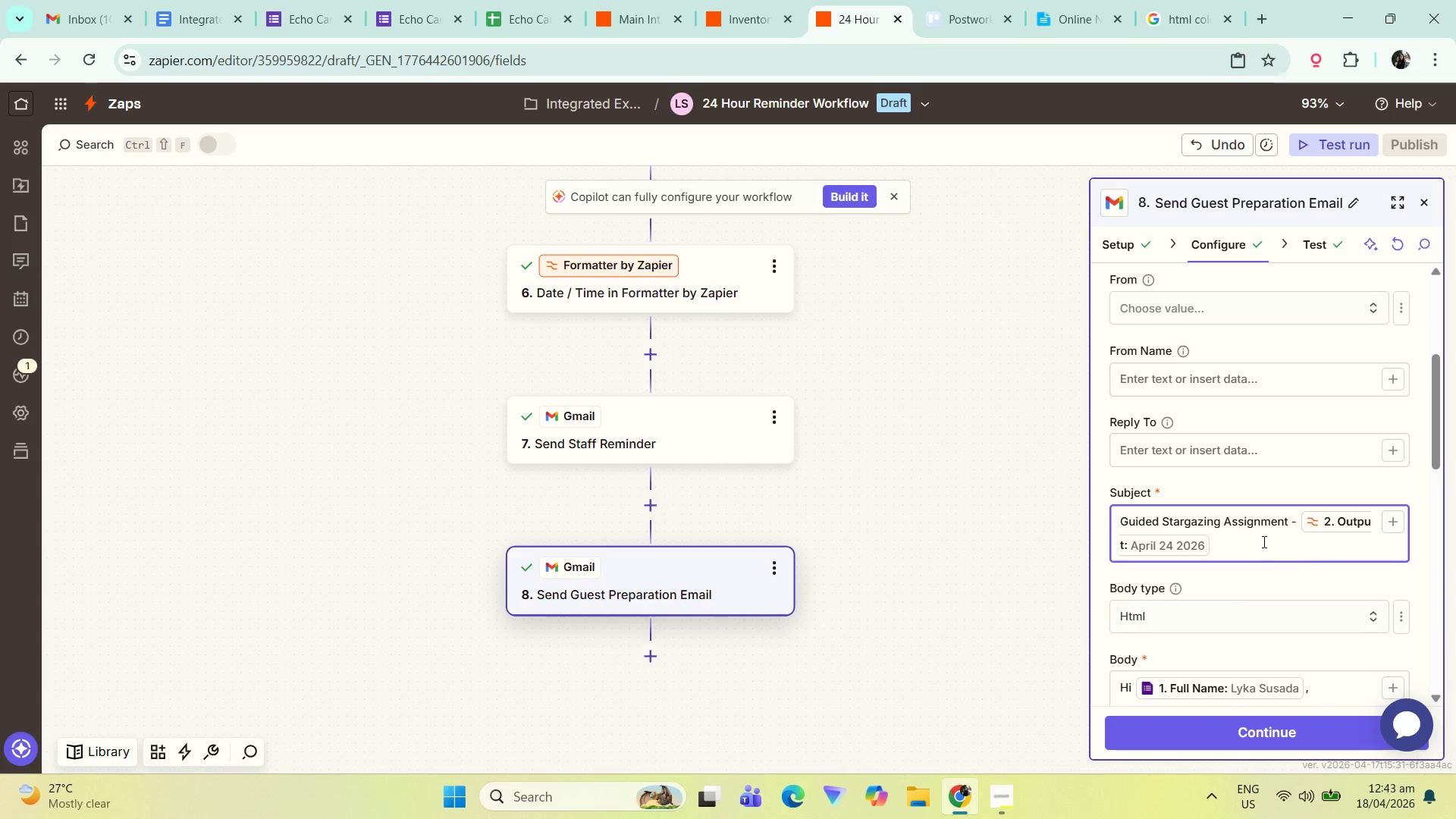 
key(Control+A)
 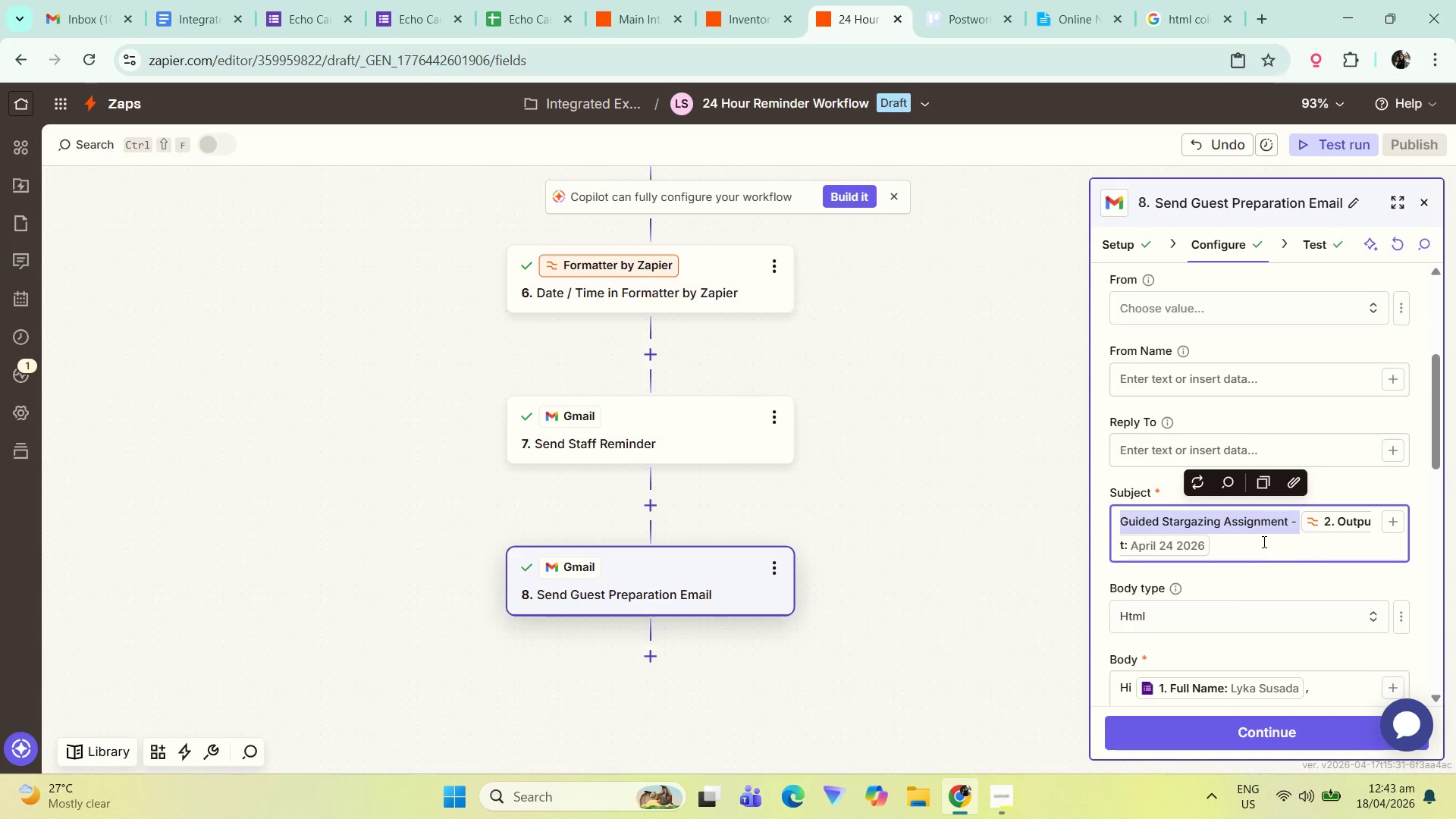 
key(Backspace)
key(Backspace)
type(What to Wear for Tomorrow's Stargazing Experience)
 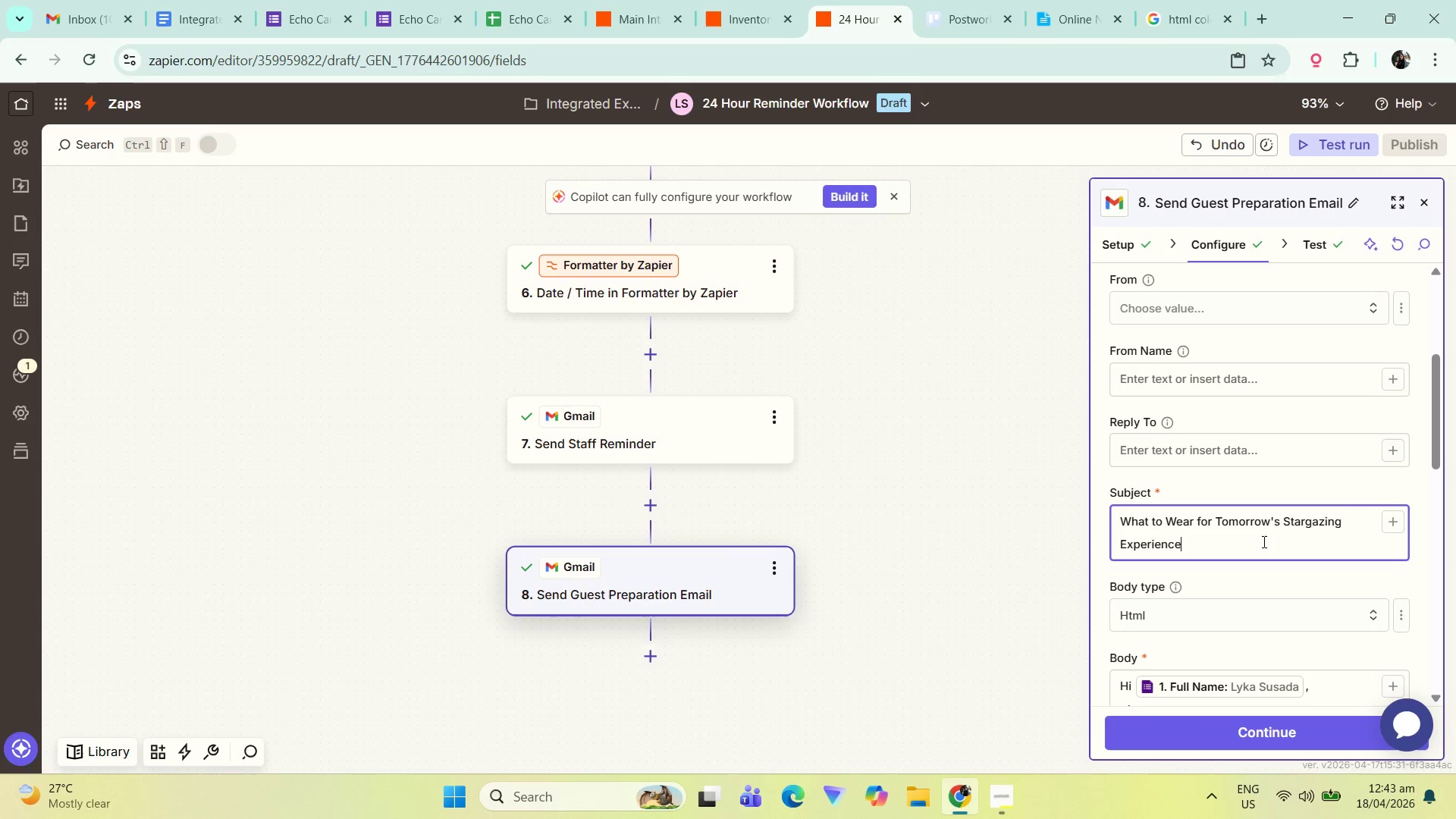 
scroll: coordinate [1211, 529], scroll_direction: down, amount: 6.0
 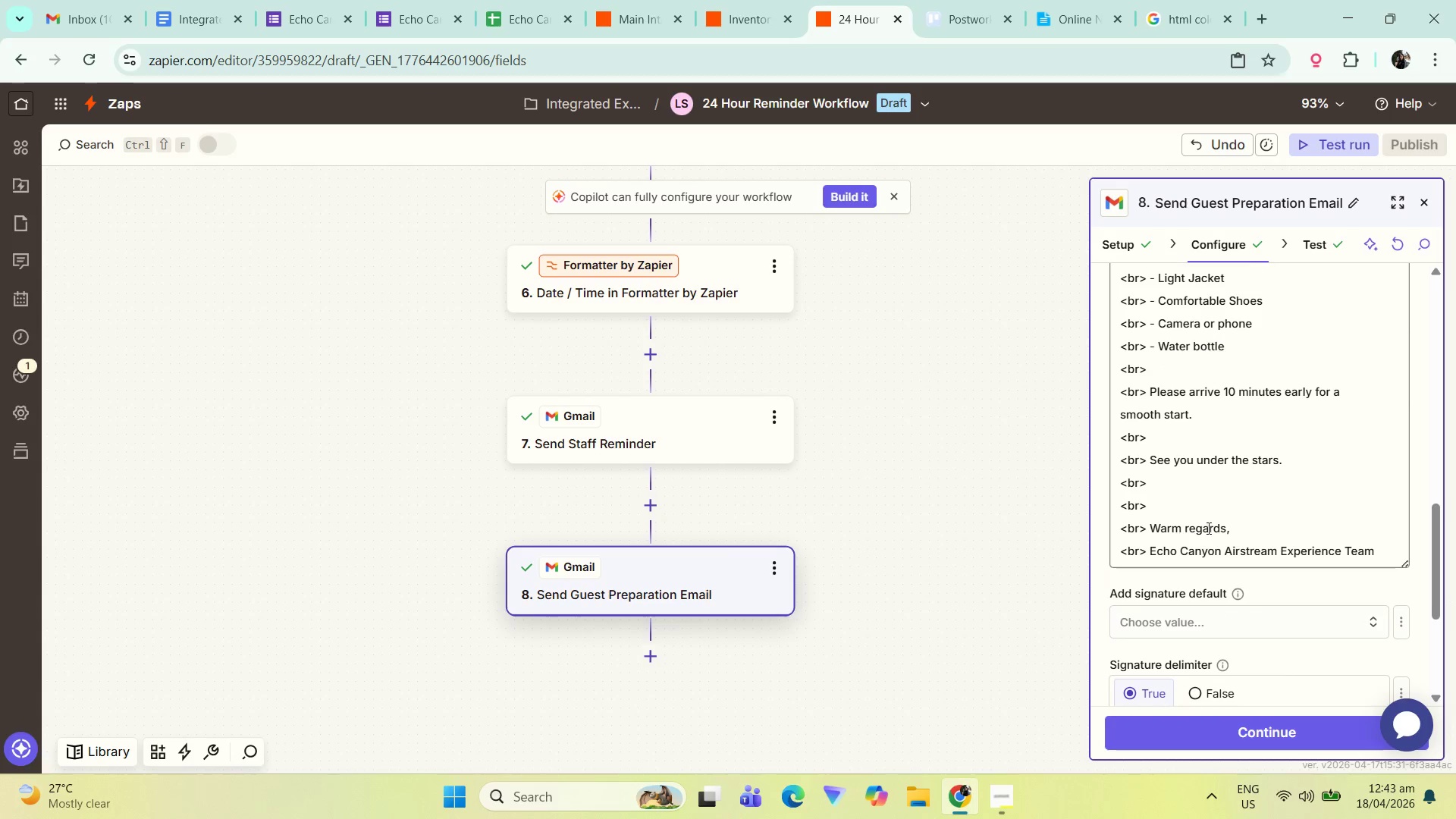 
left_click([1256, 742])
 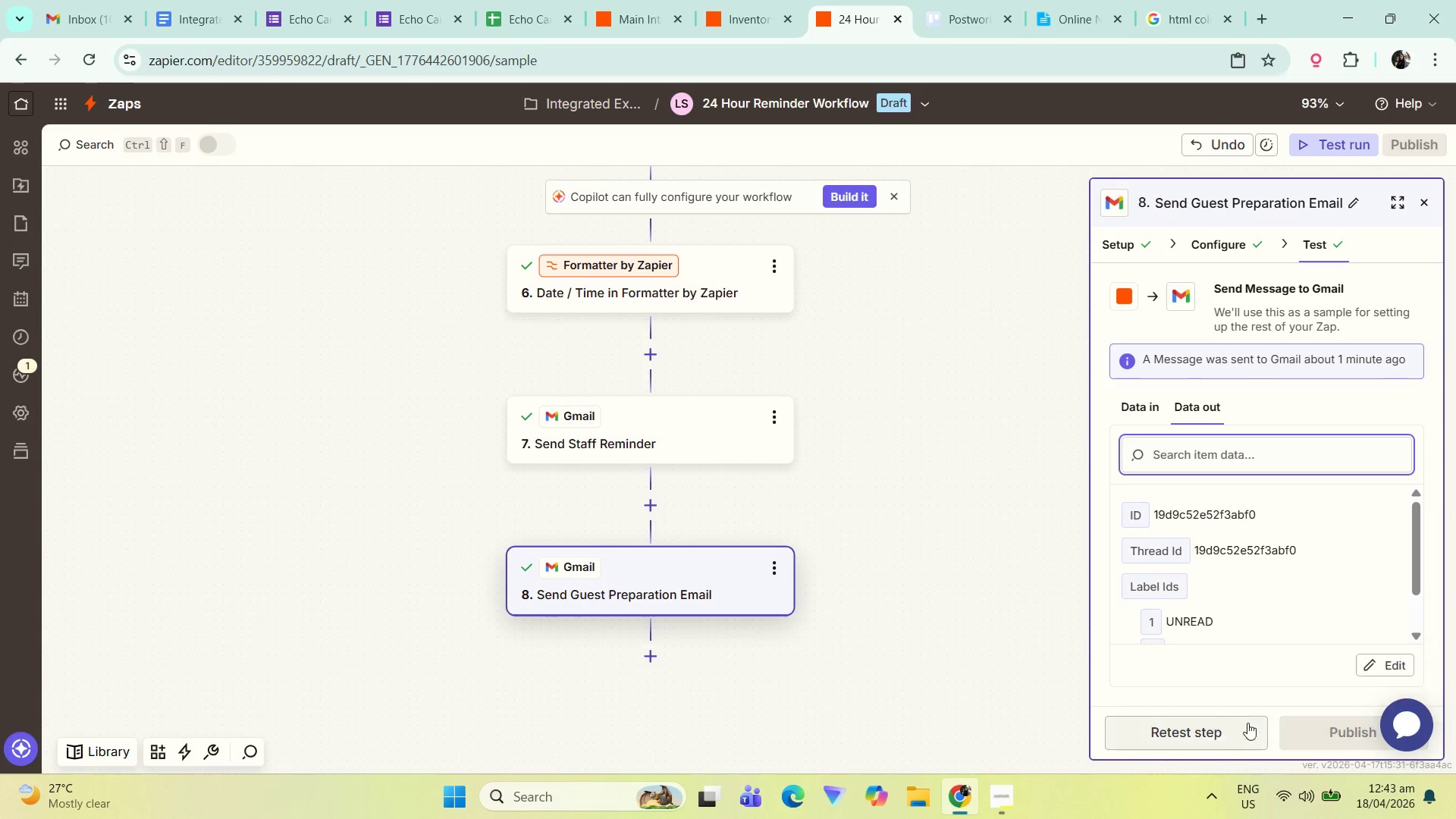 
scroll: coordinate [1219, 607], scroll_direction: down, amount: 7.0
 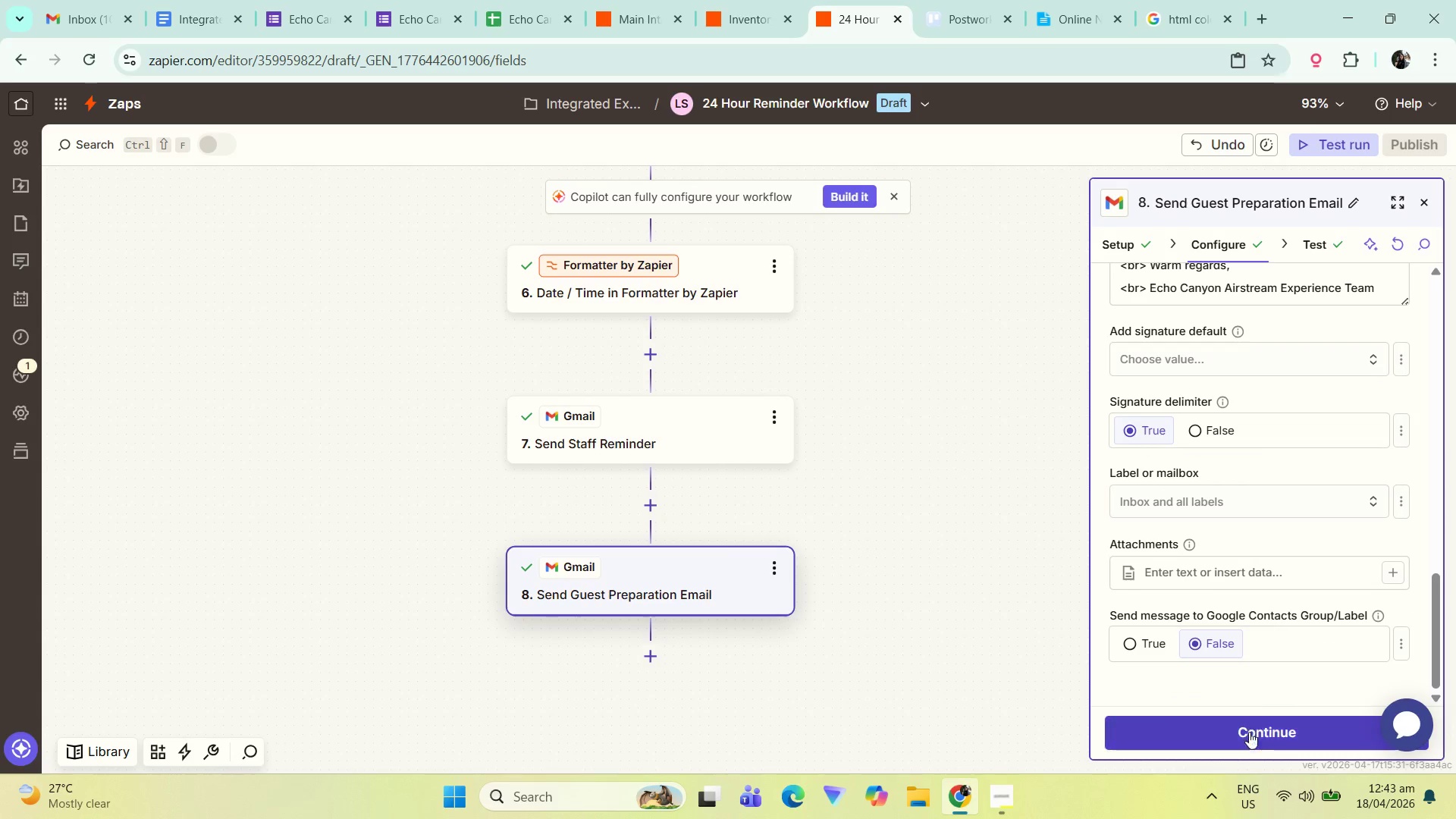 
left_click([1202, 731])
 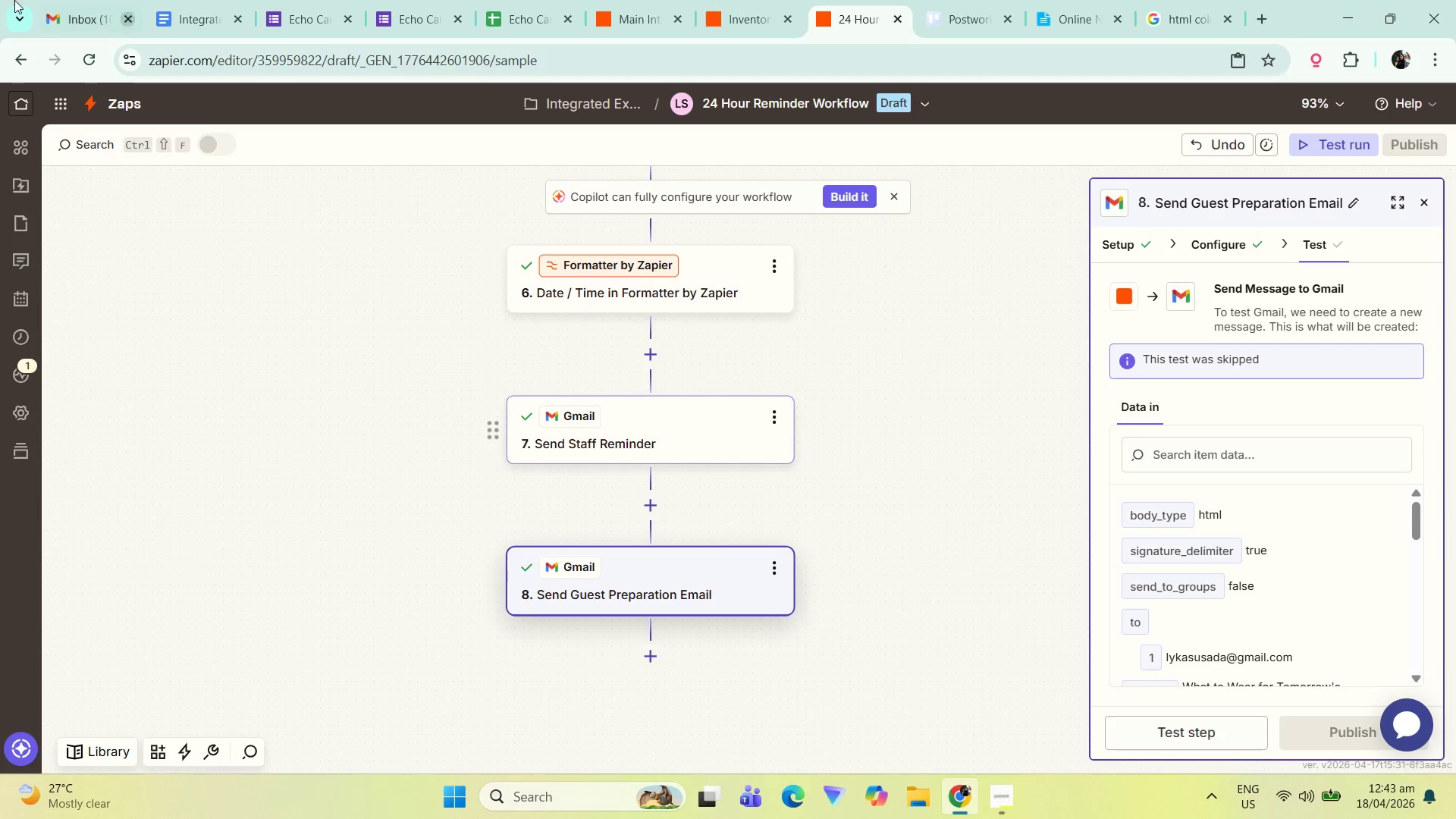 
left_click([56, 0])
 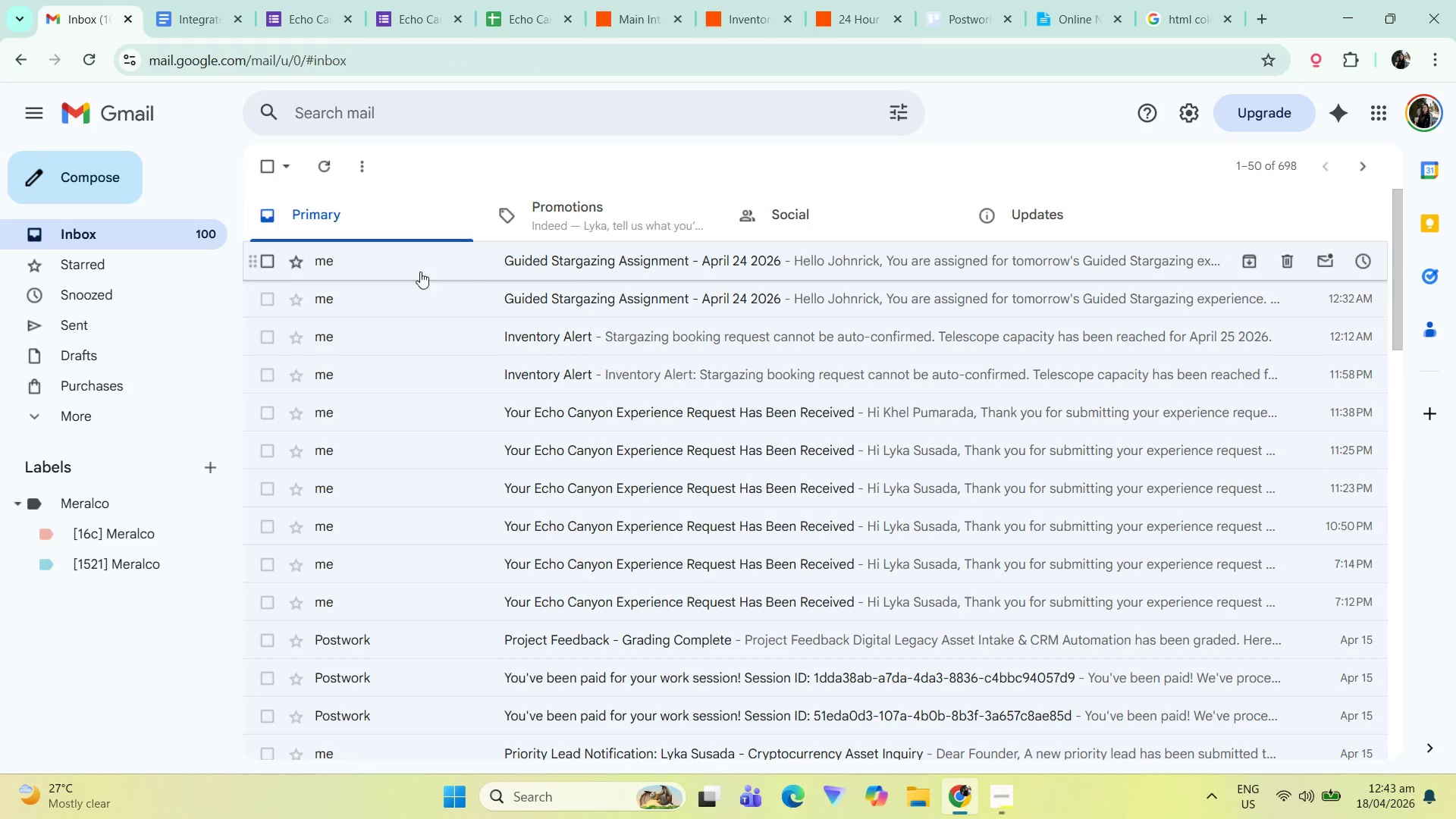 
key(F5)
 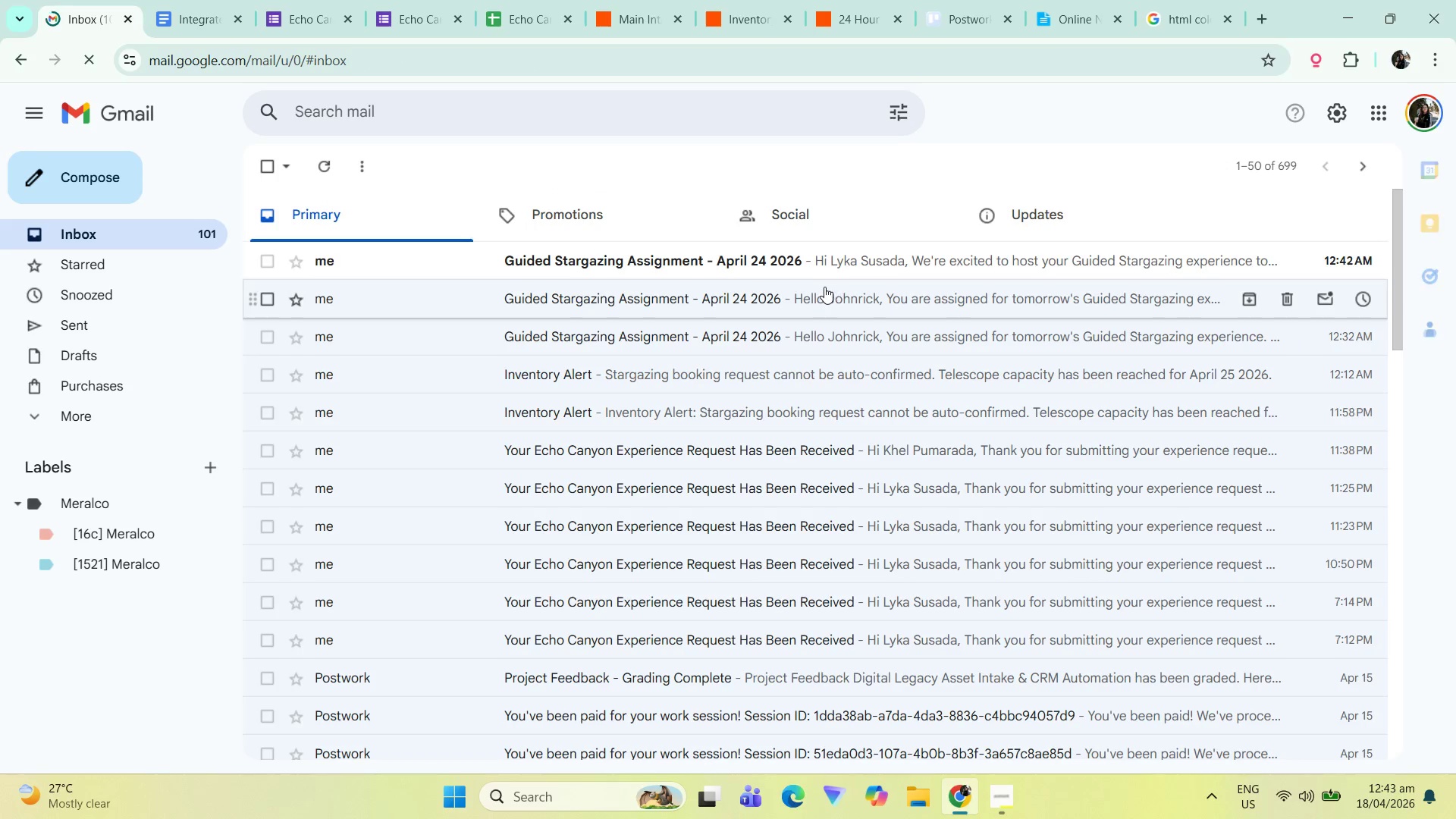 
scroll: coordinate [526, 434], scroll_direction: up, amount: 4.0
 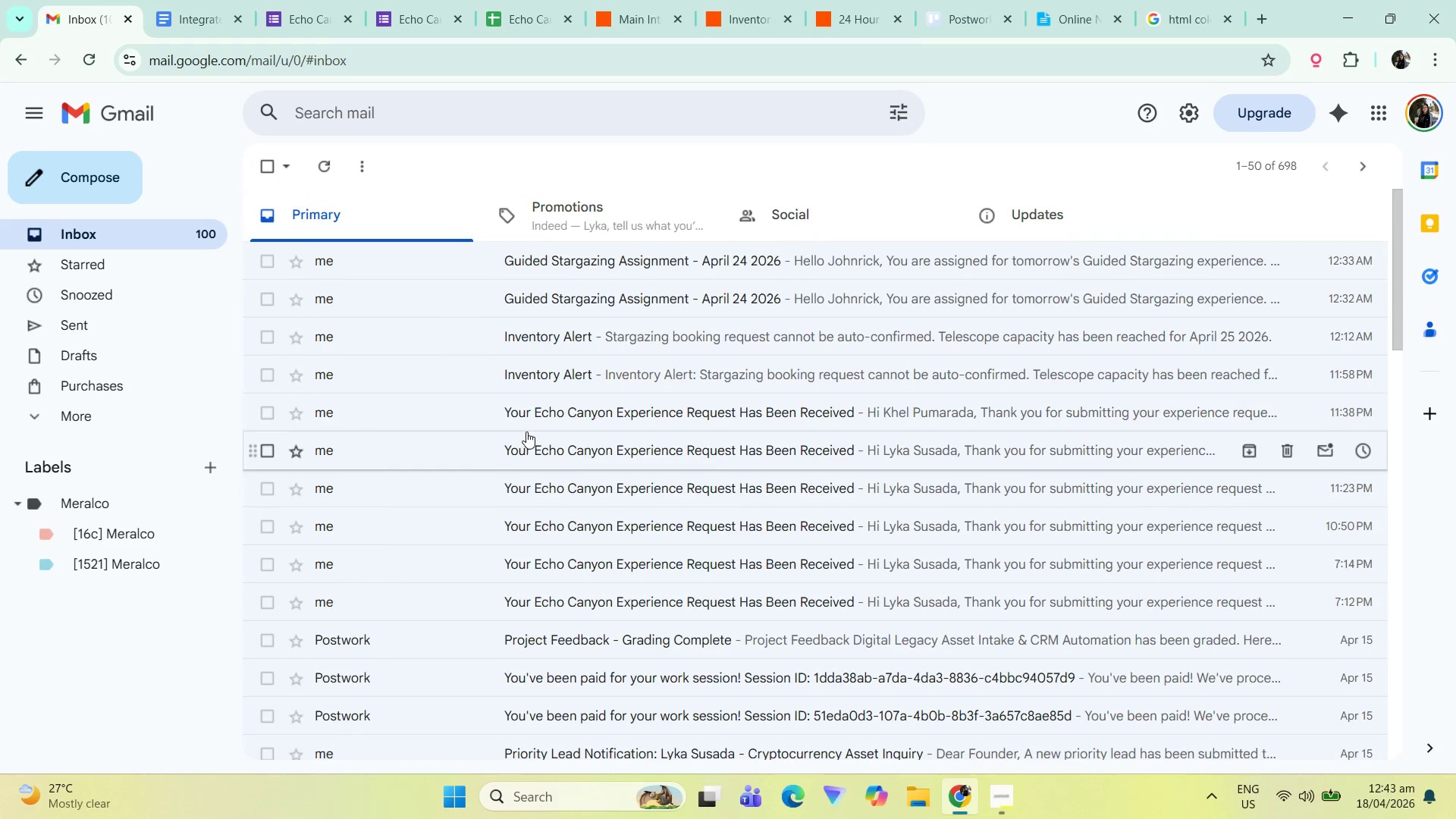 
left_click([780, 267])
 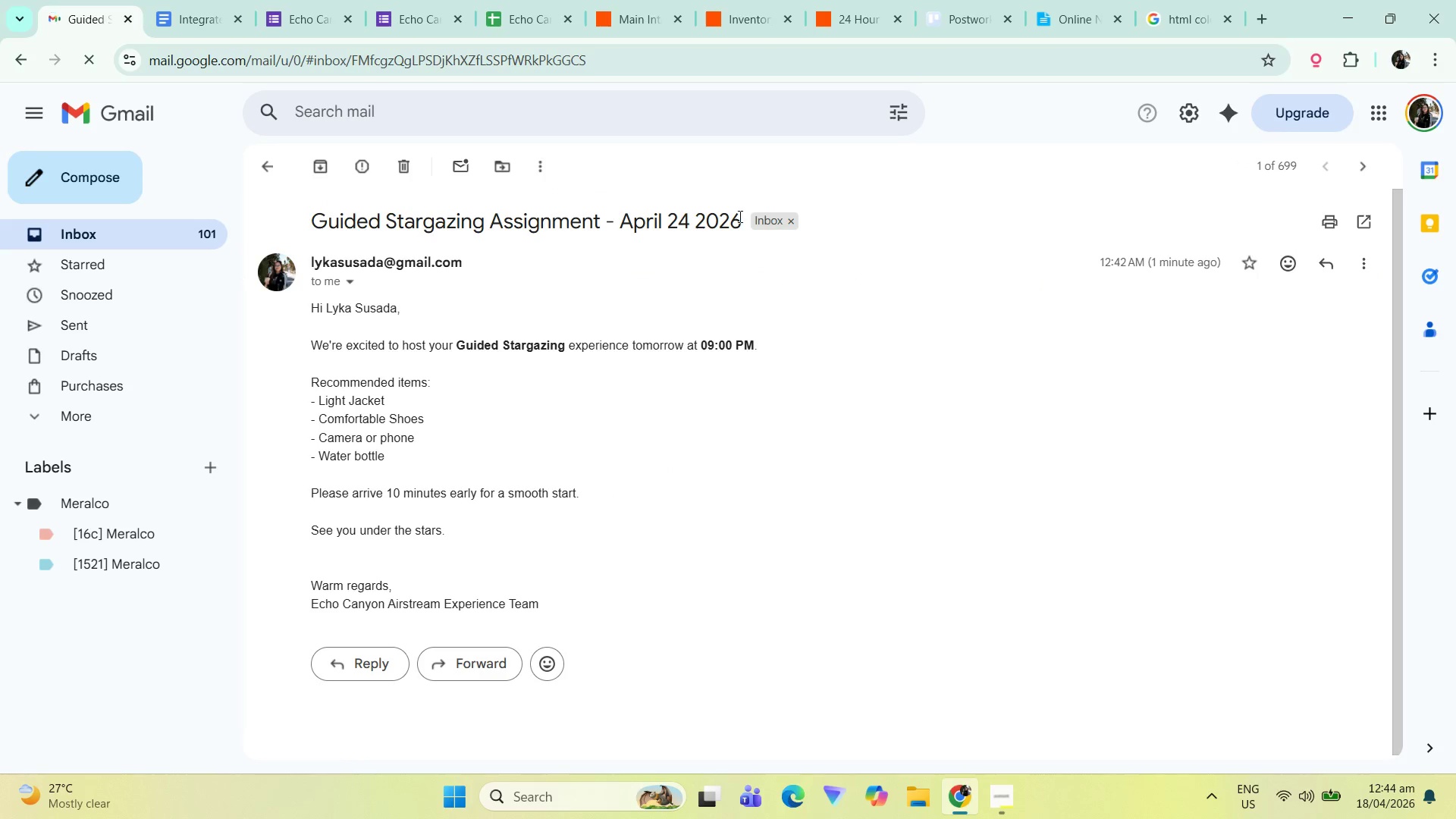 
left_click([413, 170])
 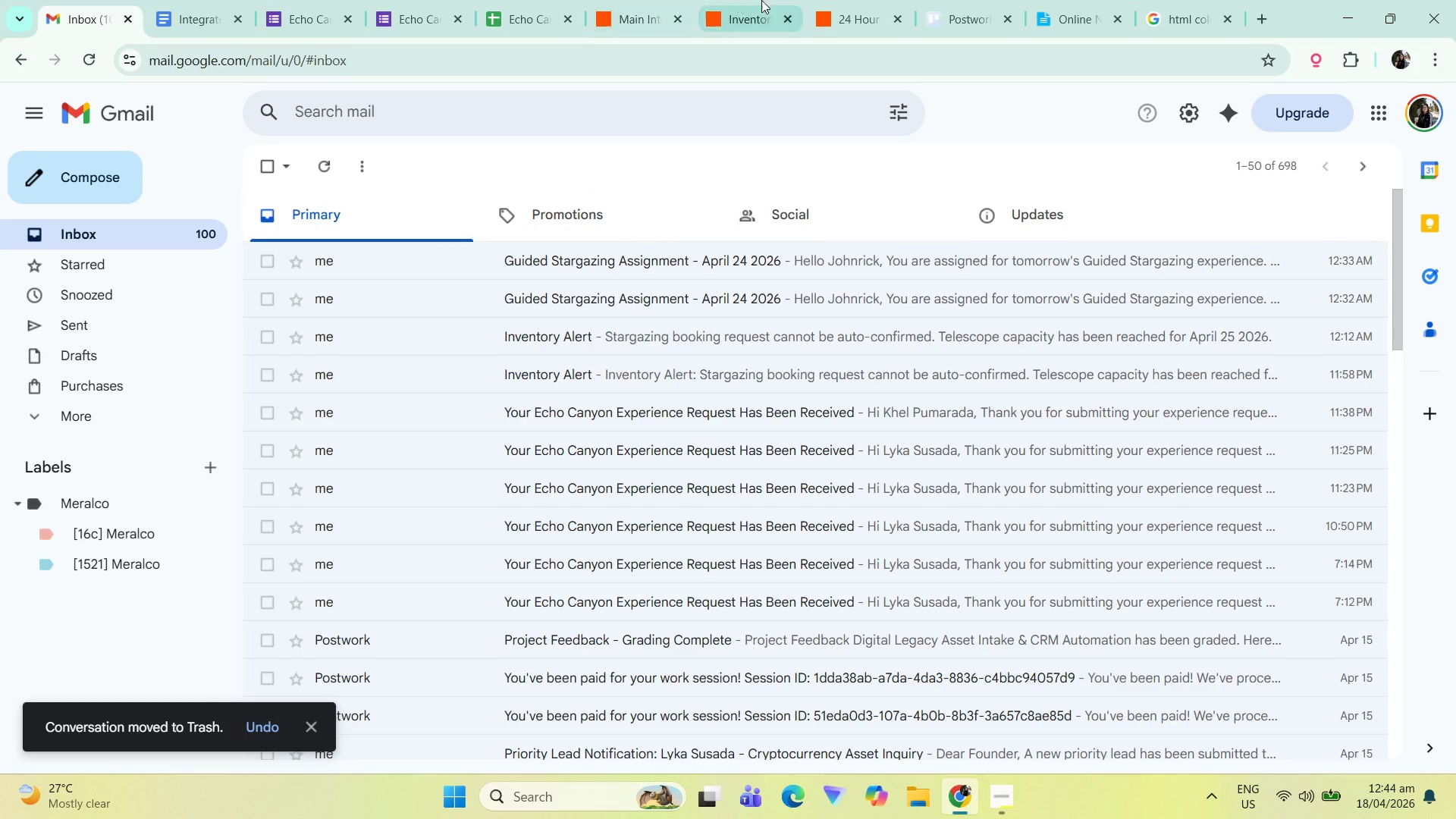 
left_click([876, 0])
 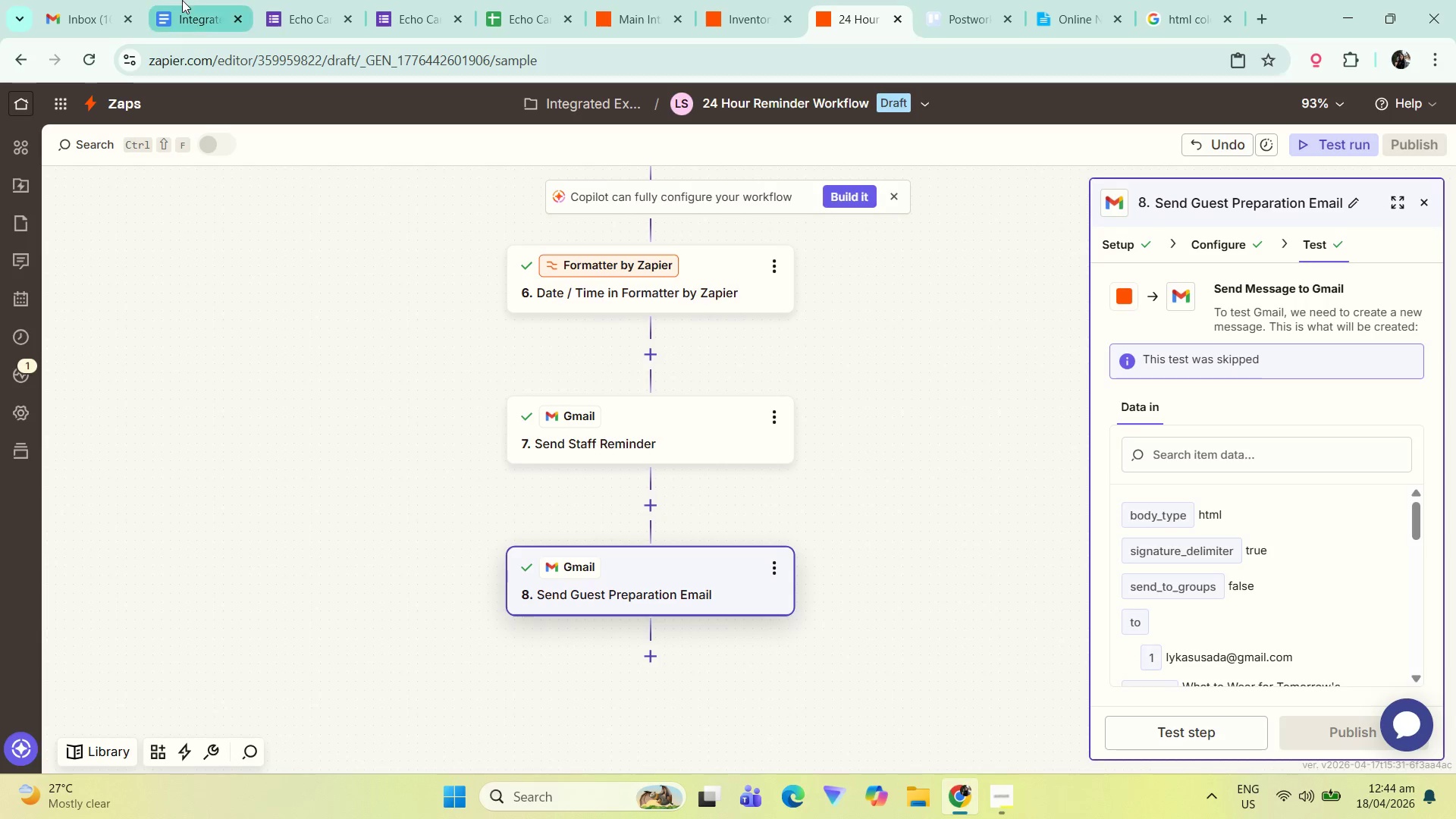 
left_click([108, 0])
 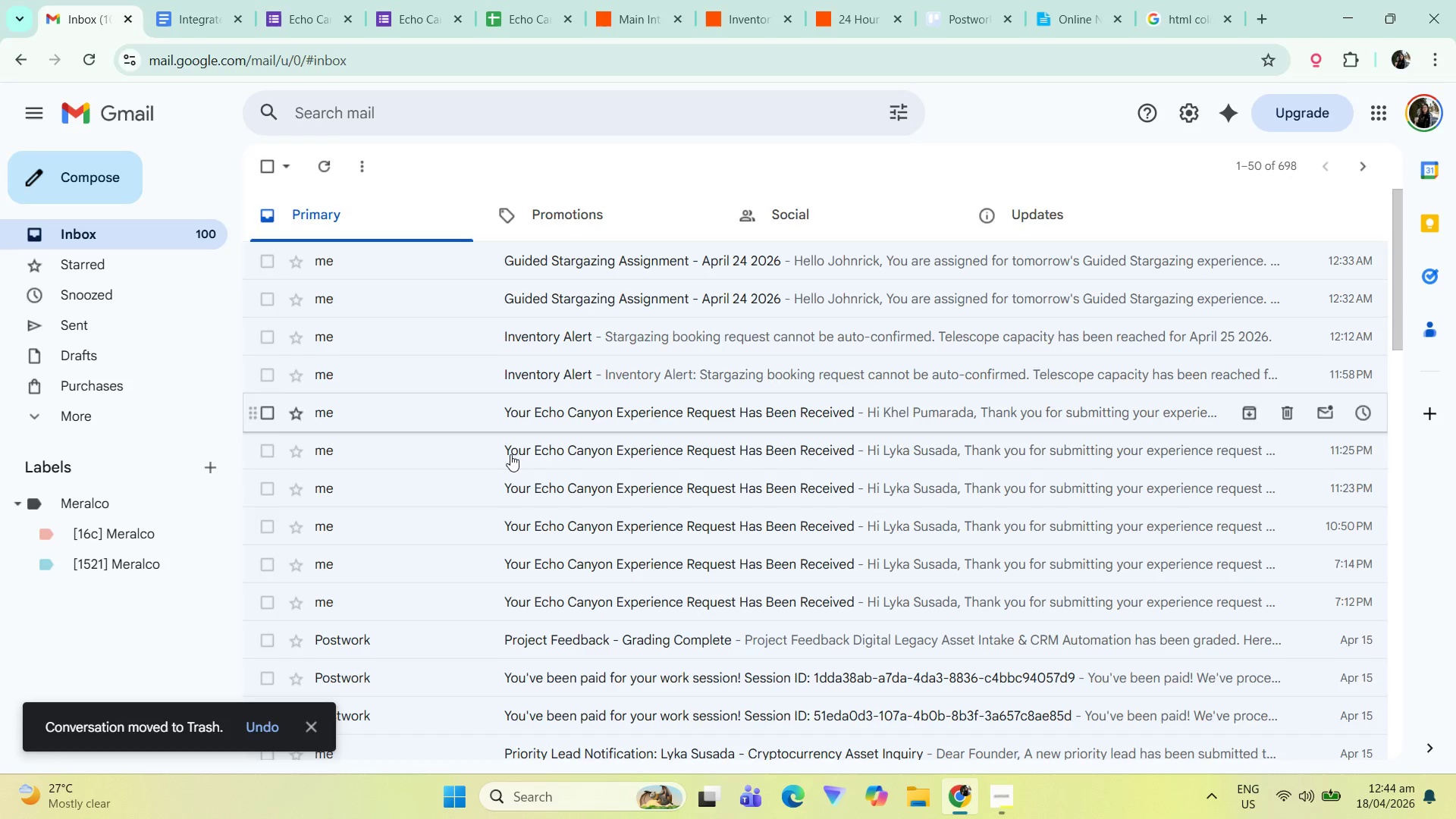 
key(F5)
 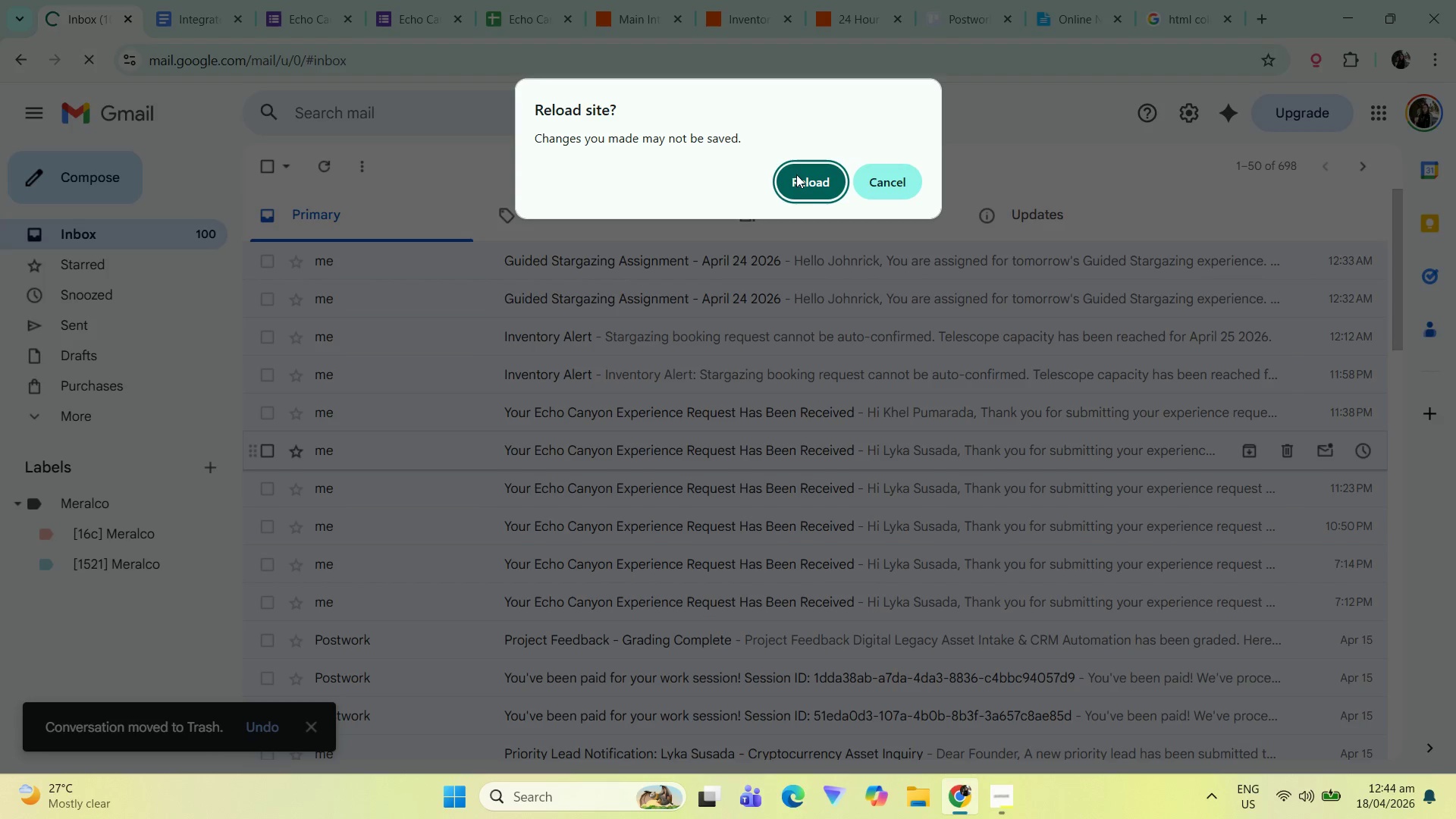 
left_click([816, 181])
 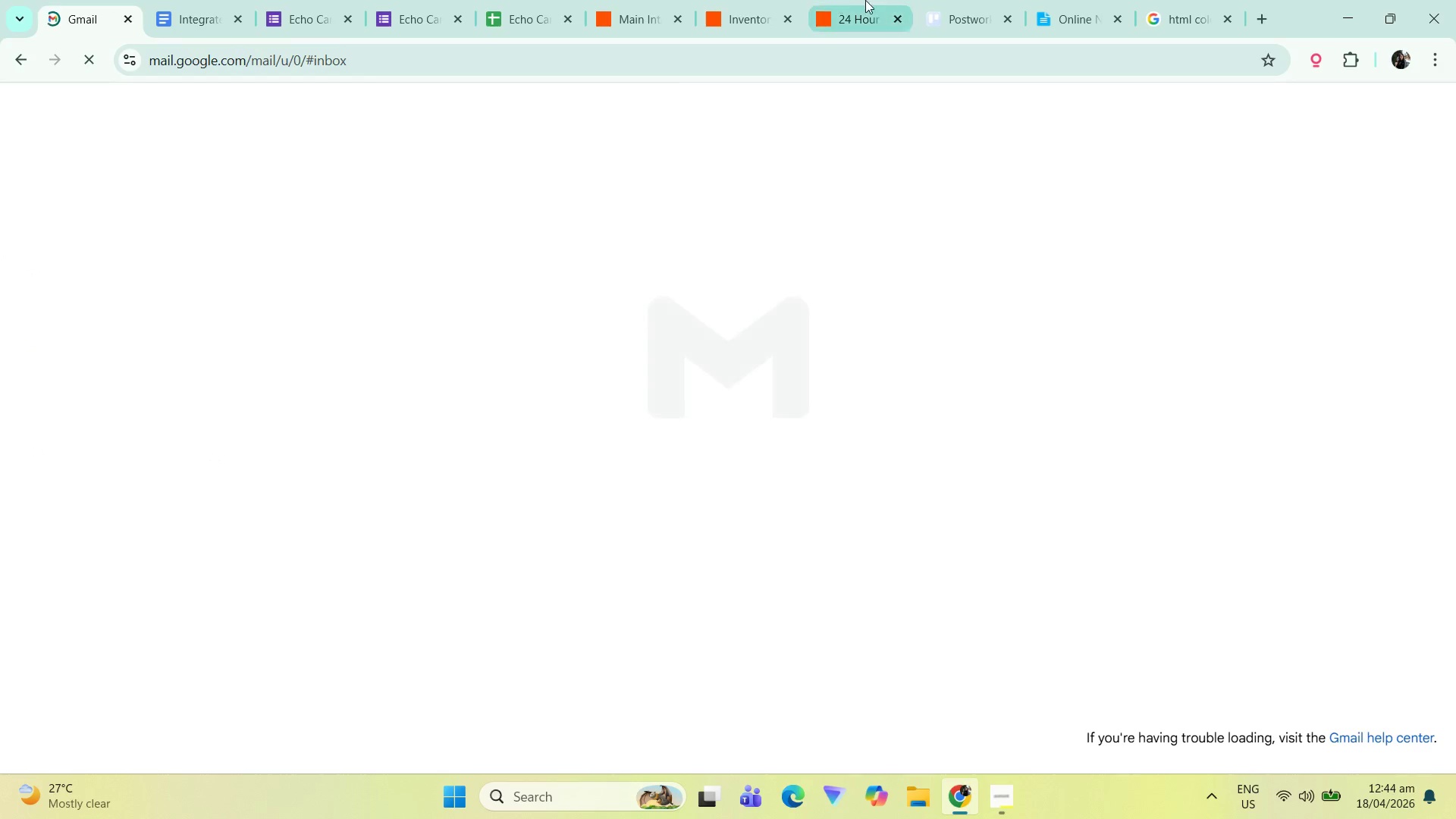 
left_click([871, 0])
 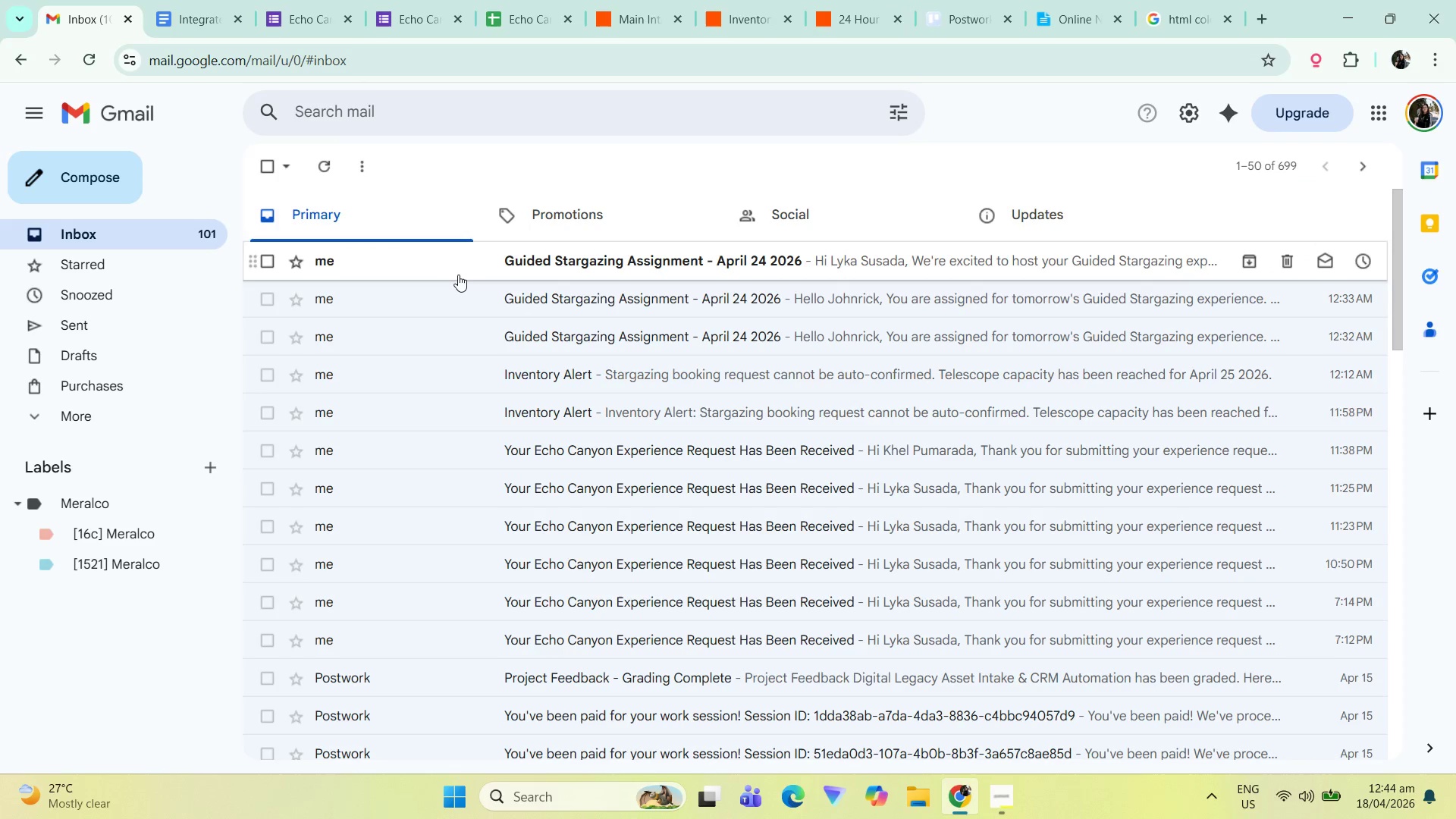 
left_click([458, 274])
 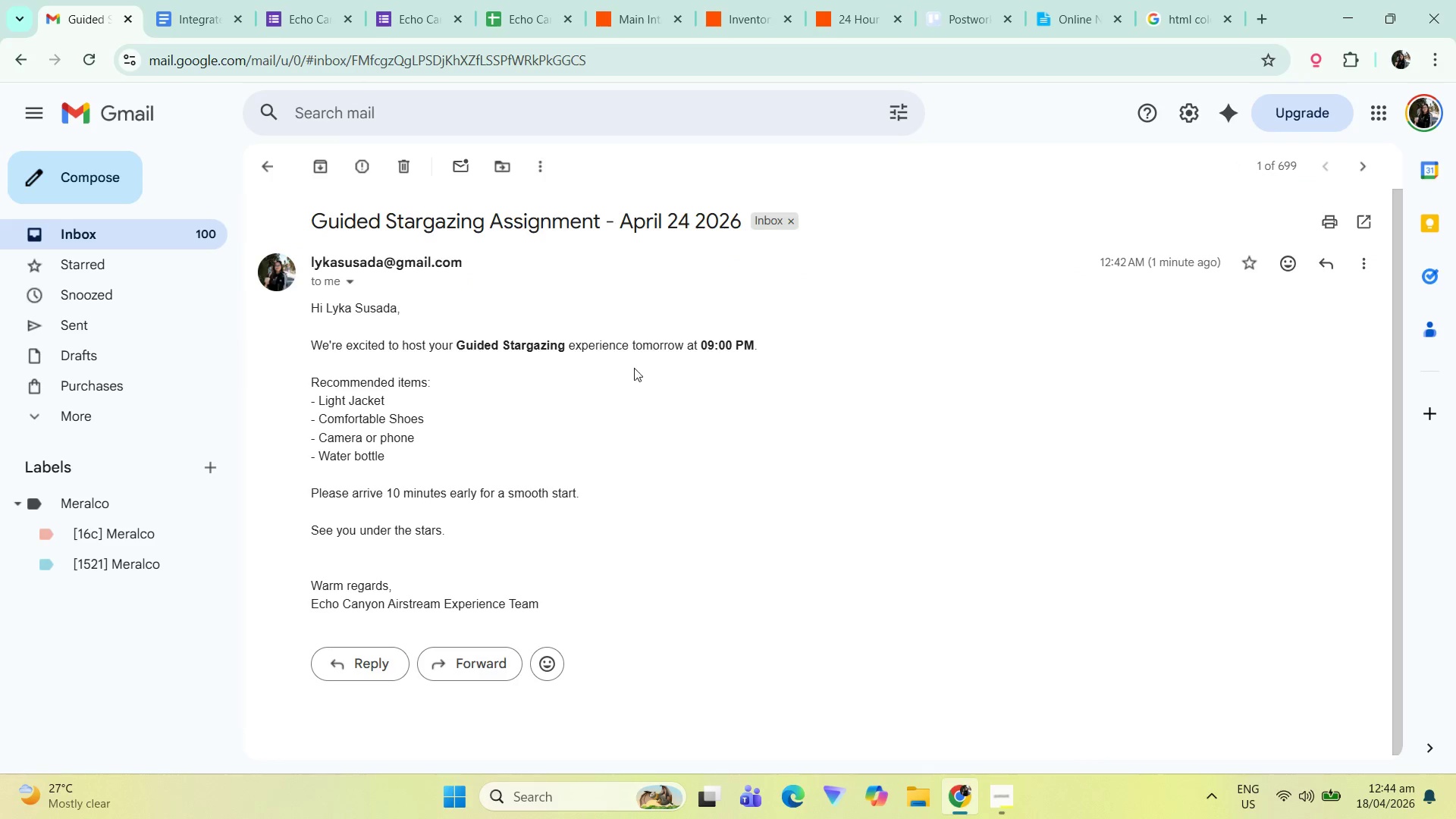 
scroll: coordinate [588, 376], scroll_direction: down, amount: 1.0
 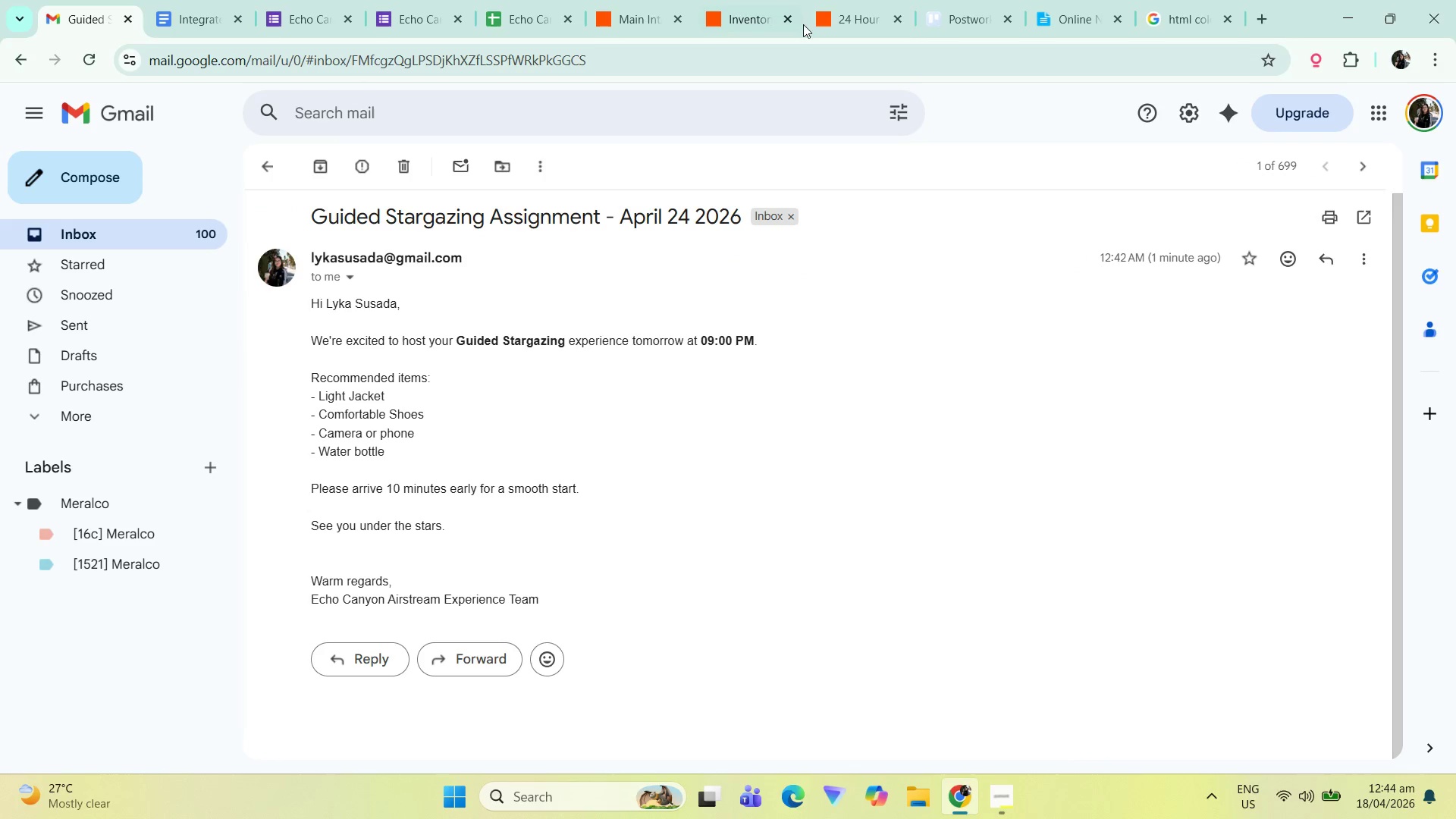 
left_click([849, 0])
 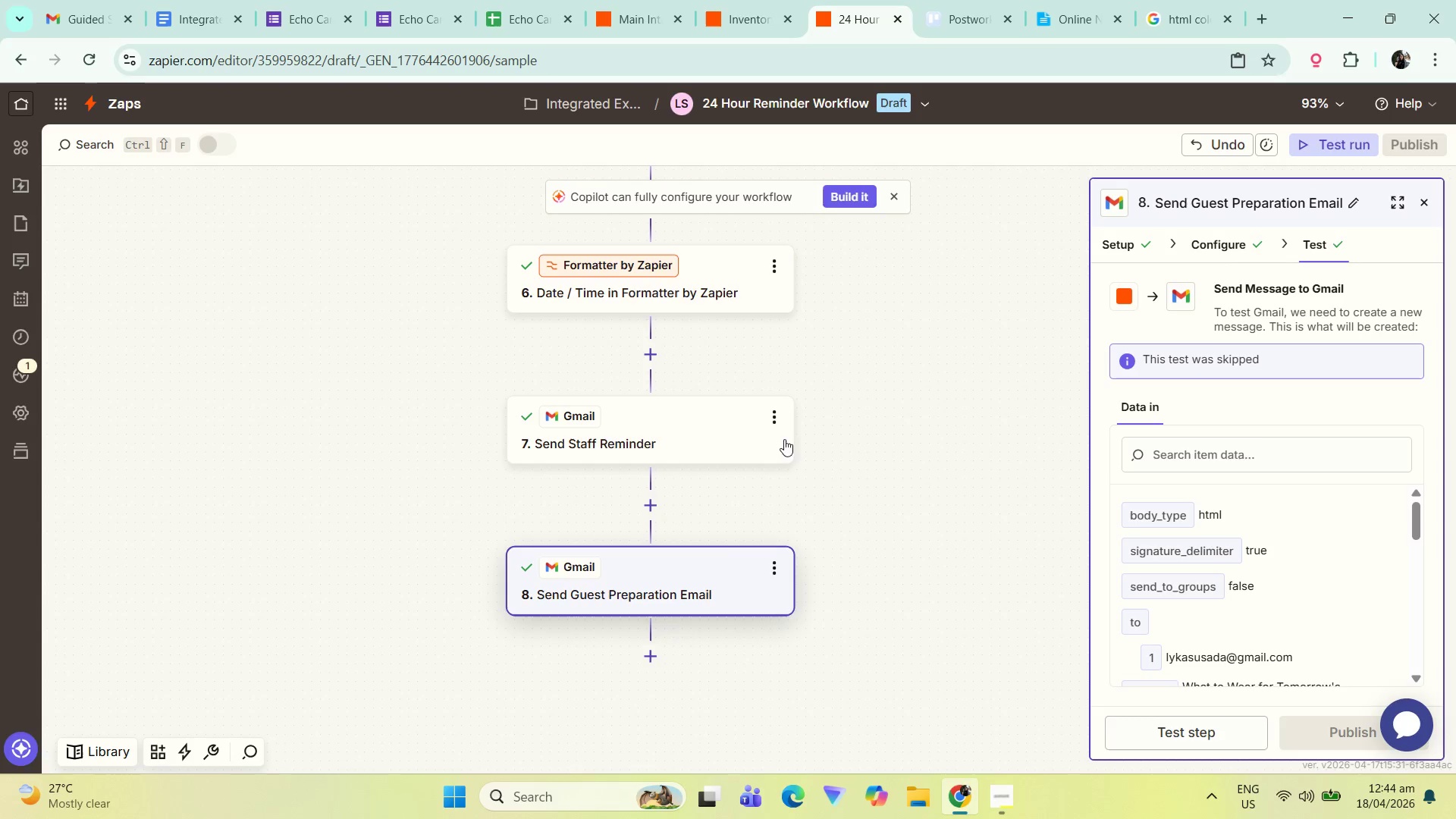 
left_click([675, 416])
 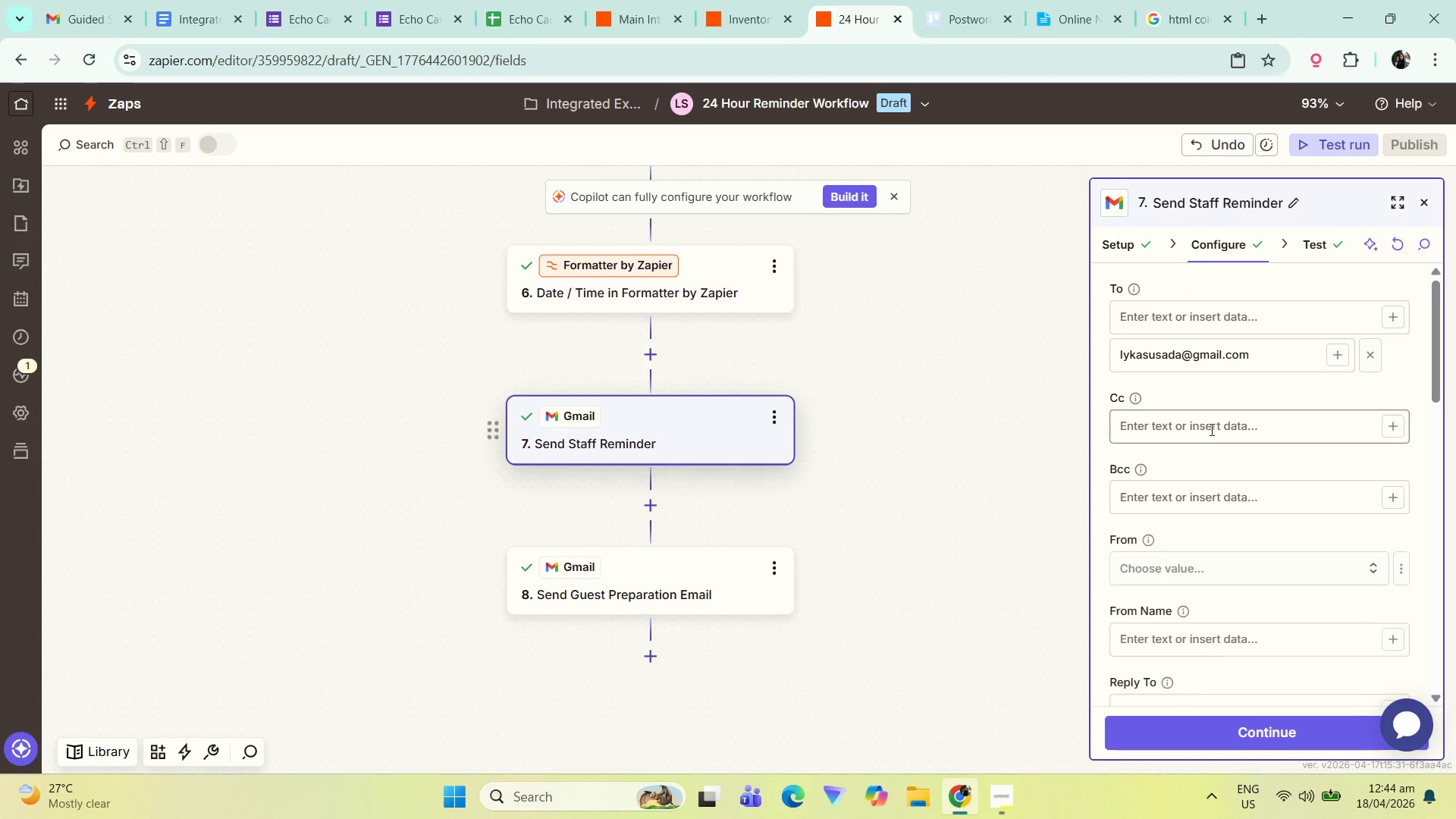 
scroll: coordinate [1256, 521], scroll_direction: down, amount: 5.0
 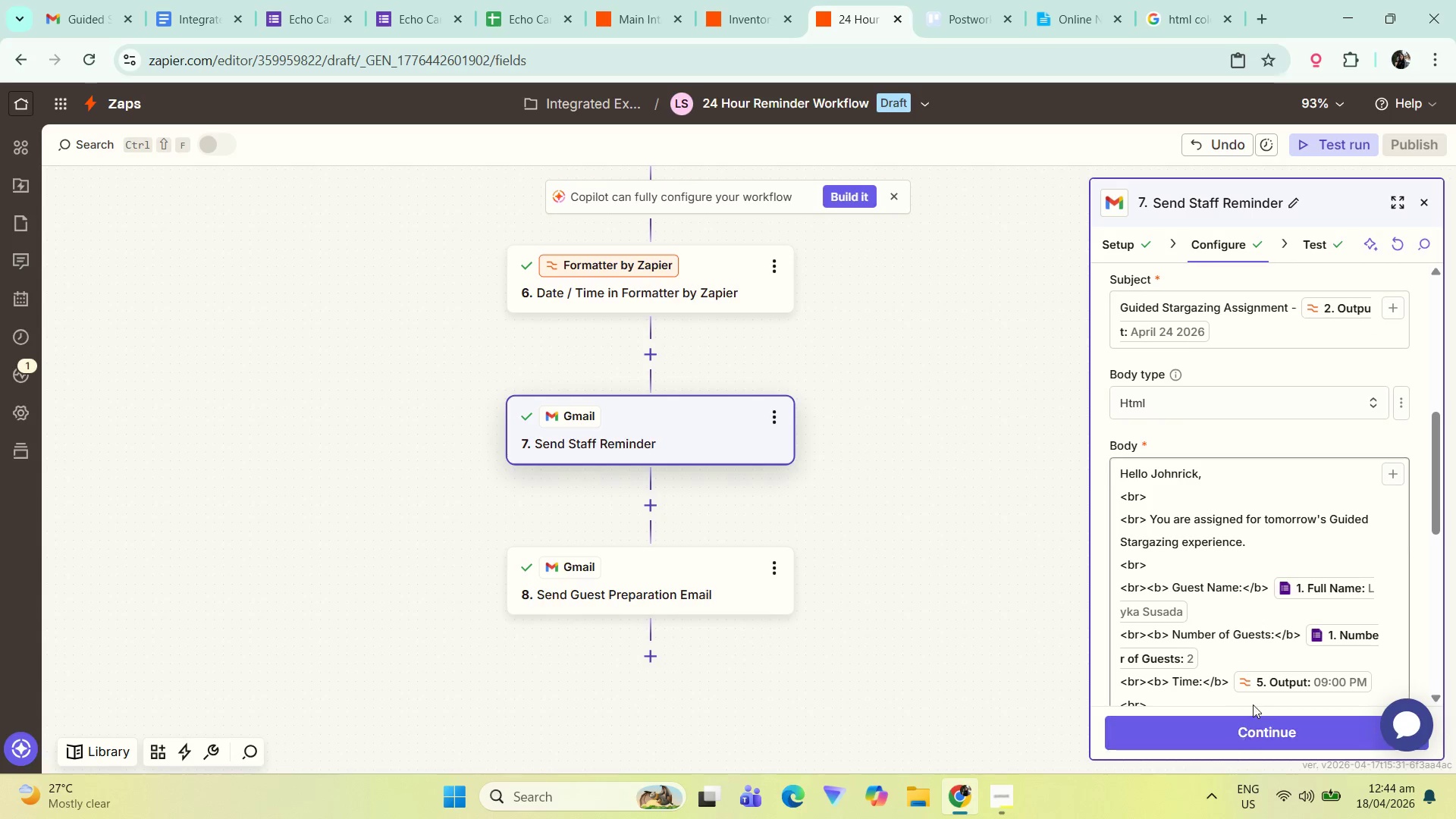 
scroll: coordinate [1267, 540], scroll_direction: up, amount: 1.0
 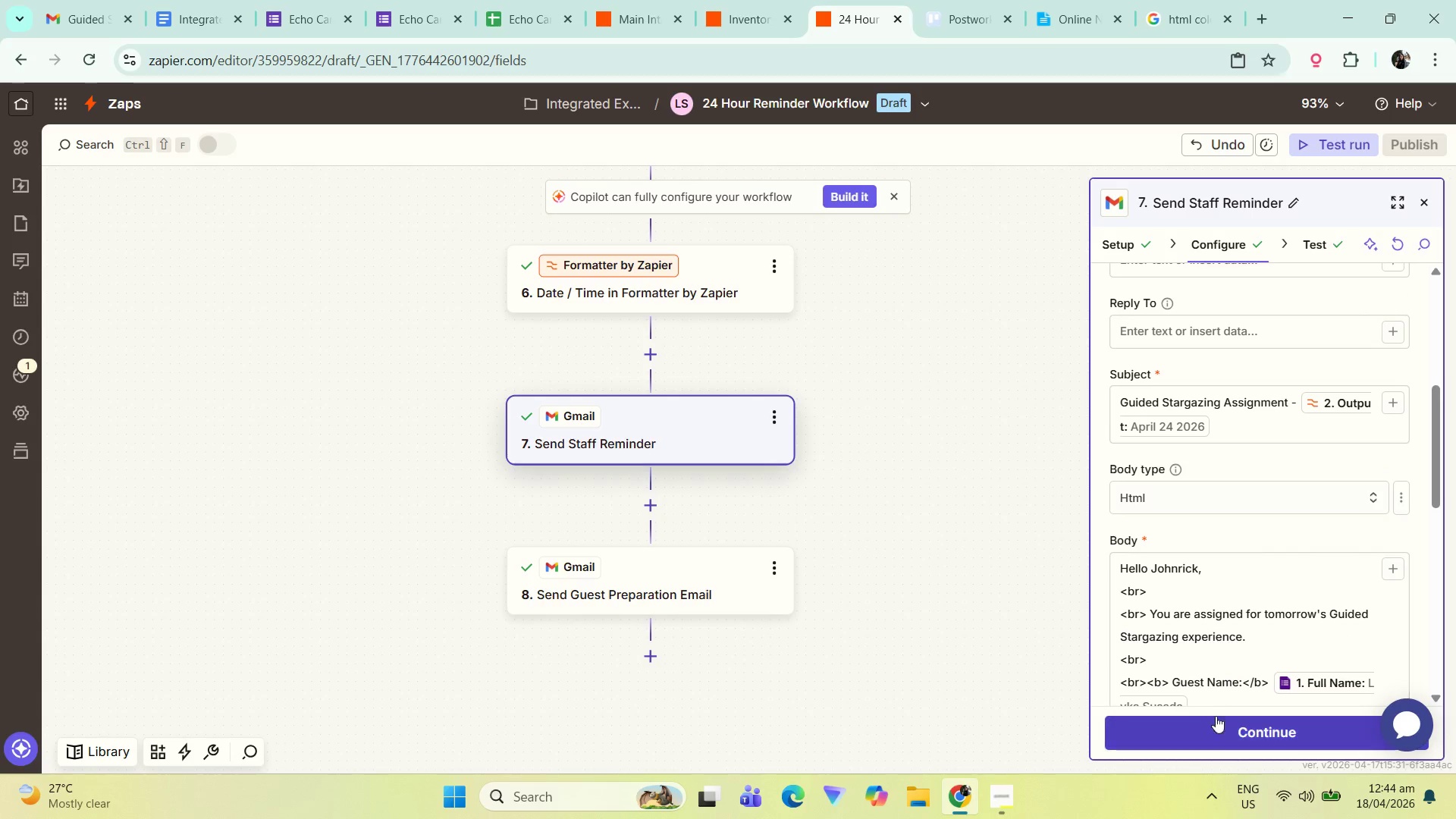 
left_click([1216, 737])
 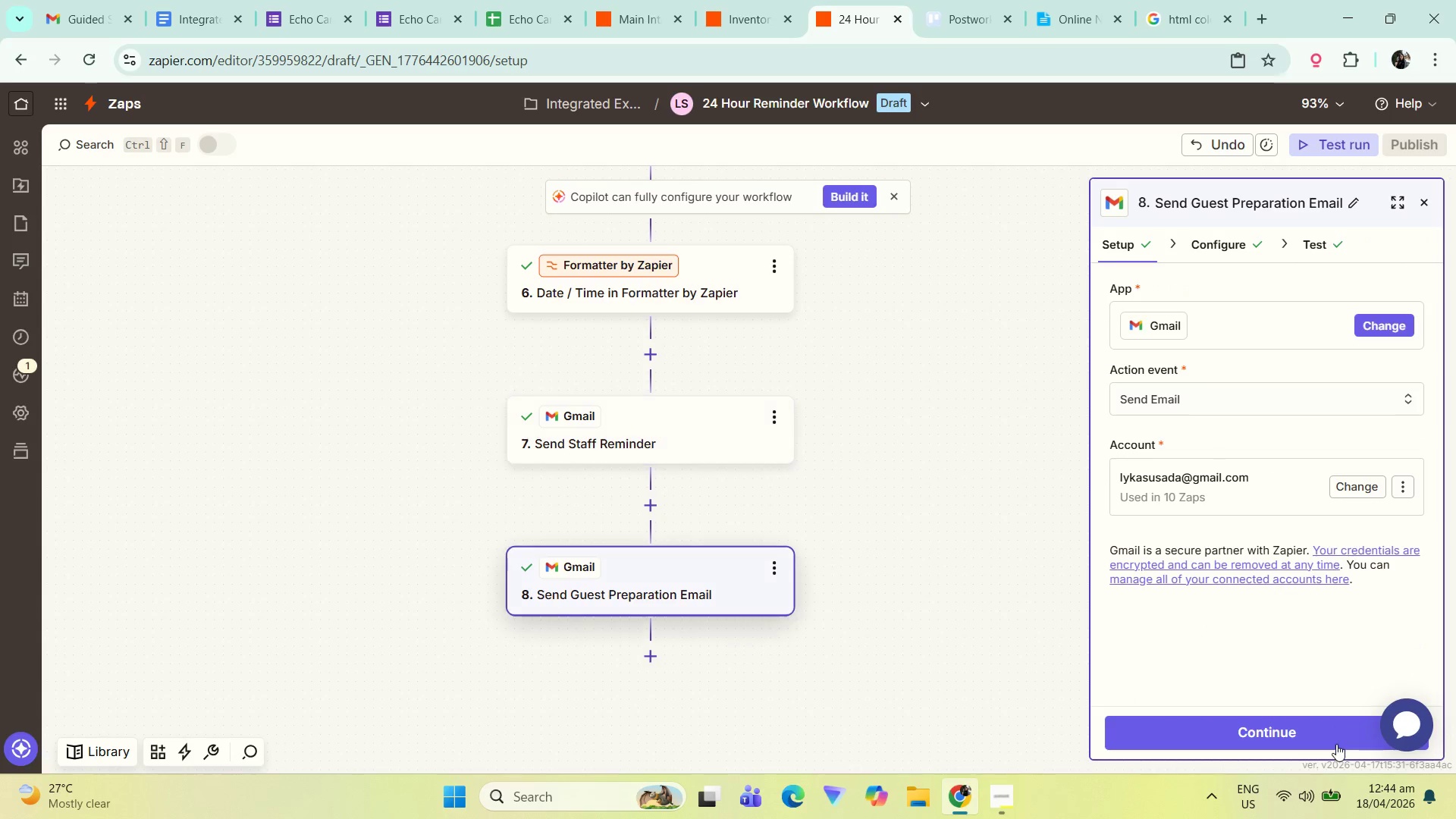 
left_click([1244, 723])
 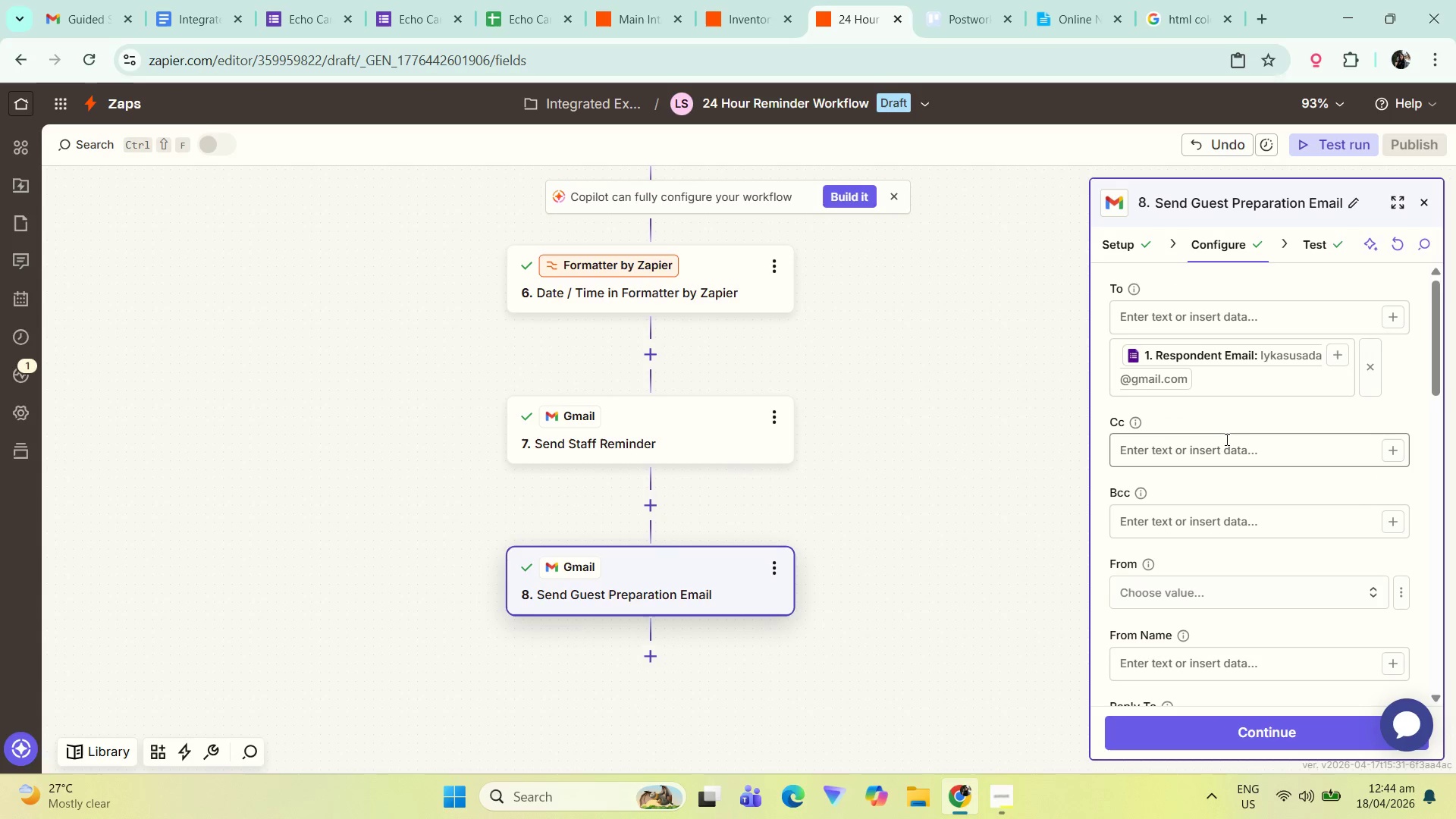 
scroll: coordinate [1231, 453], scroll_direction: down, amount: 5.0
 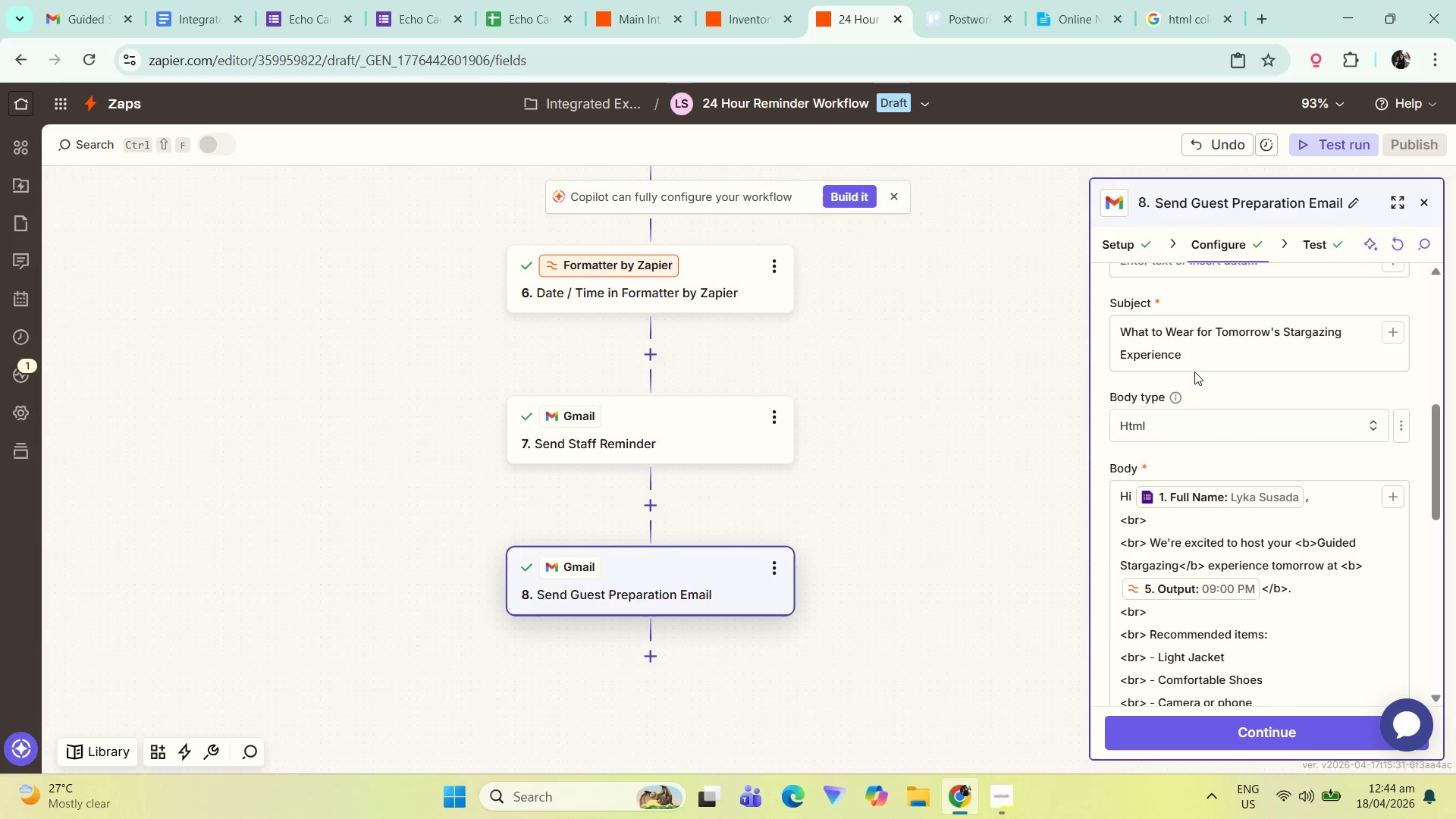 
left_click([1206, 363])
 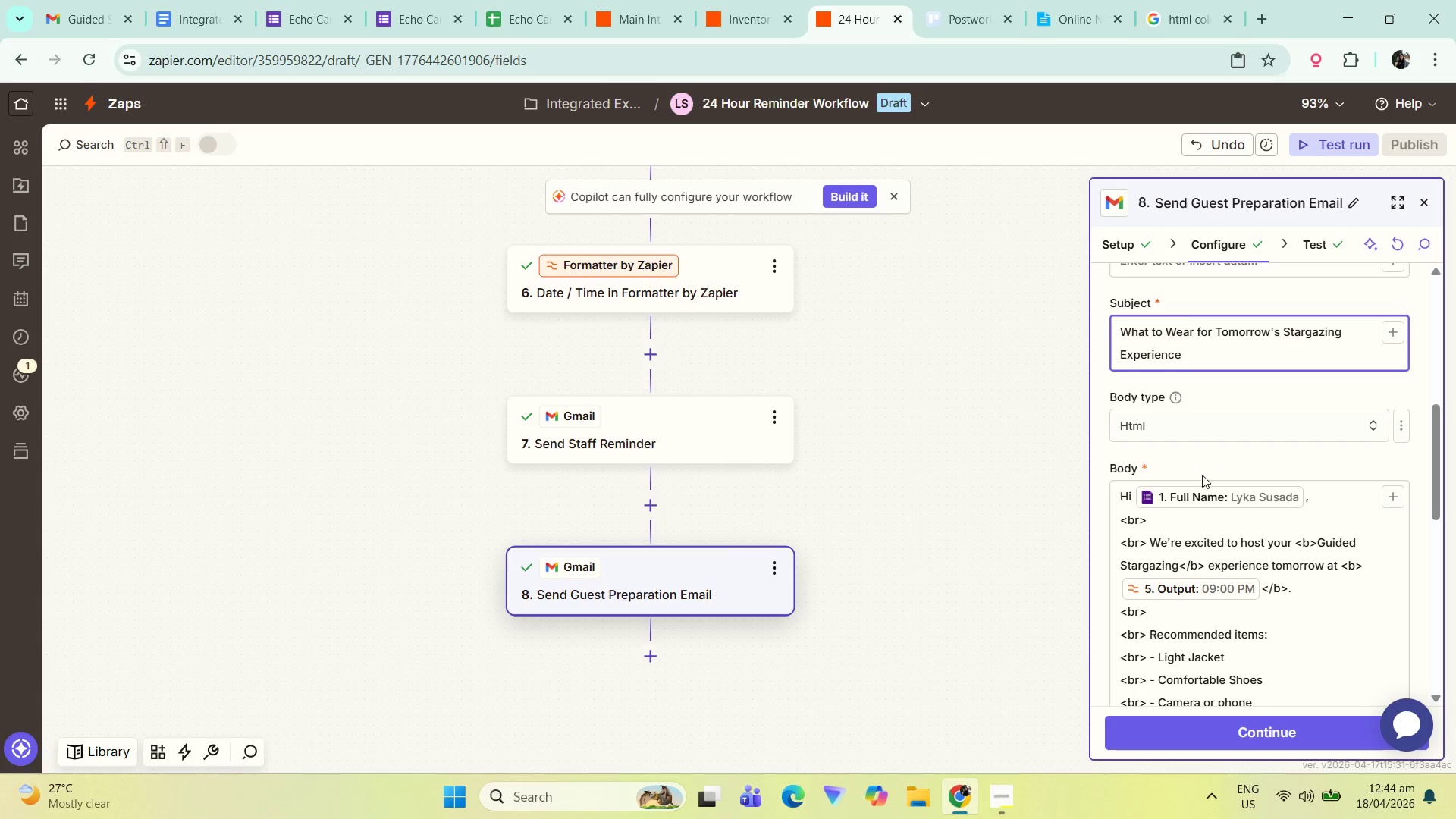 
scroll: coordinate [1235, 615], scroll_direction: down, amount: 7.0
 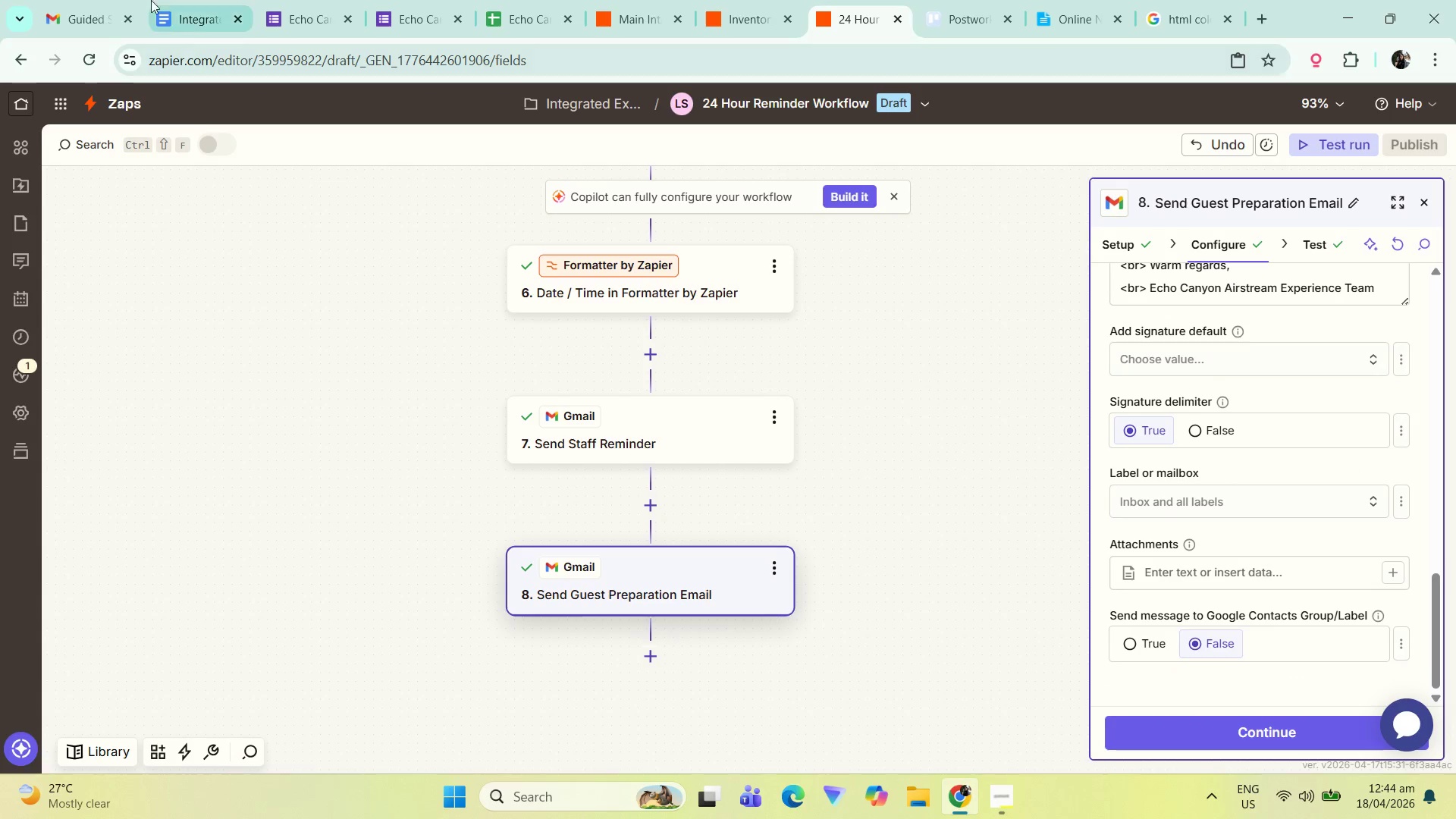 
left_click([117, 0])
 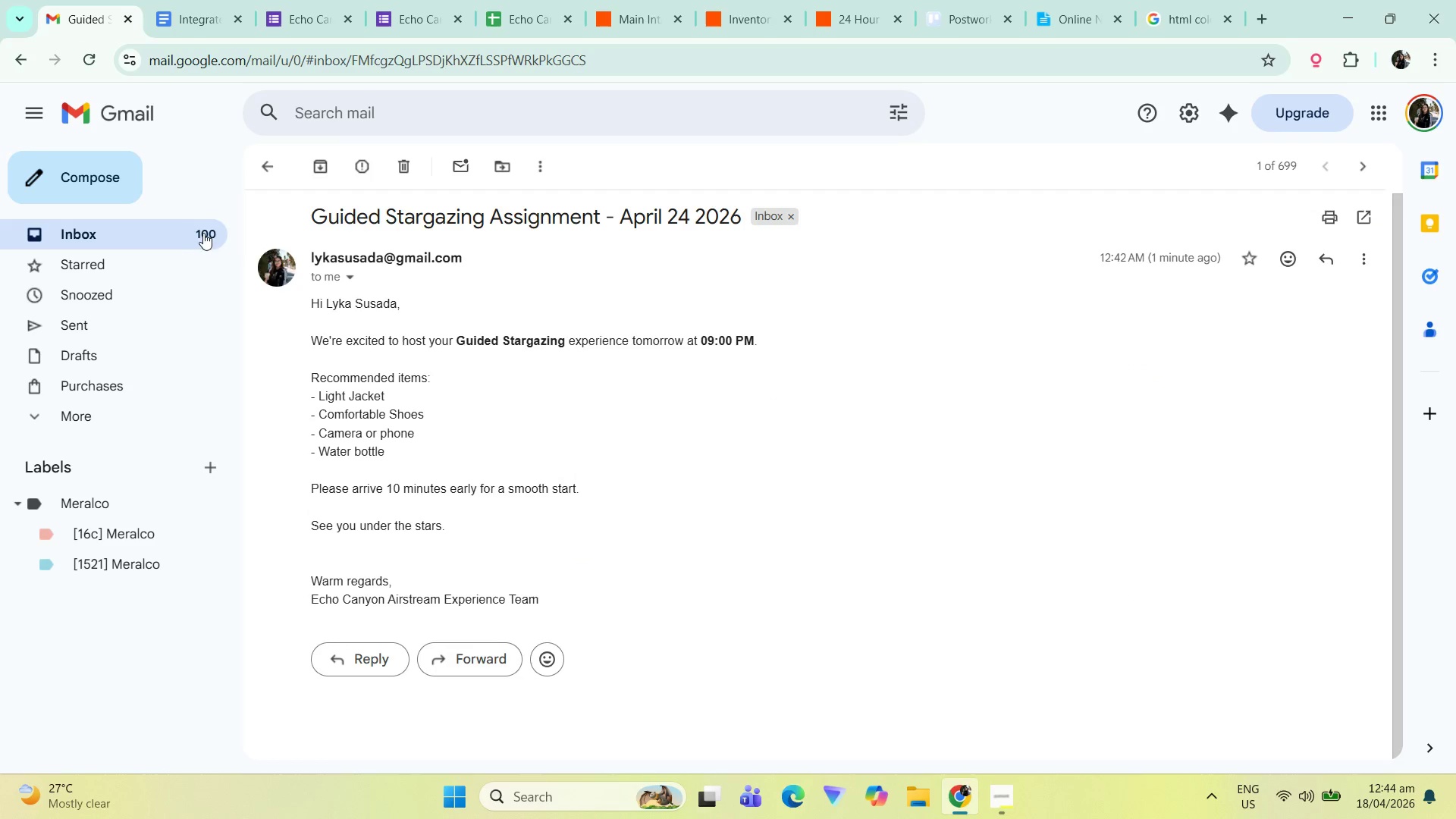 
left_click([185, 224])
 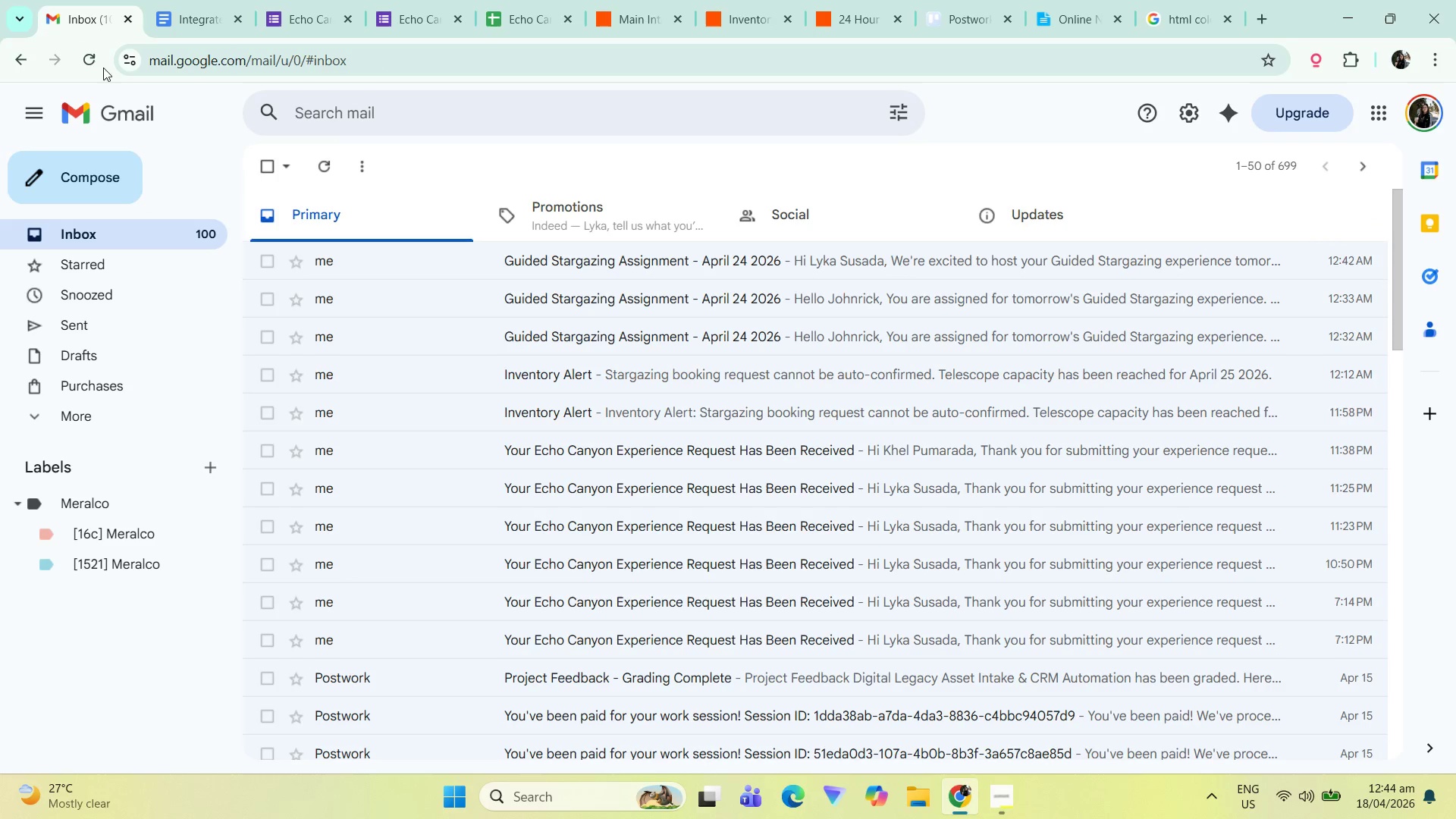 
left_click([97, 69])
 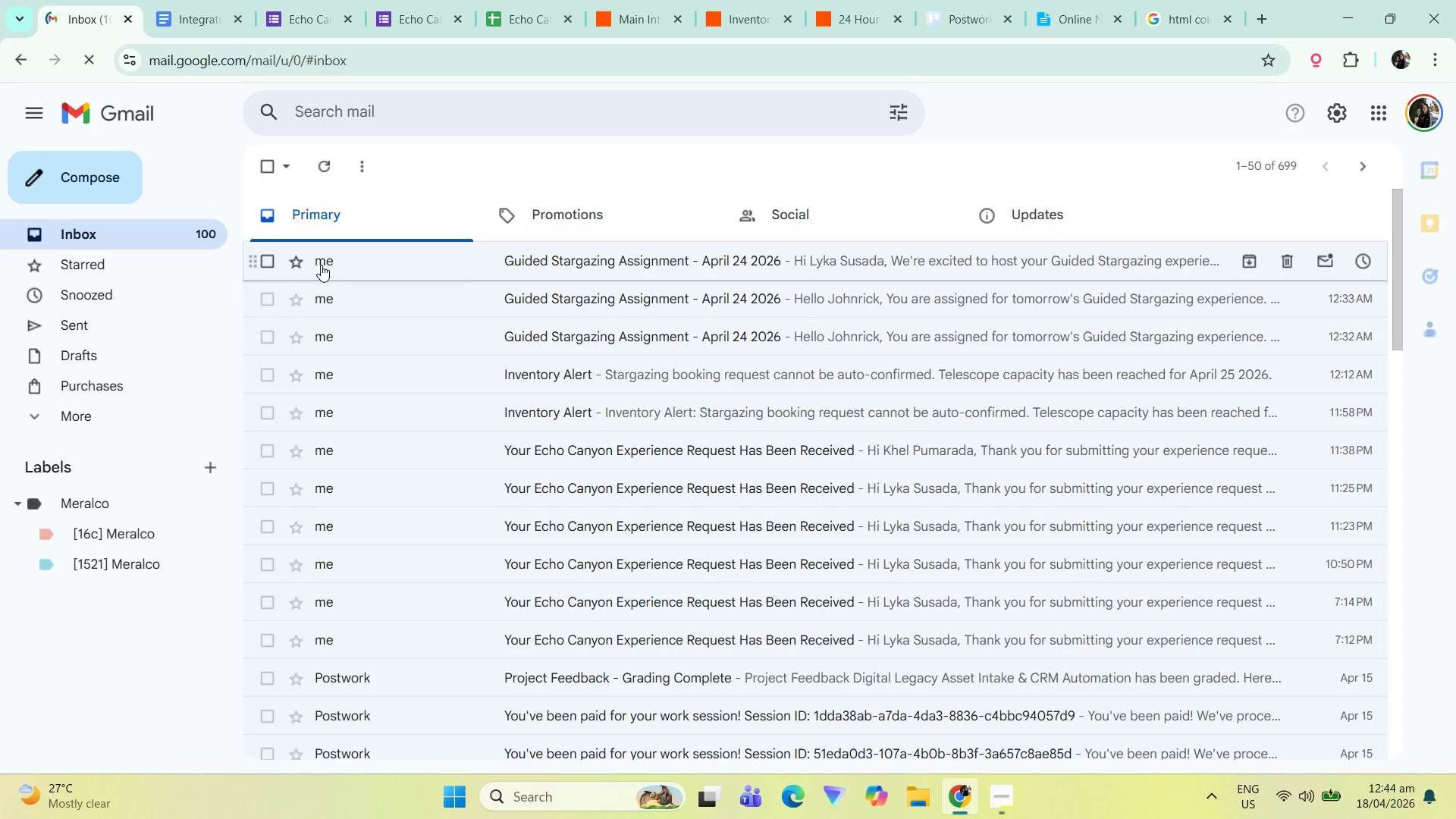 
left_click([263, 263])
 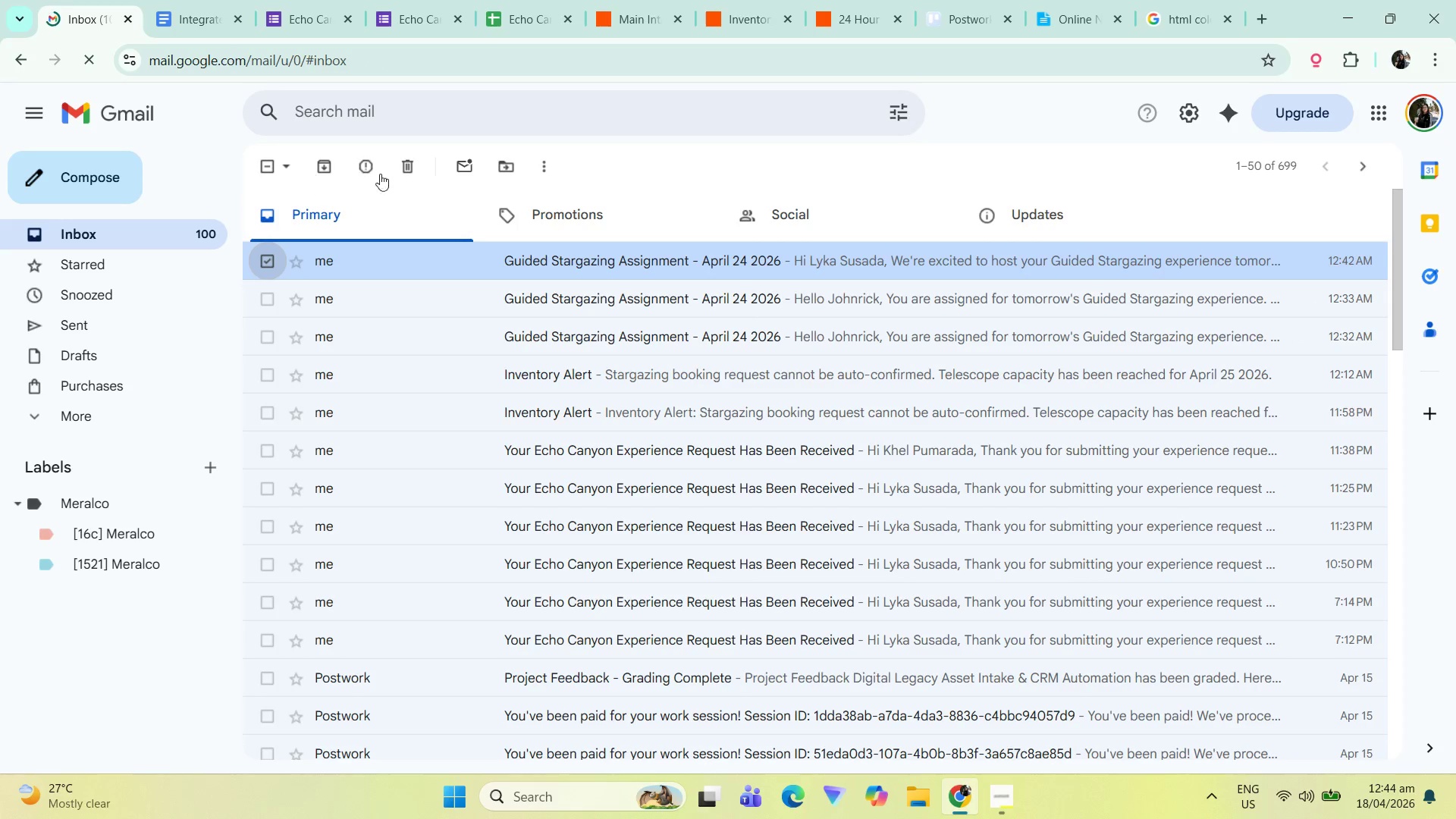 
left_click([390, 169])
 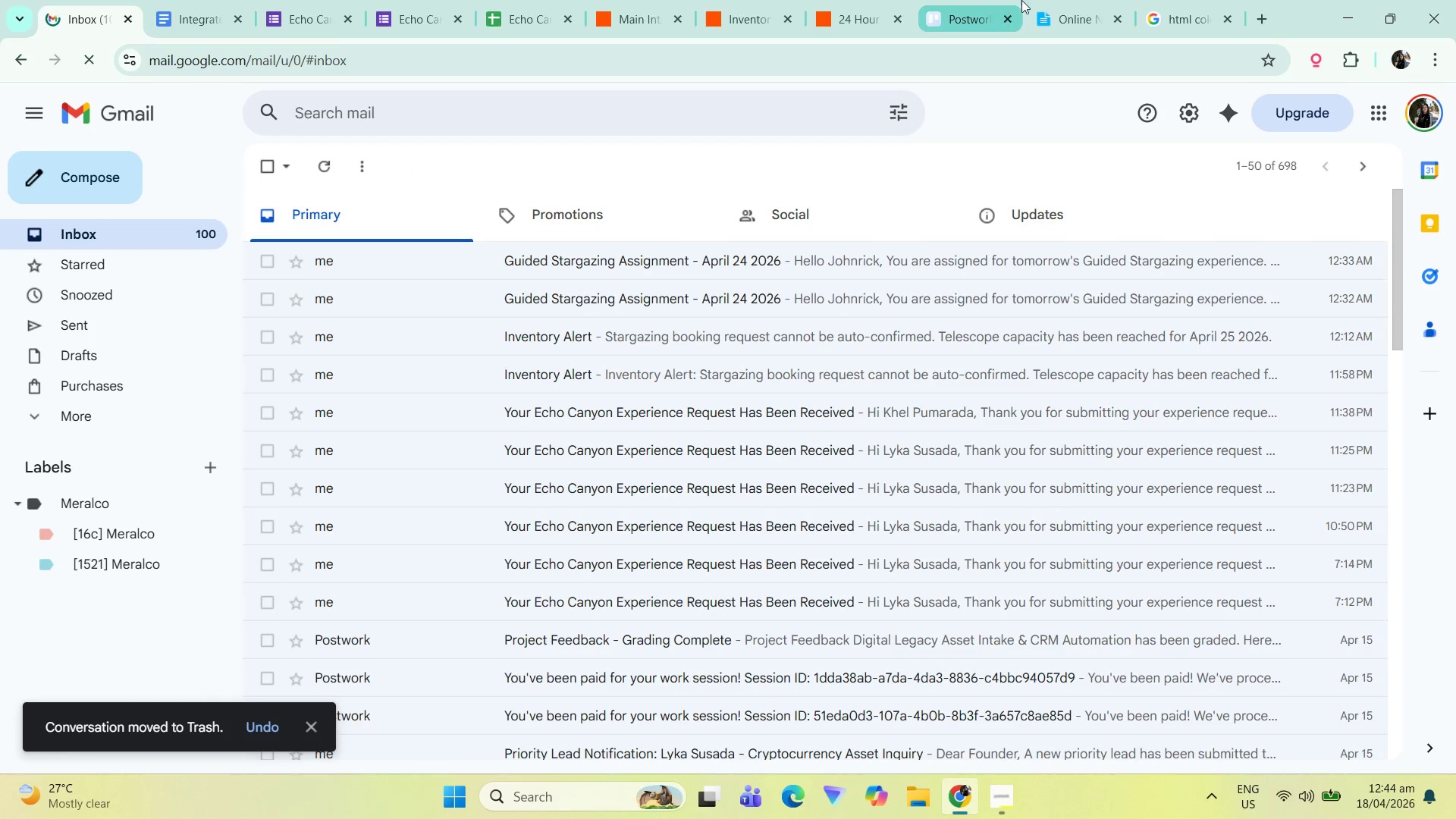 
double_click([868, 0])
 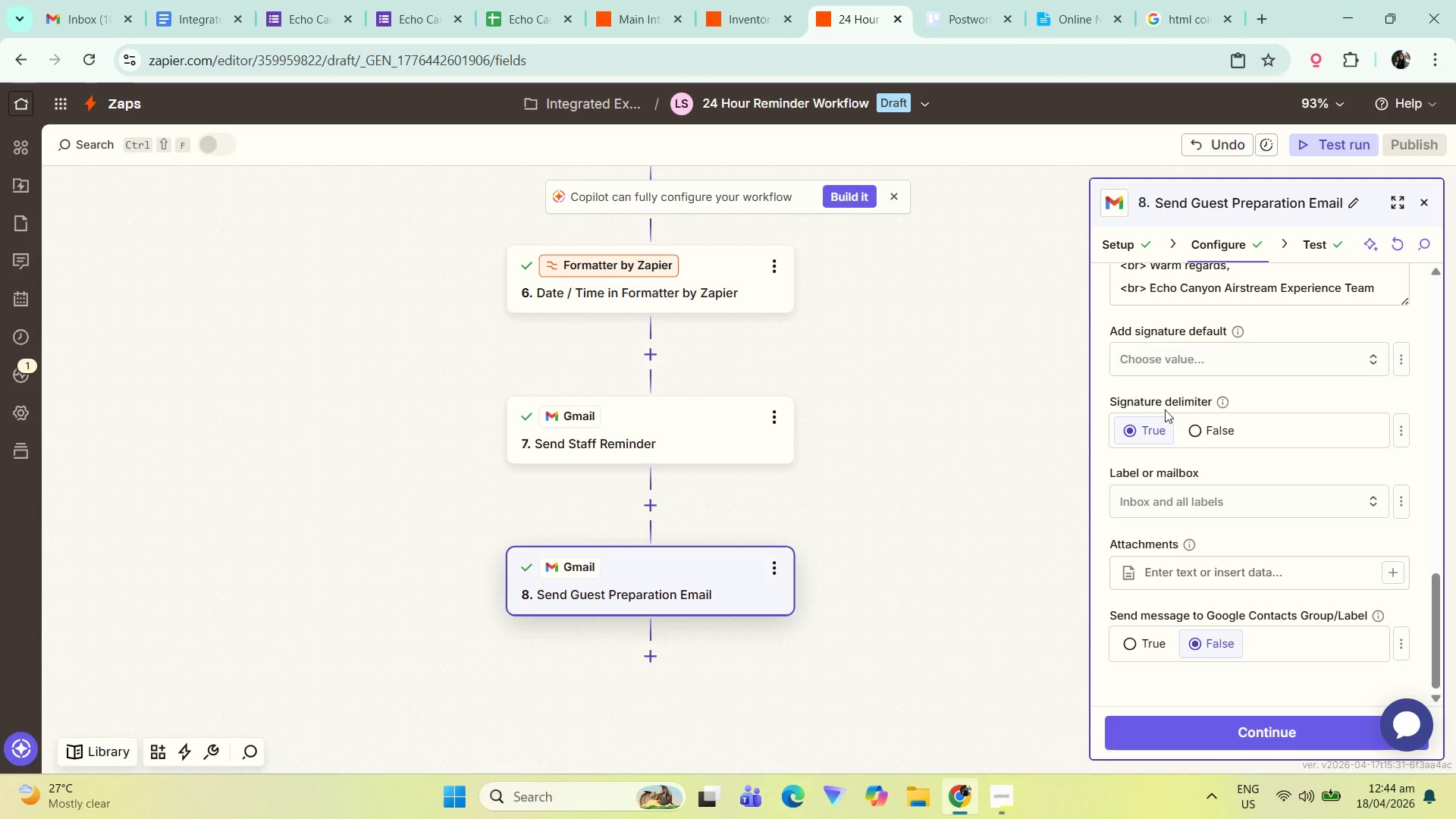 
scroll: coordinate [1260, 601], scroll_direction: down, amount: 3.0
 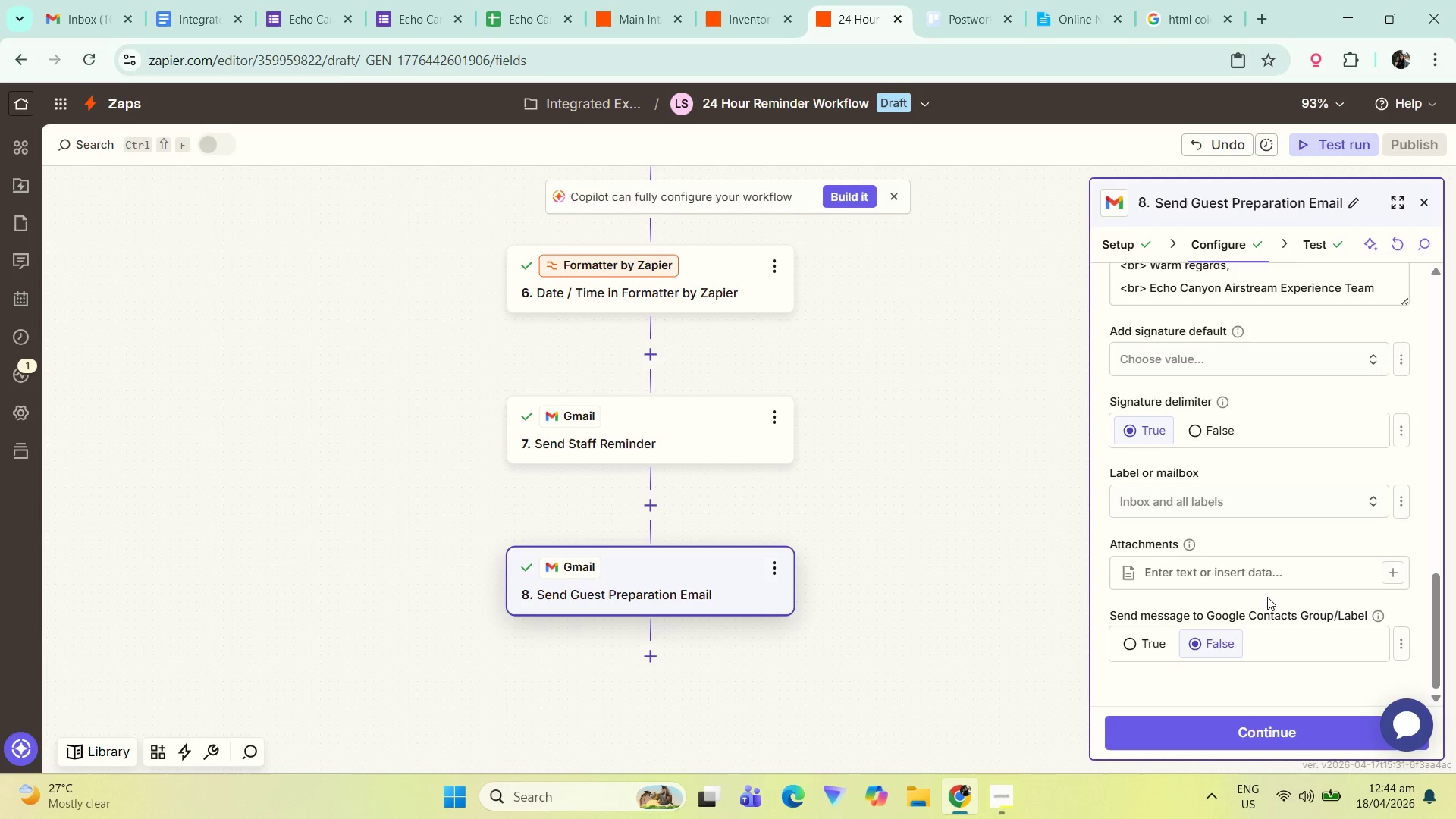 
scroll: coordinate [1239, 625], scroll_direction: up, amount: 6.0
 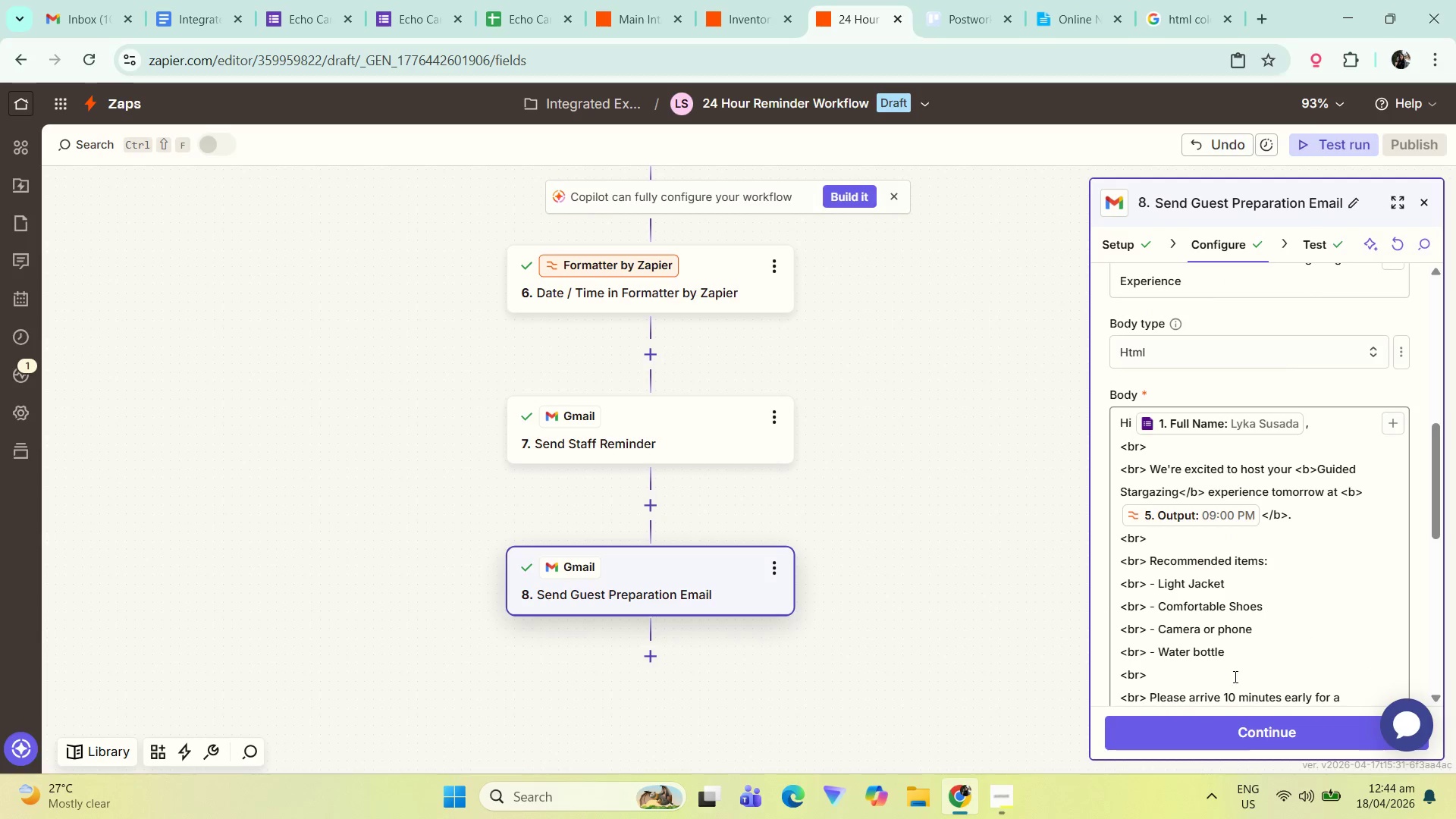 
left_click([1256, 735])
 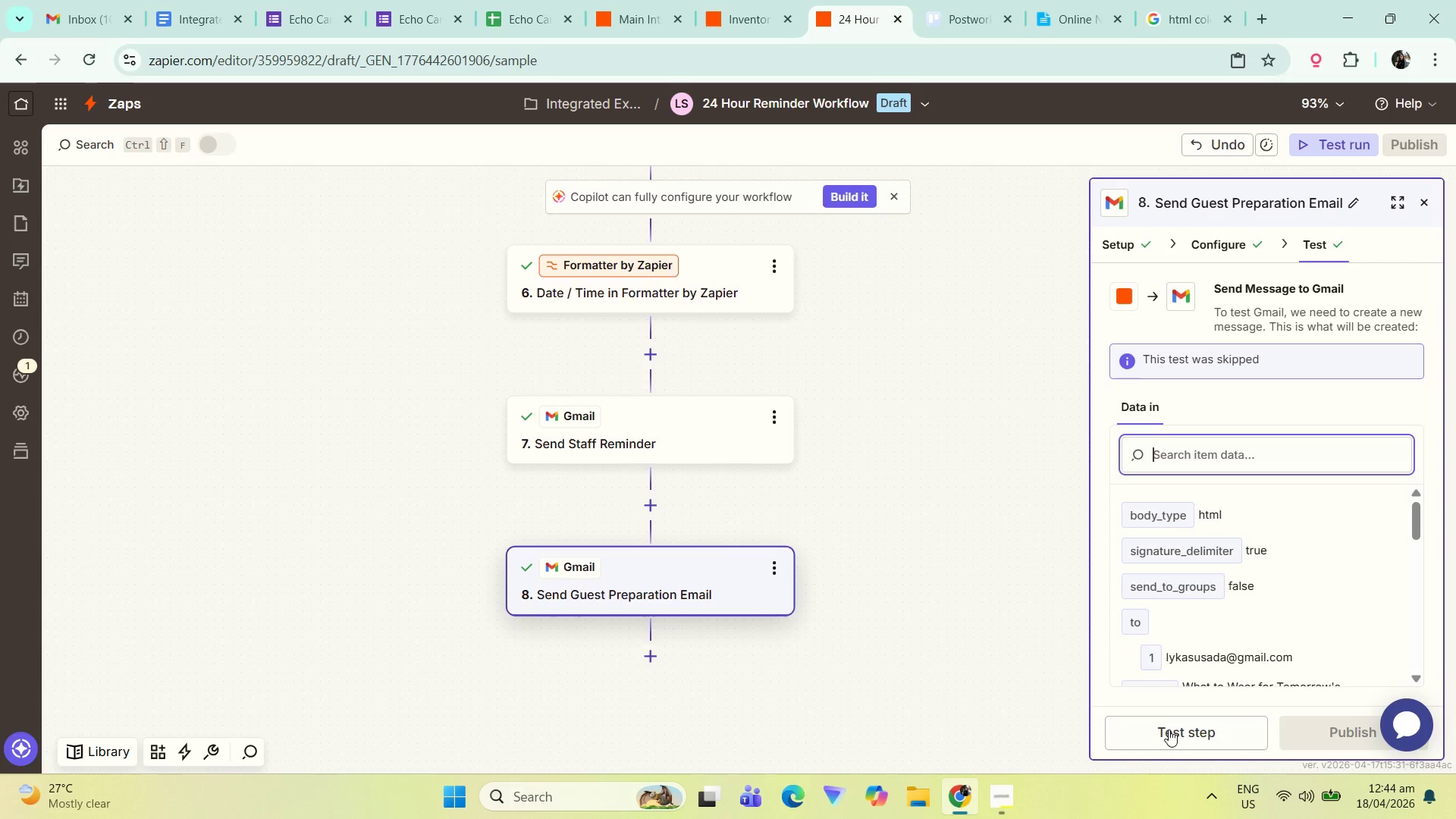 
left_click([1168, 733])
 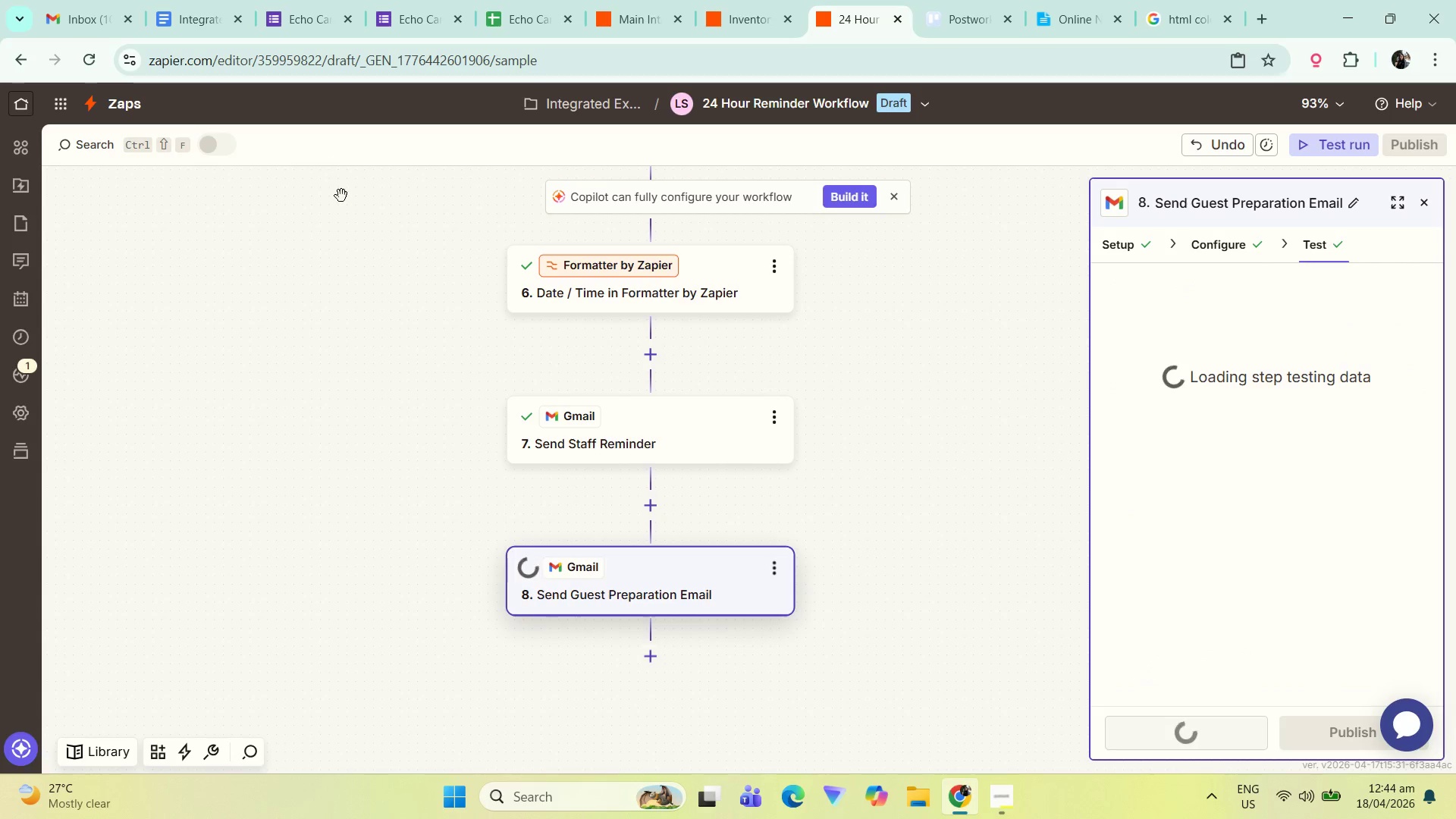 
left_click([58, 0])
 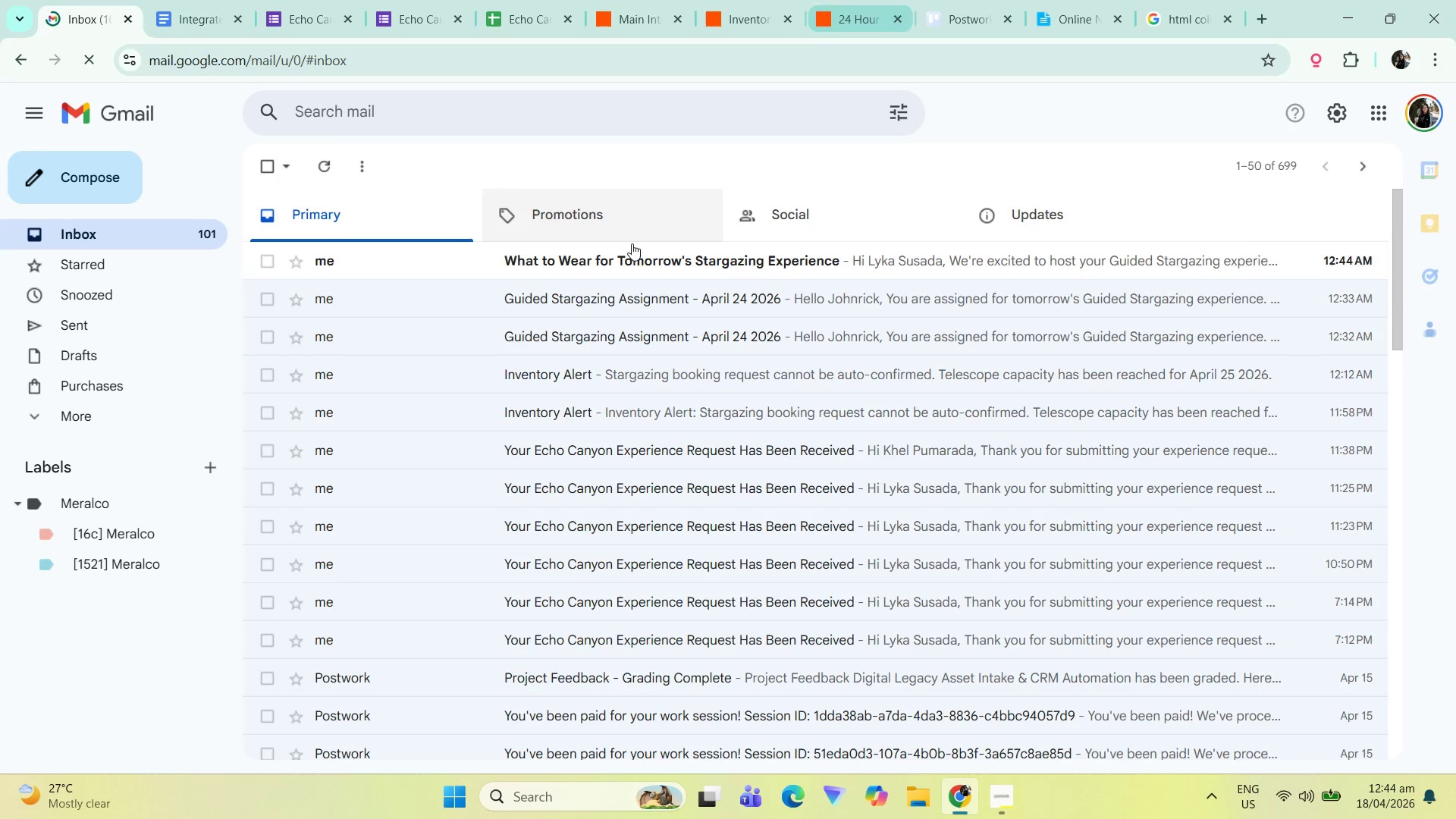 
left_click([505, 271])
 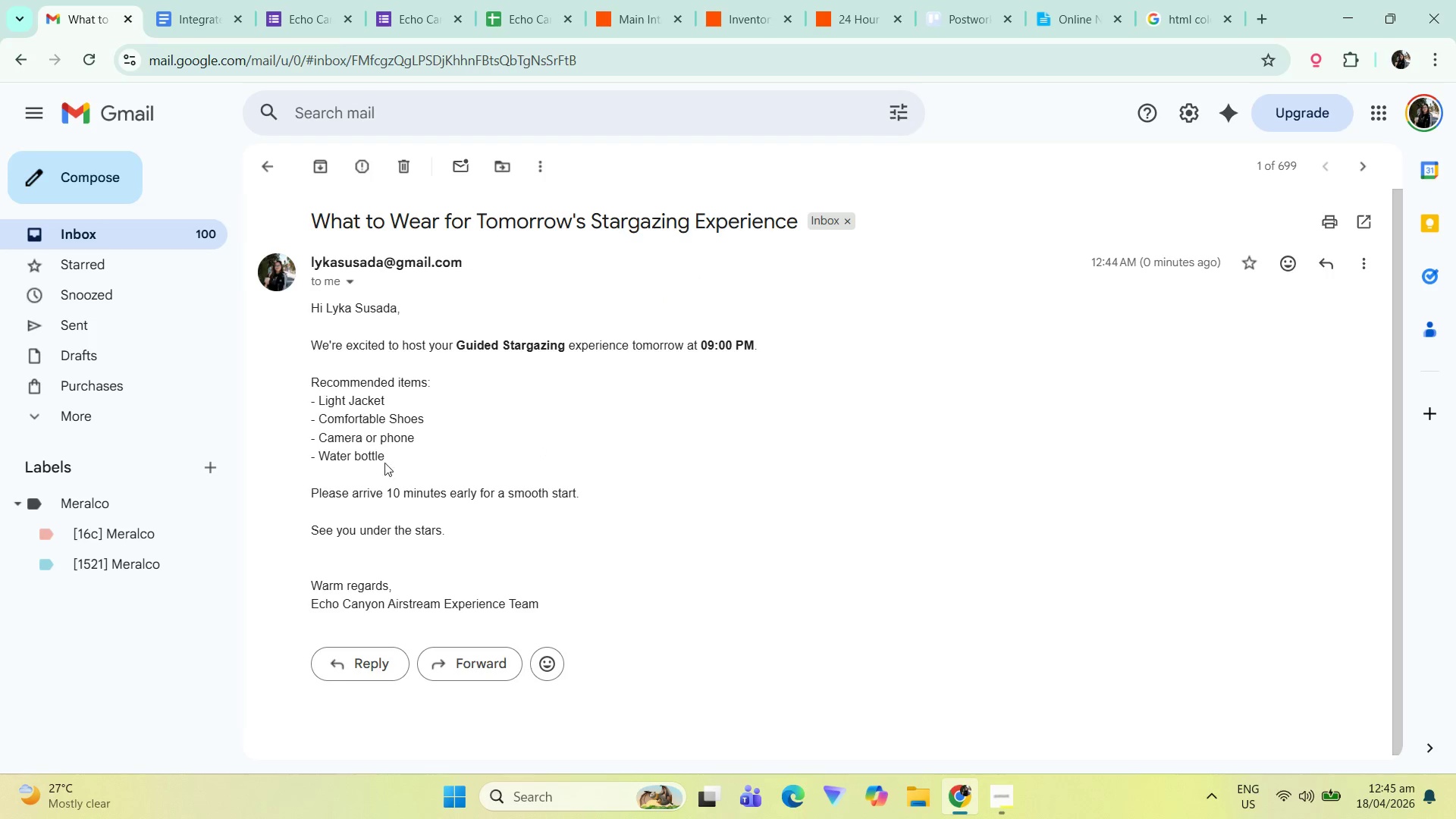 
wait(17.88)
 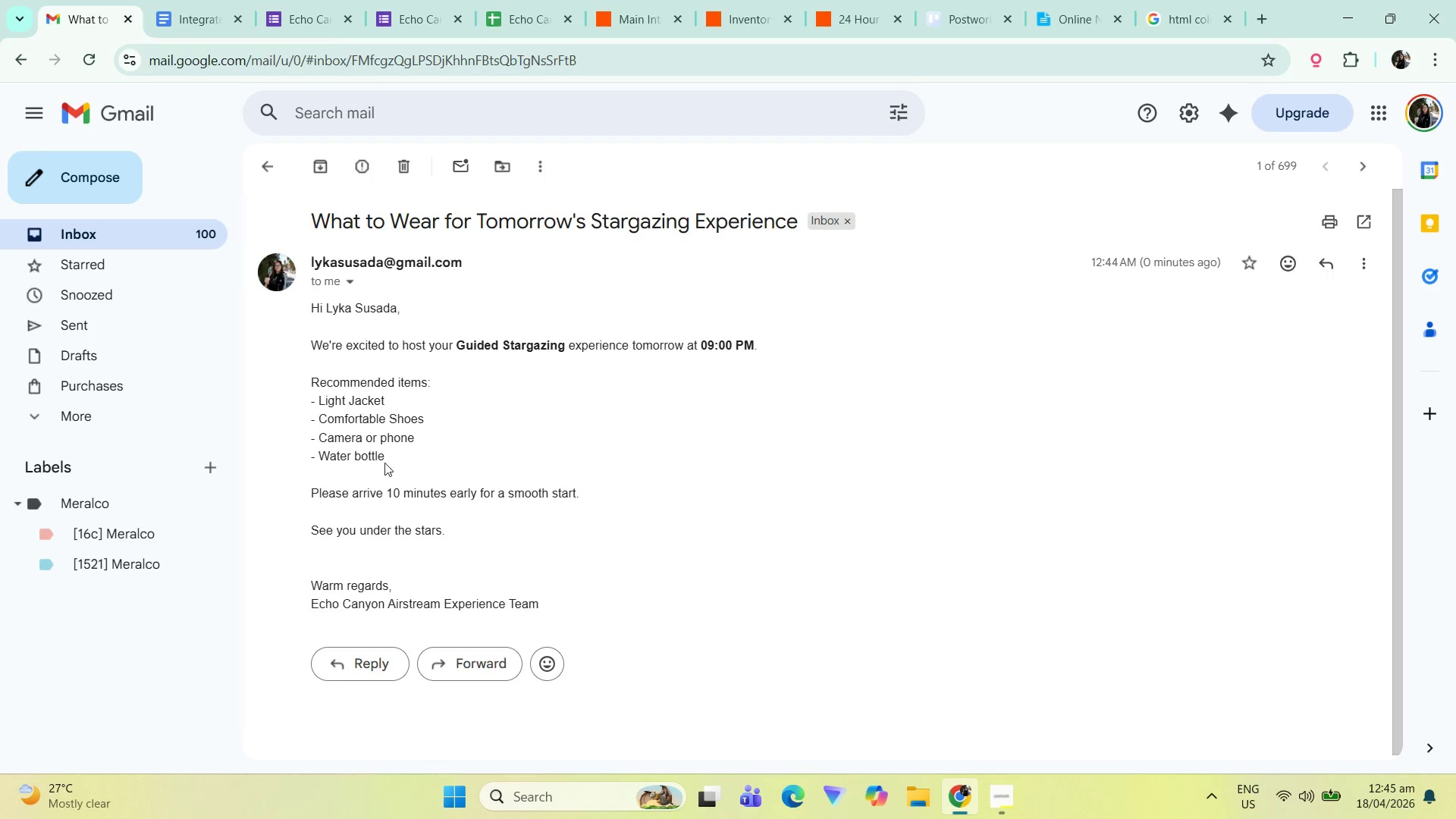 
left_click([552, 595])
 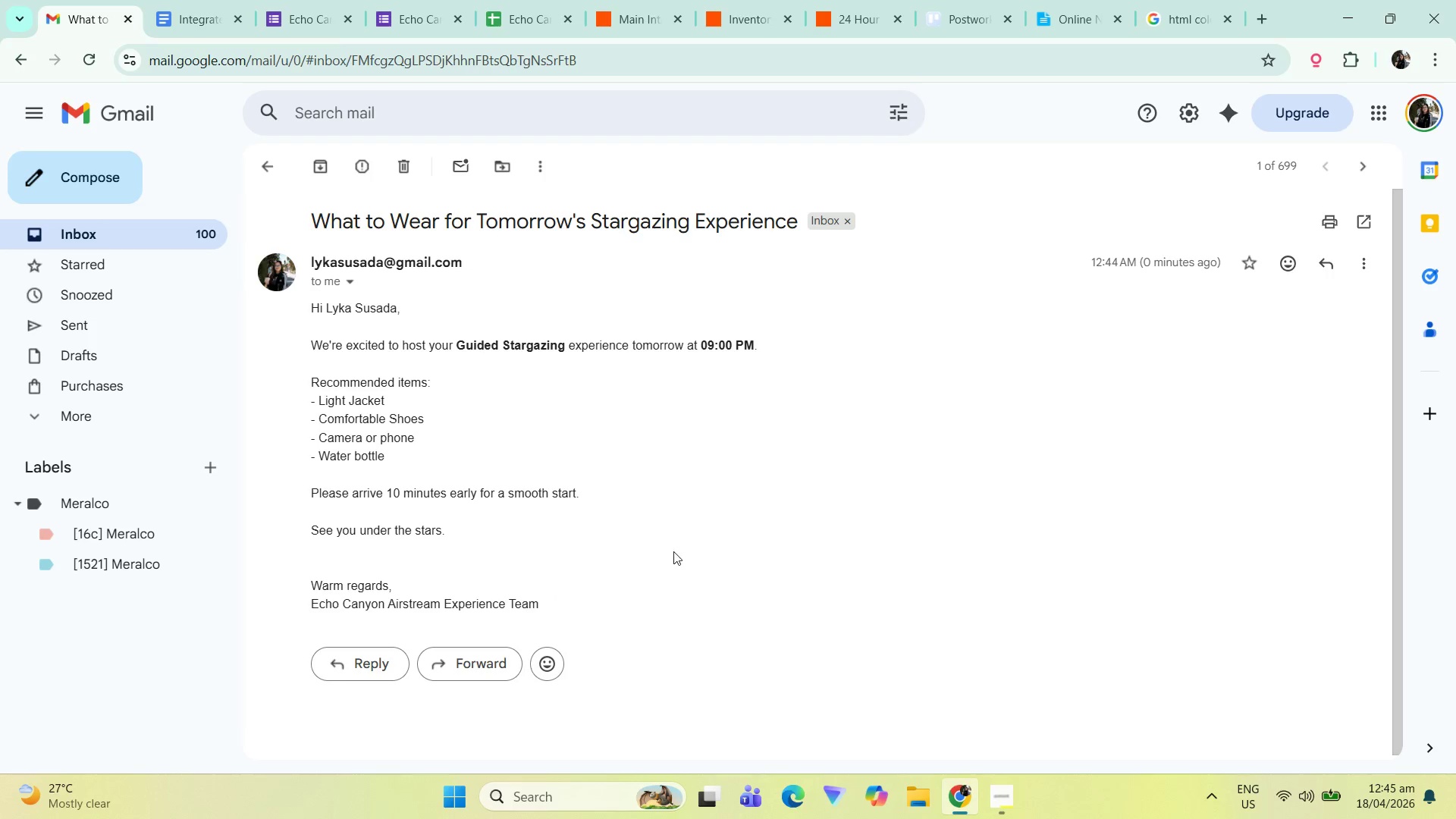 
scroll: coordinate [676, 554], scroll_direction: up, amount: 2.0
 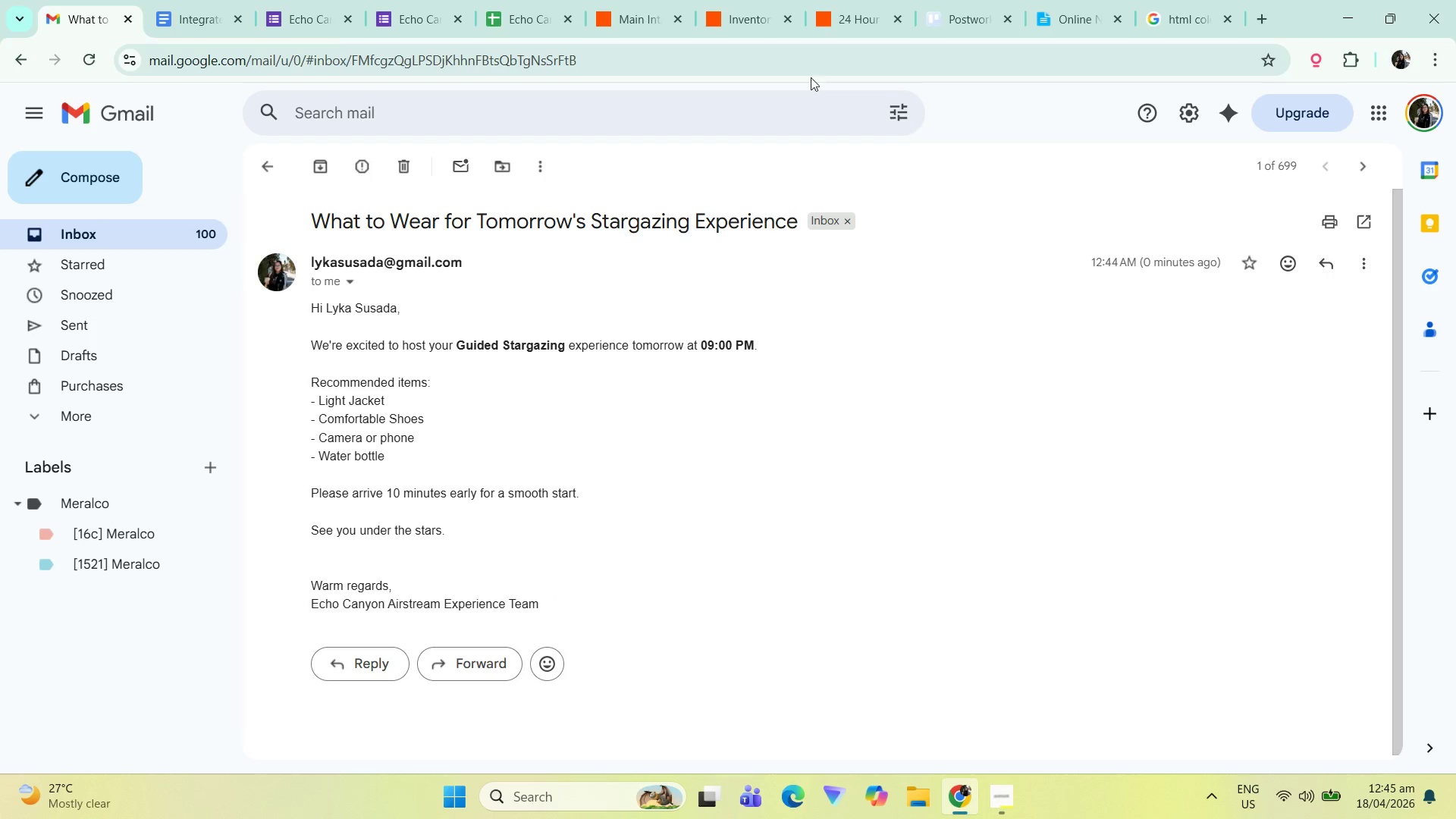 
left_click([867, 0])
 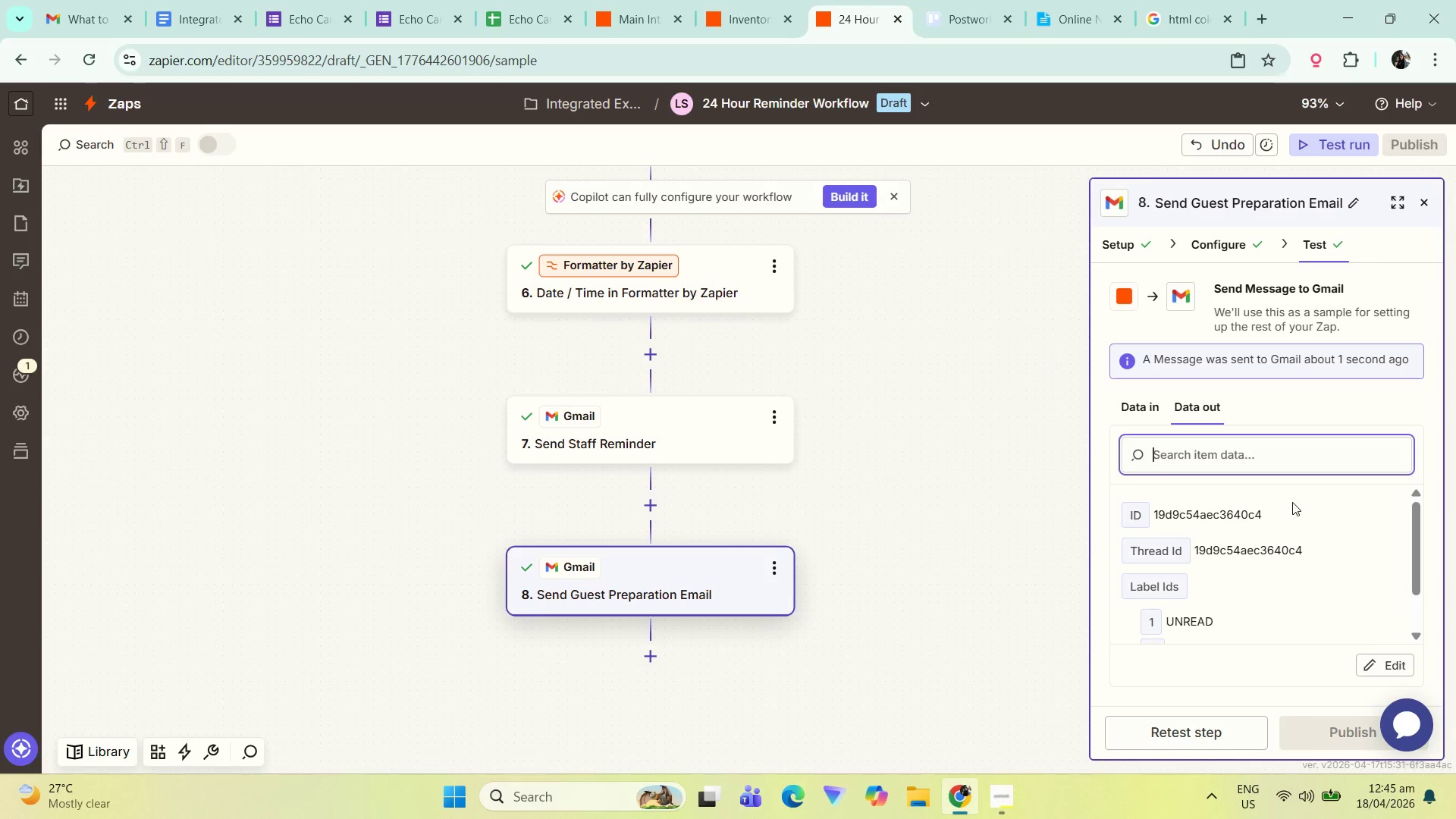 
scroll: coordinate [1288, 615], scroll_direction: down, amount: 4.0
 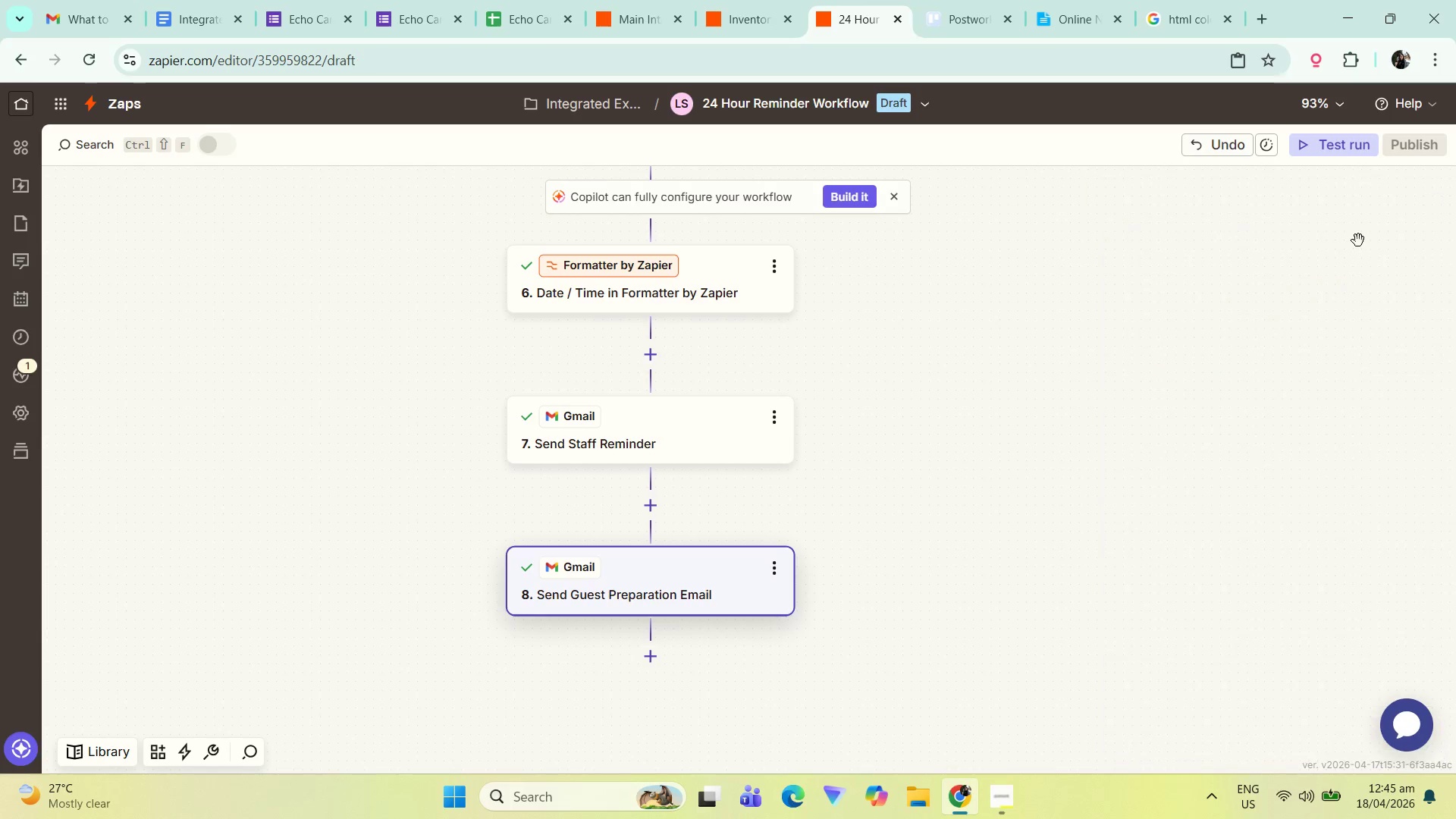 
double_click([945, 435])
 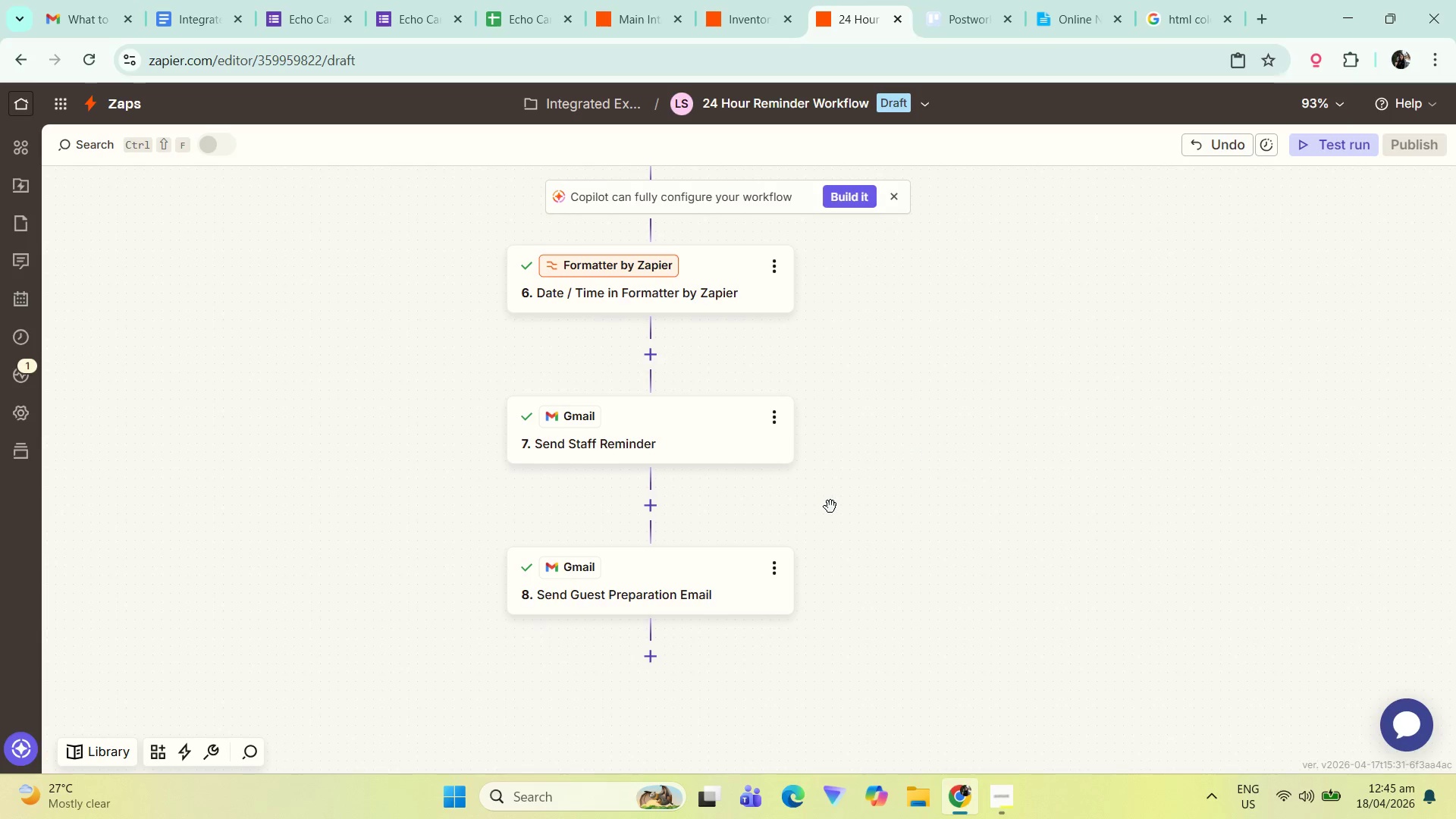 
scroll: coordinate [827, 445], scroll_direction: down, amount: 1.0
 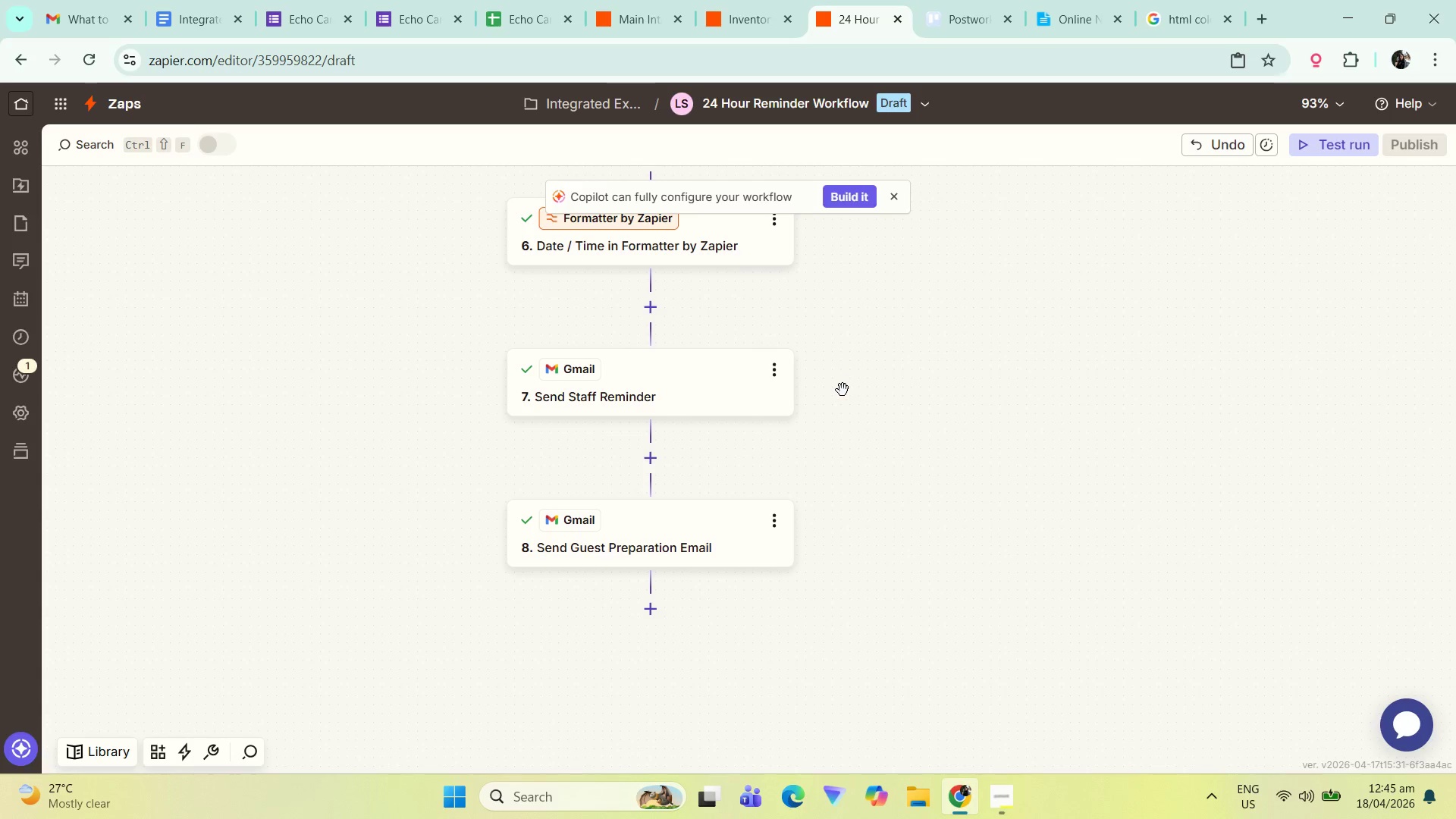 
left_click_drag(start_coordinate=[898, 426], to_coordinate=[906, 532])
 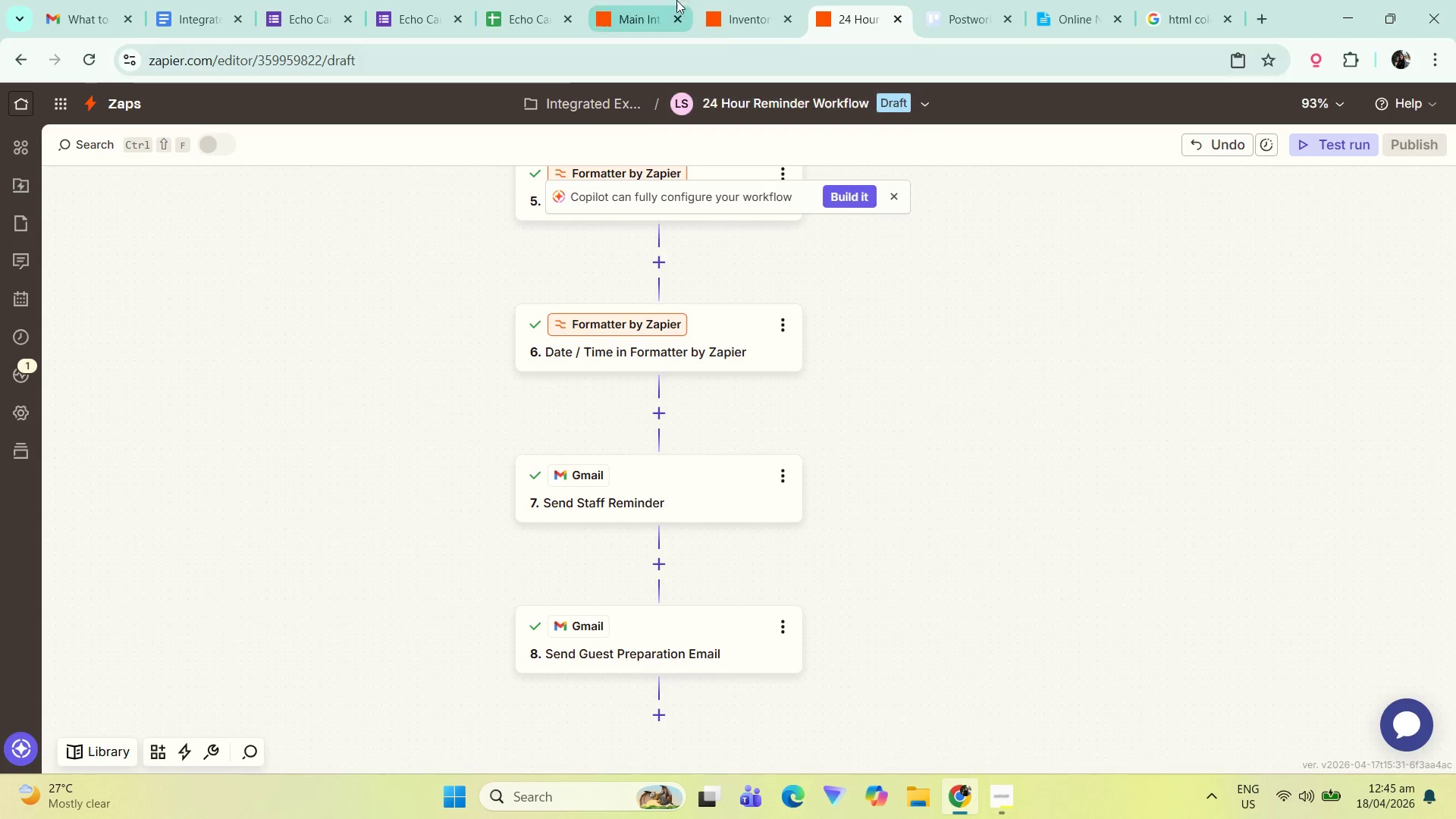 
left_click([660, 0])
 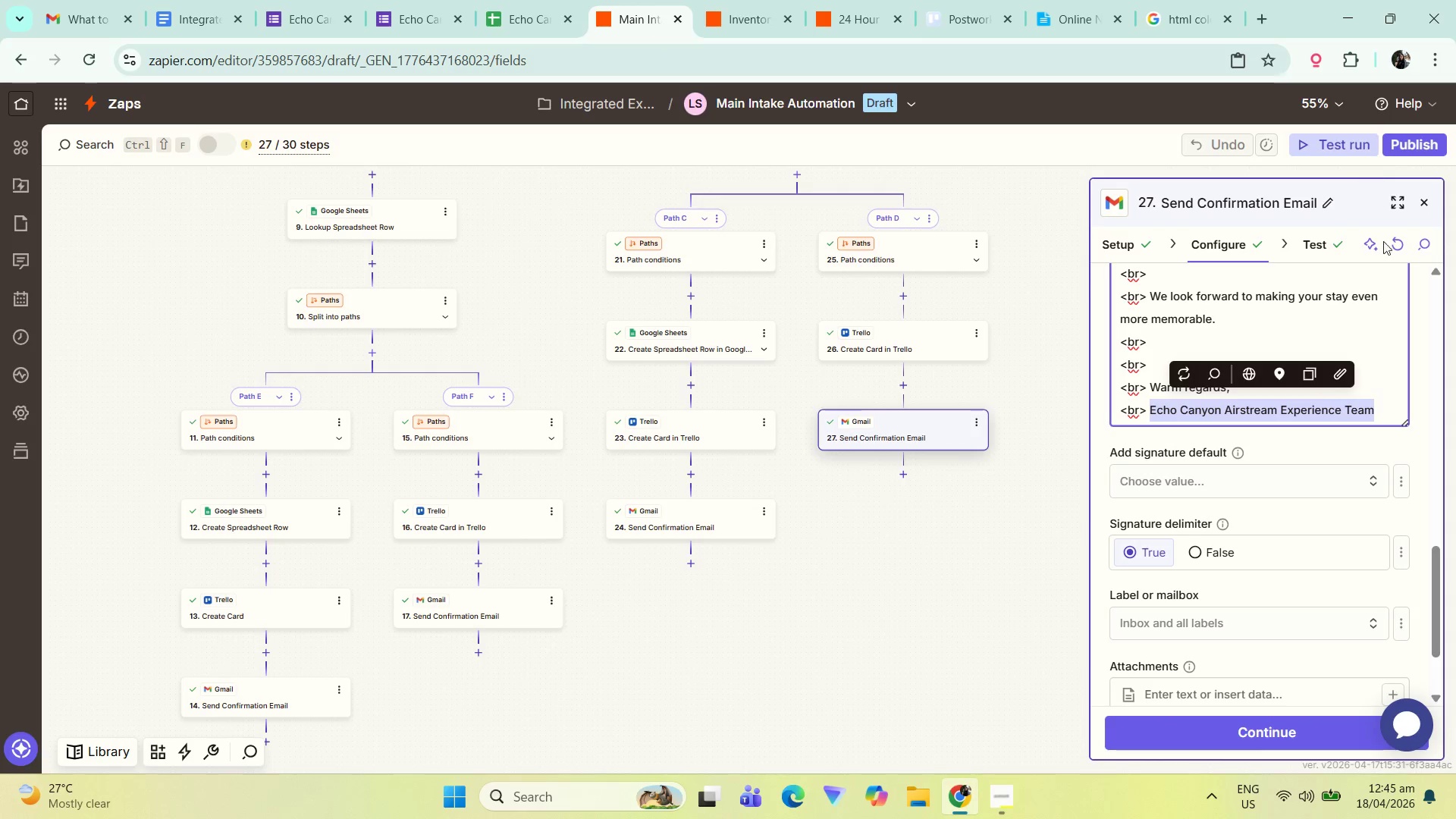 
left_click([1300, 730])
 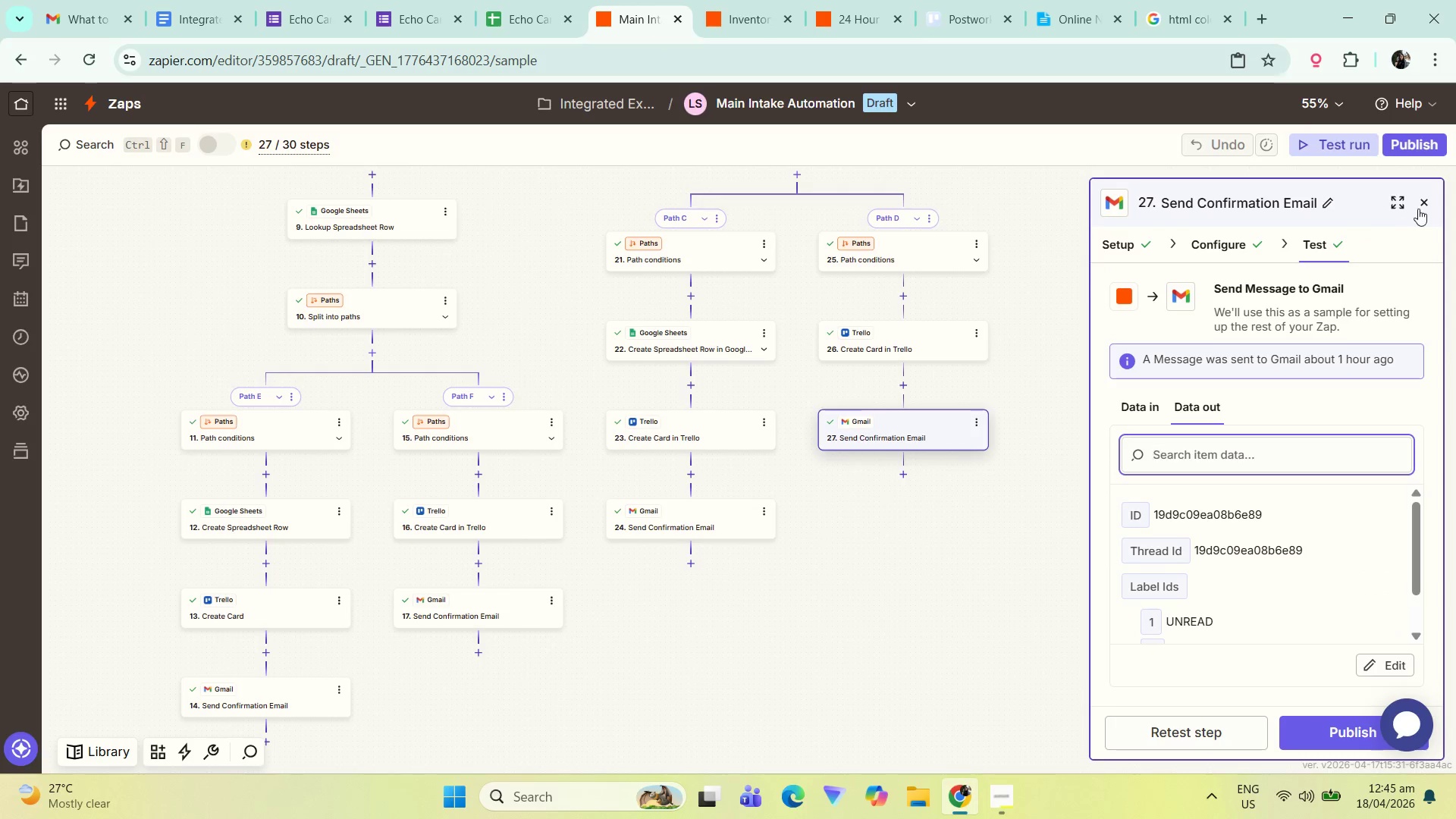 
double_click([990, 554])
 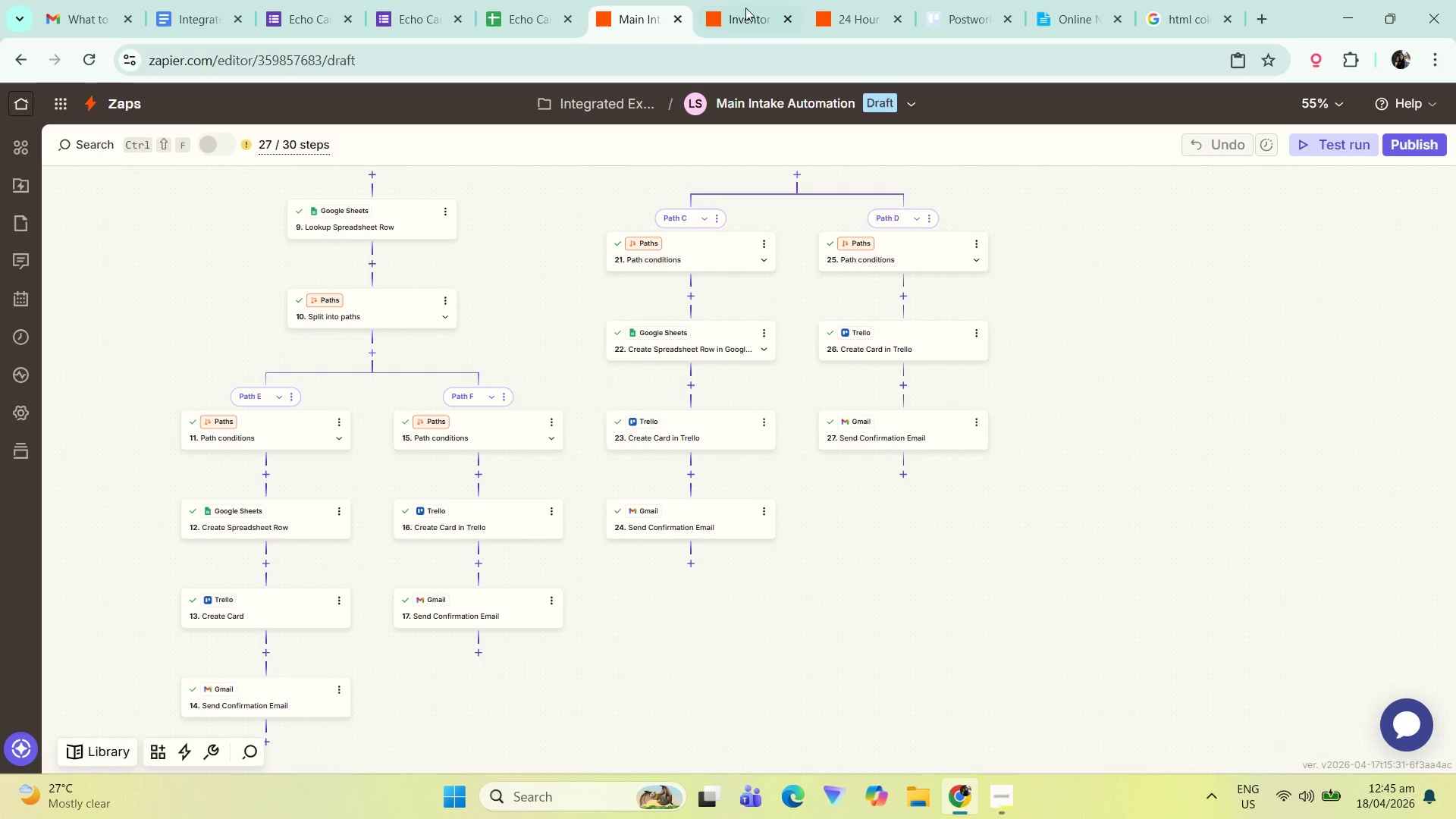 
left_click([824, 0])
 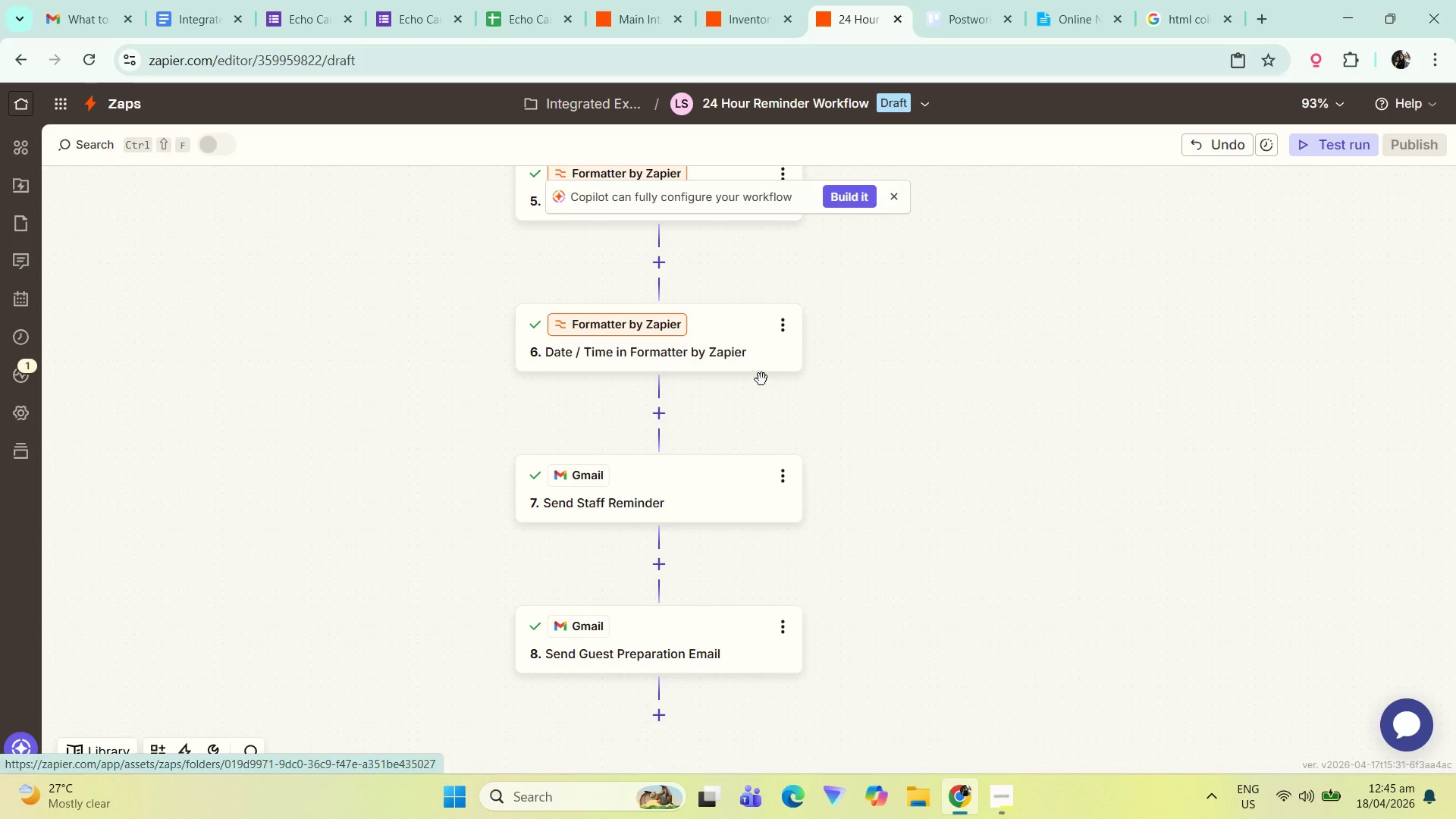 
left_click_drag(start_coordinate=[928, 410], to_coordinate=[982, 591])
 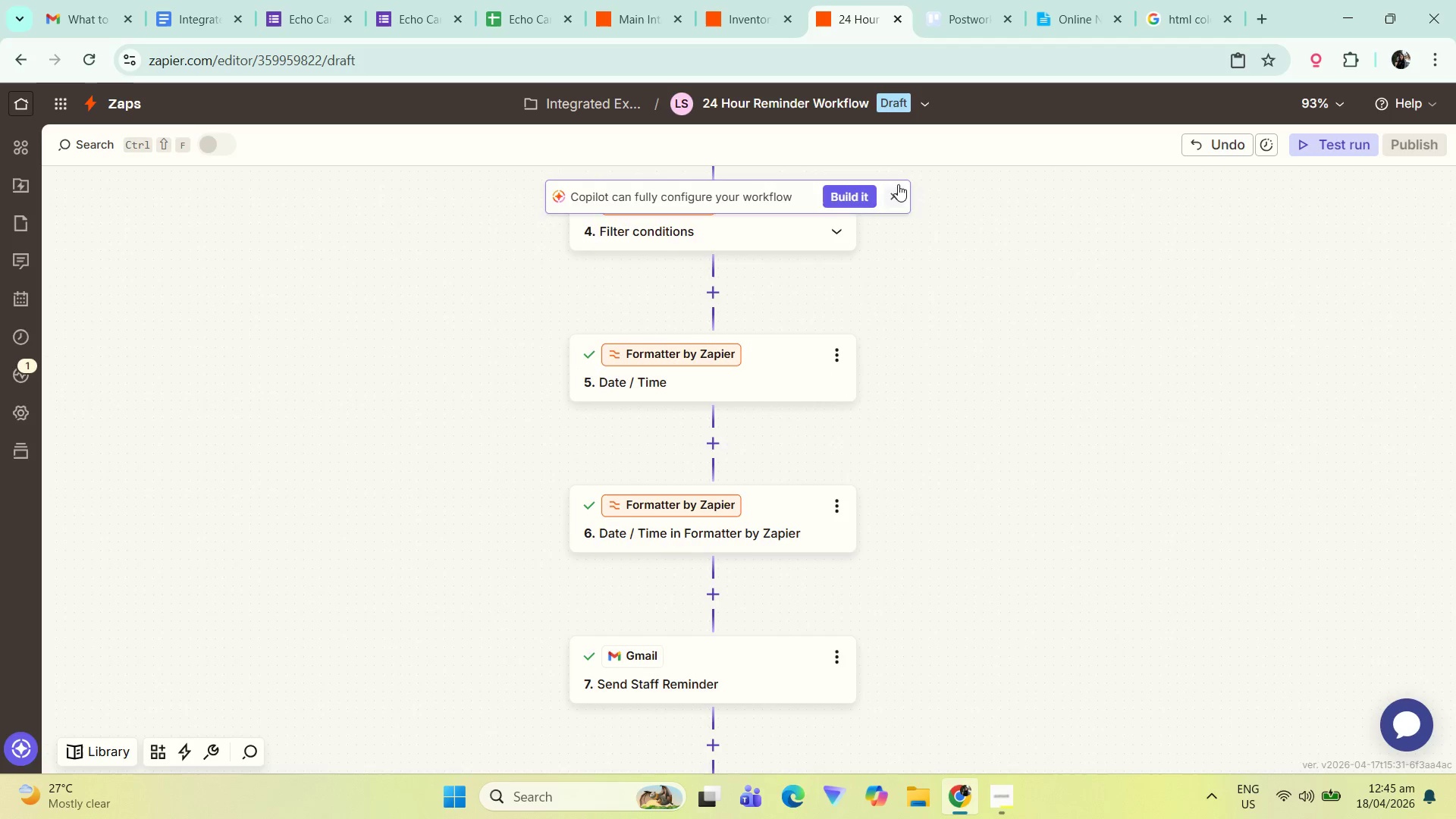 
left_click_drag(start_coordinate=[913, 178], to_coordinate=[918, 258])
 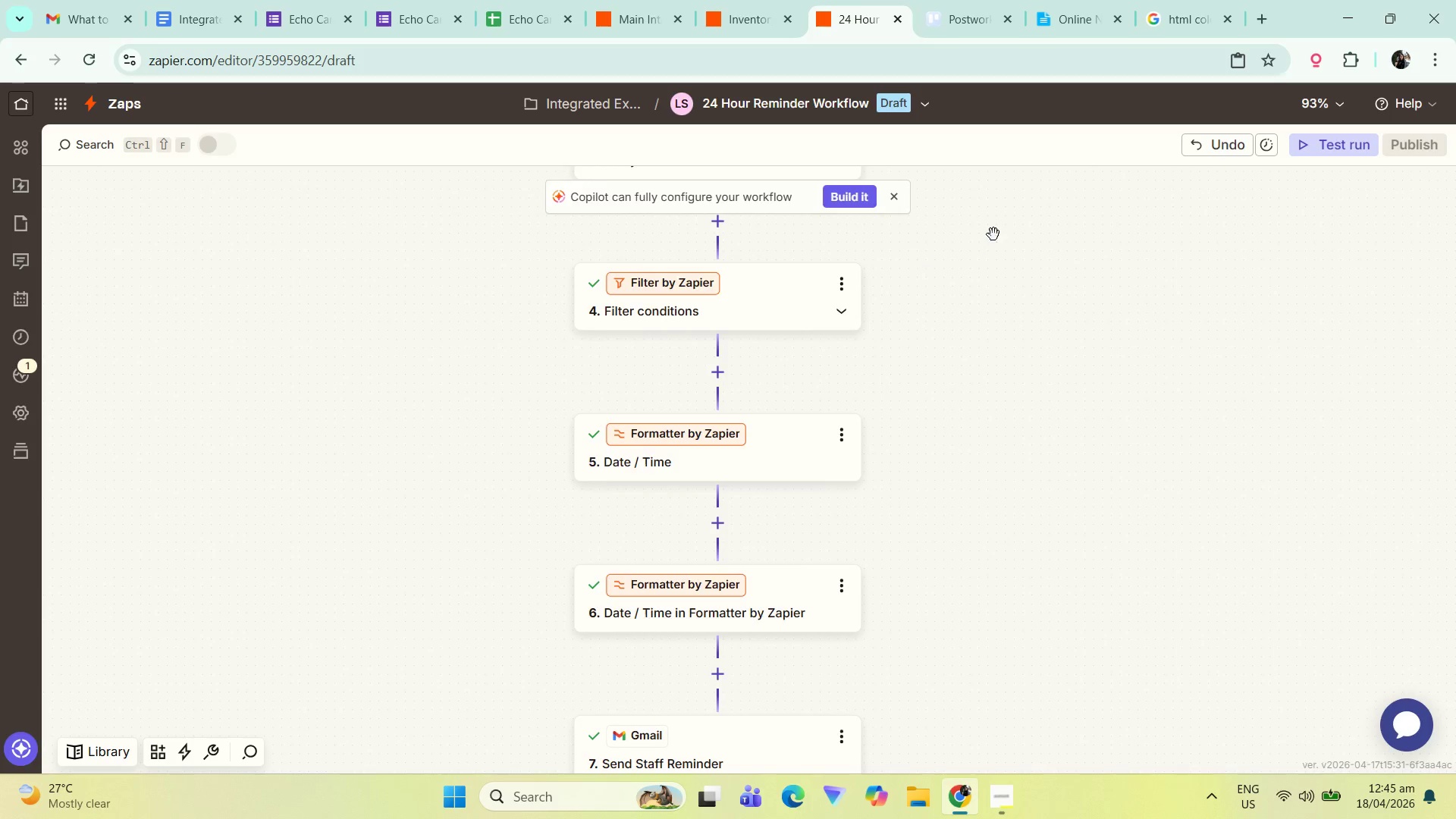 
left_click_drag(start_coordinate=[996, 234], to_coordinate=[987, 381])
 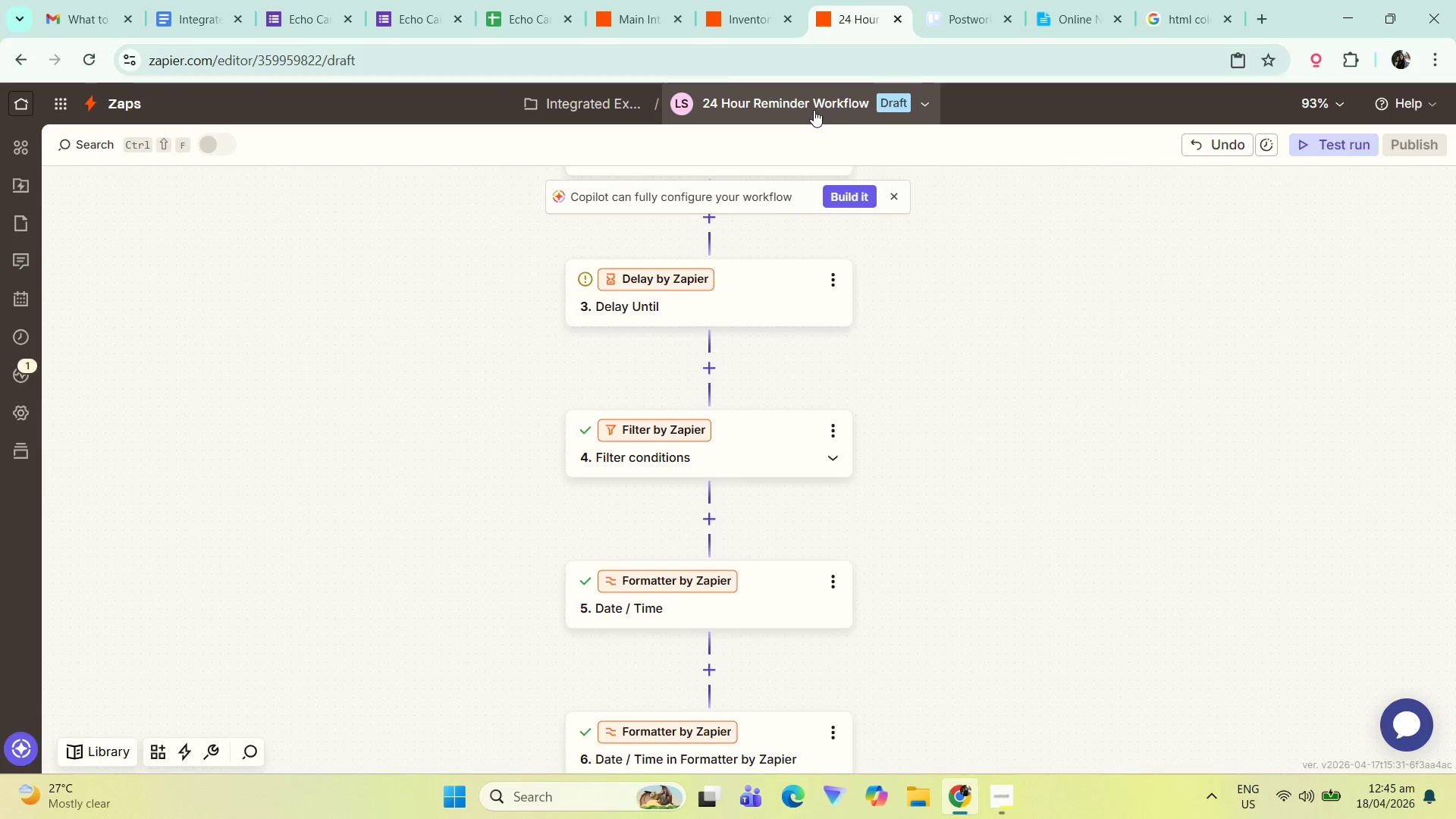 
left_click([814, 110])
 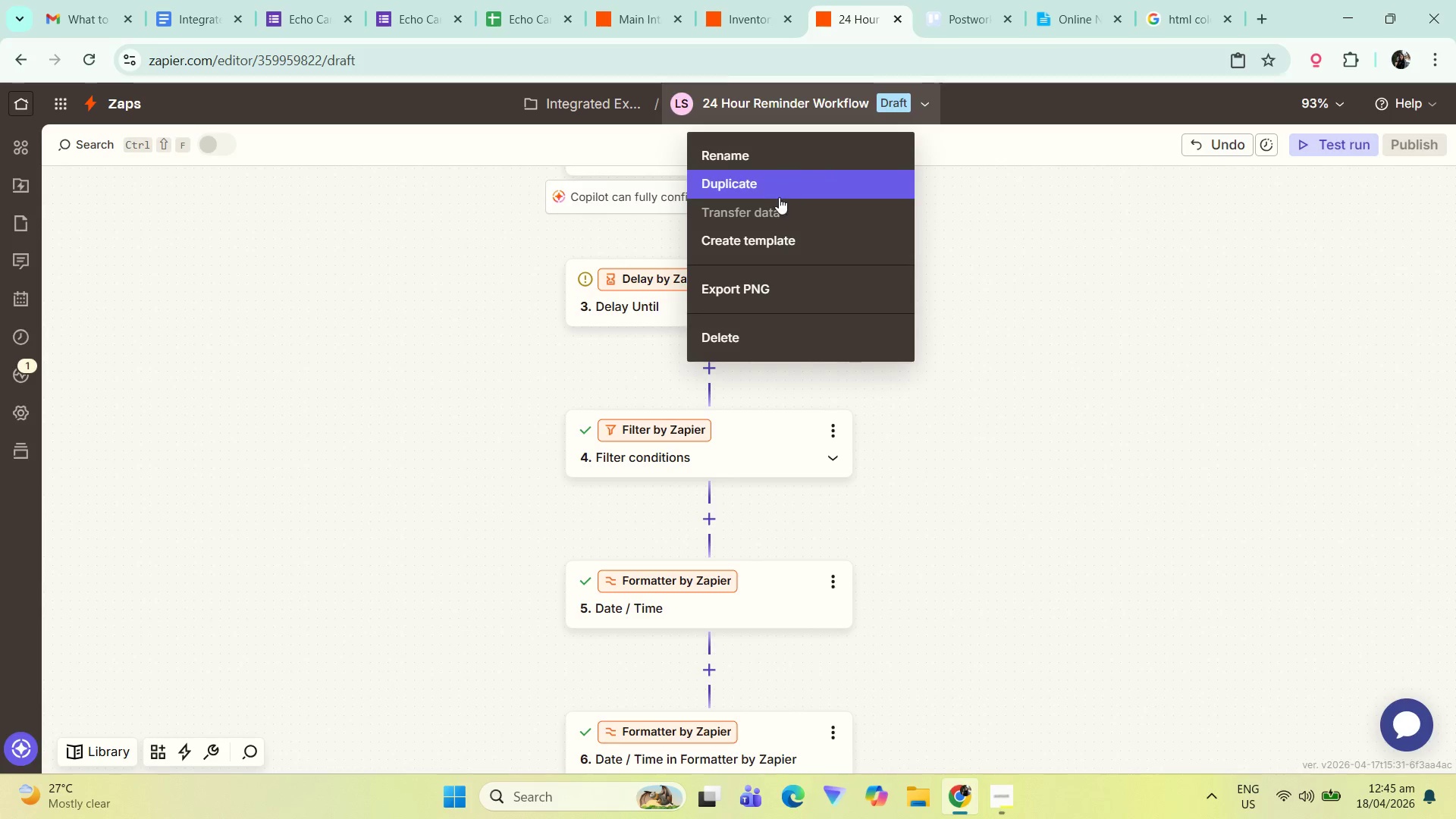 
left_click([790, 184])
 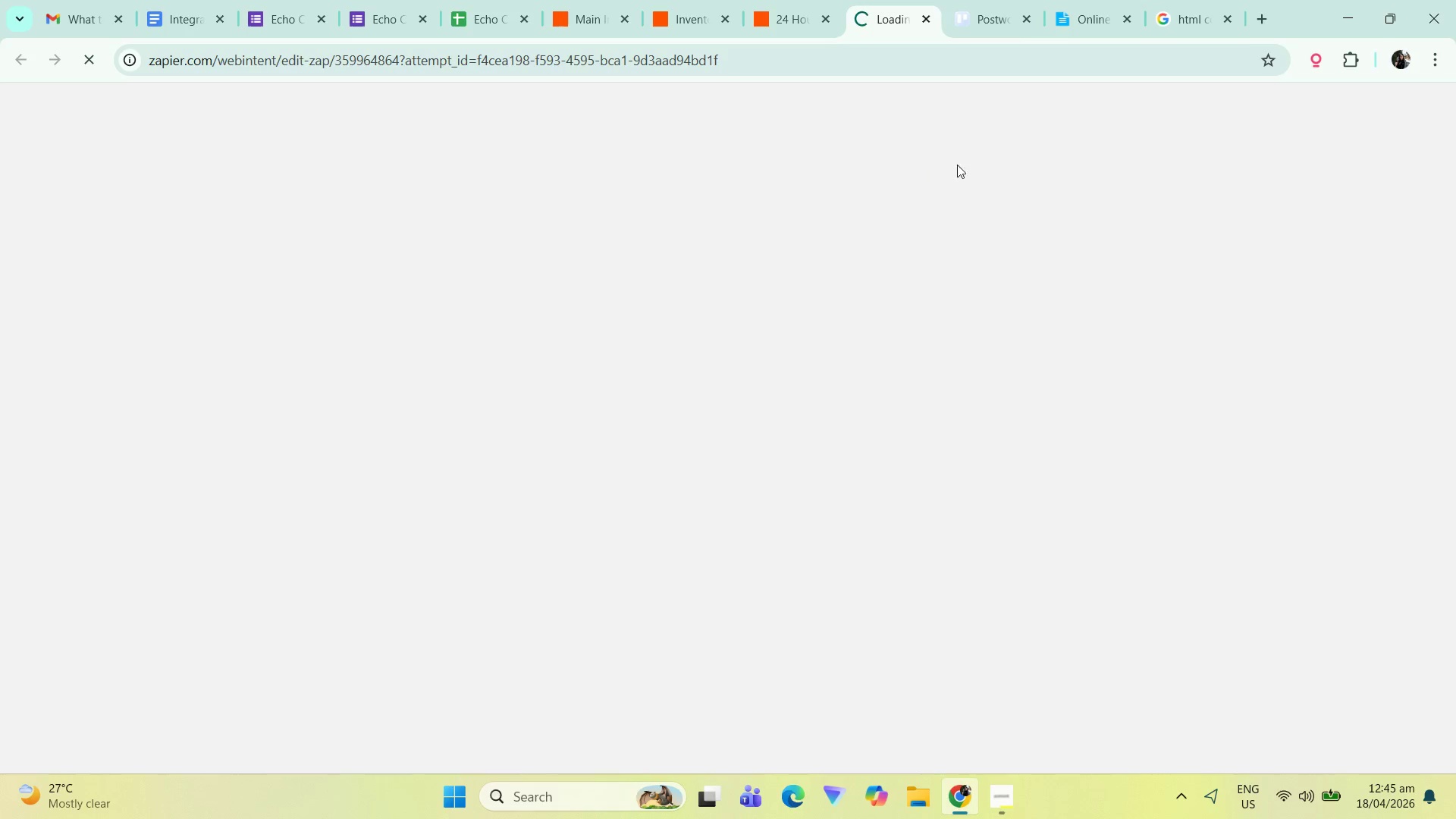 
wait(8.03)
 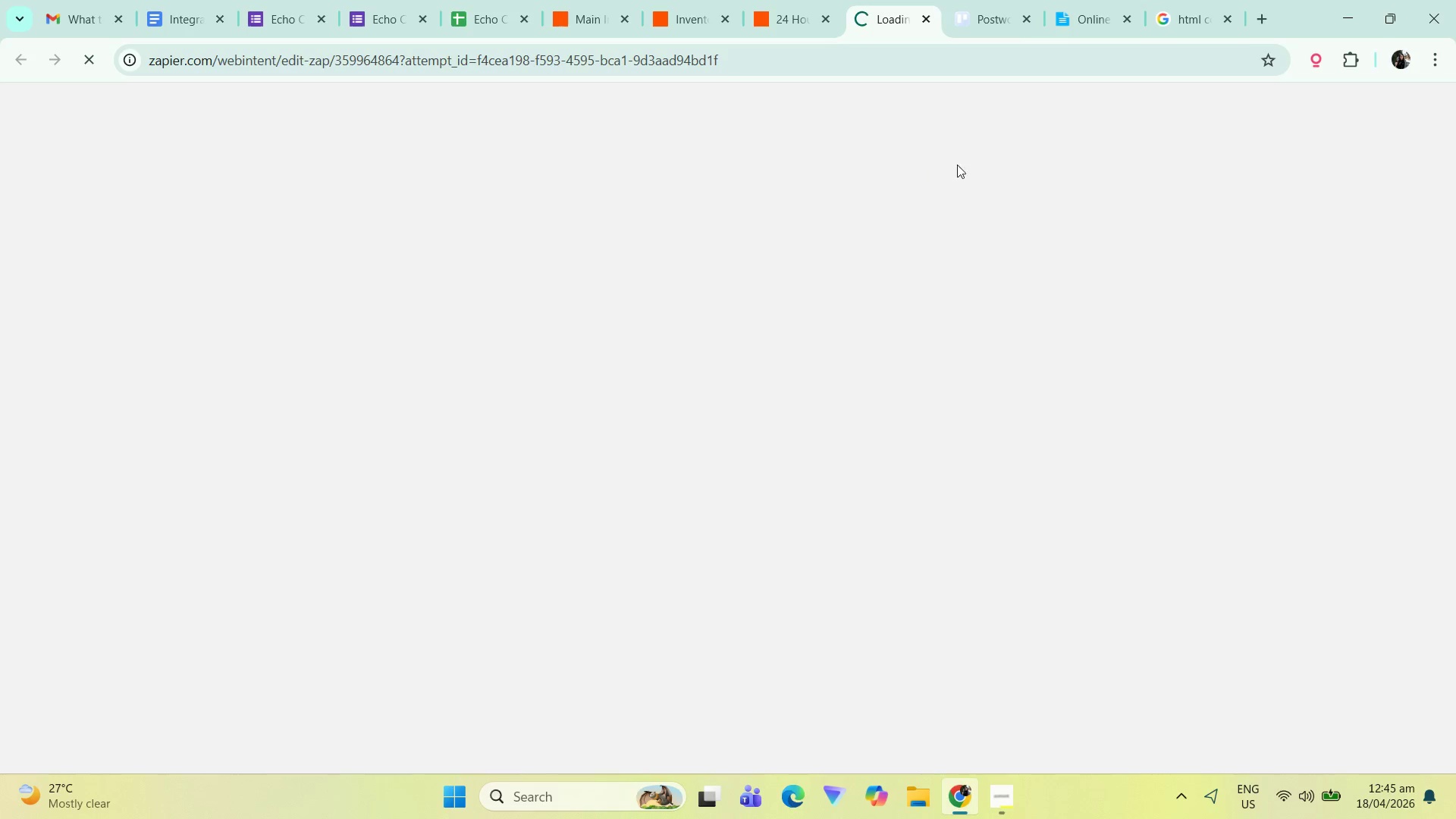 
left_click_drag(start_coordinate=[907, 551], to_coordinate=[778, 366])
 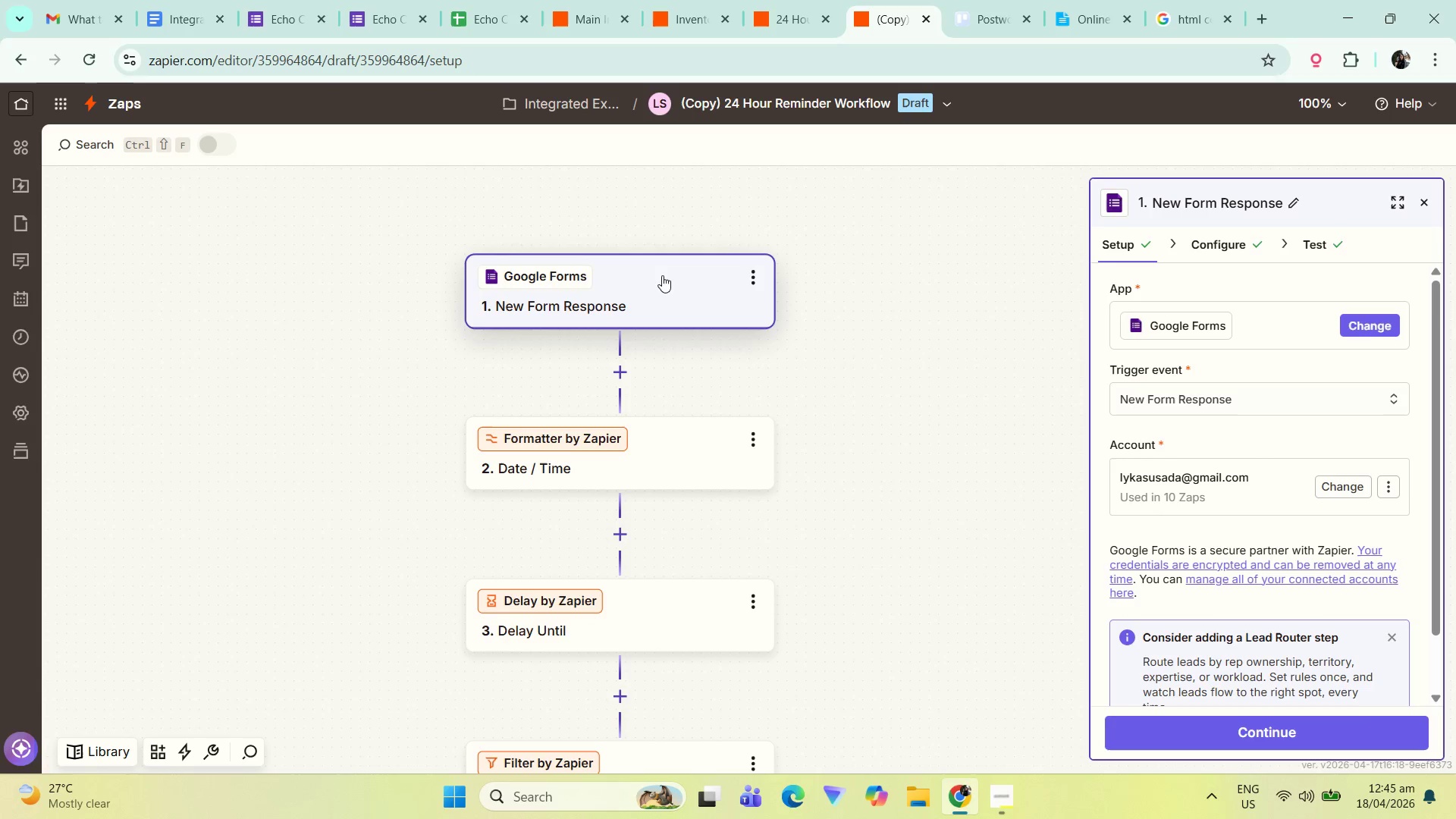 
left_click([661, 279])
 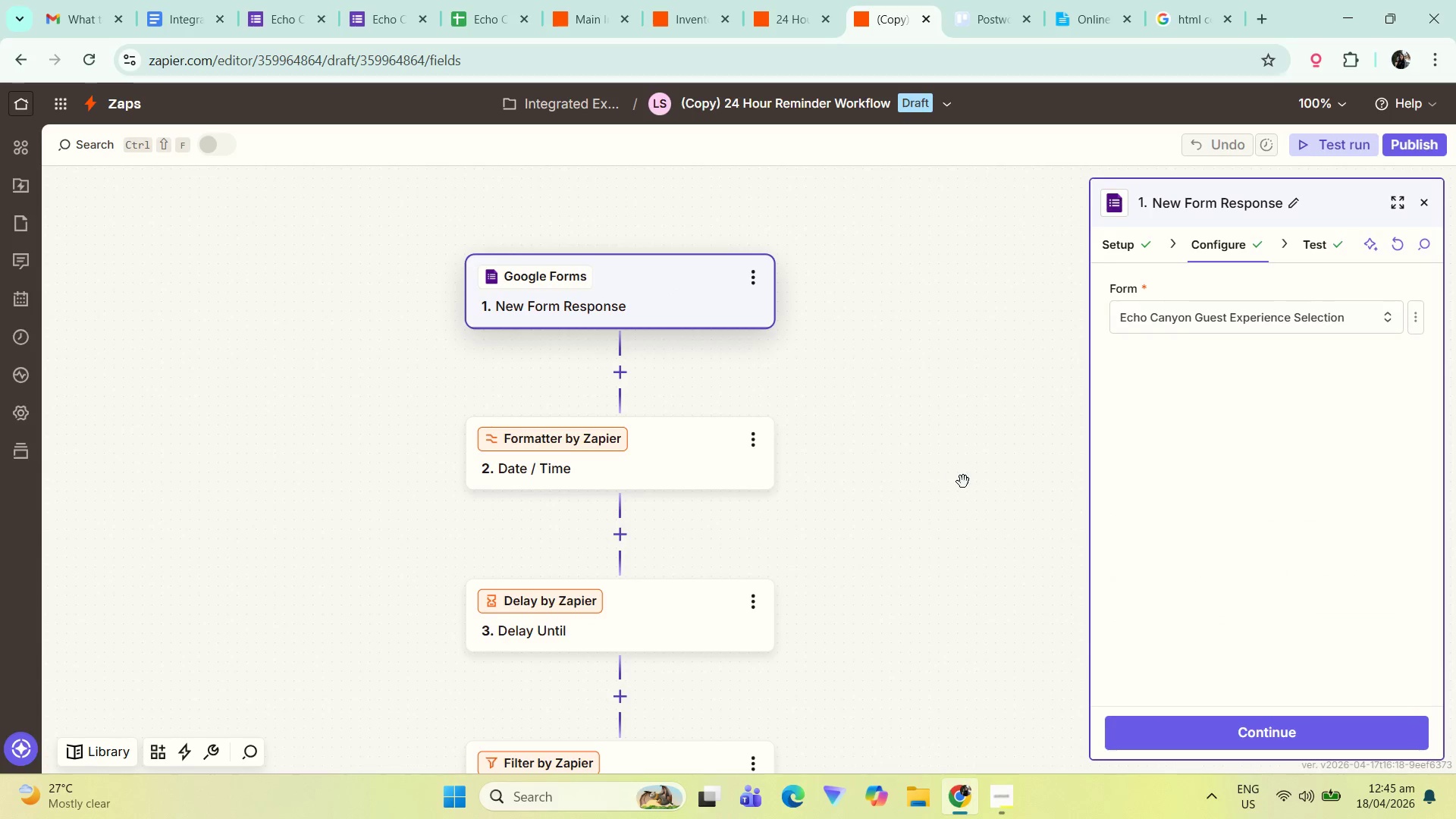 
left_click([657, 454])
 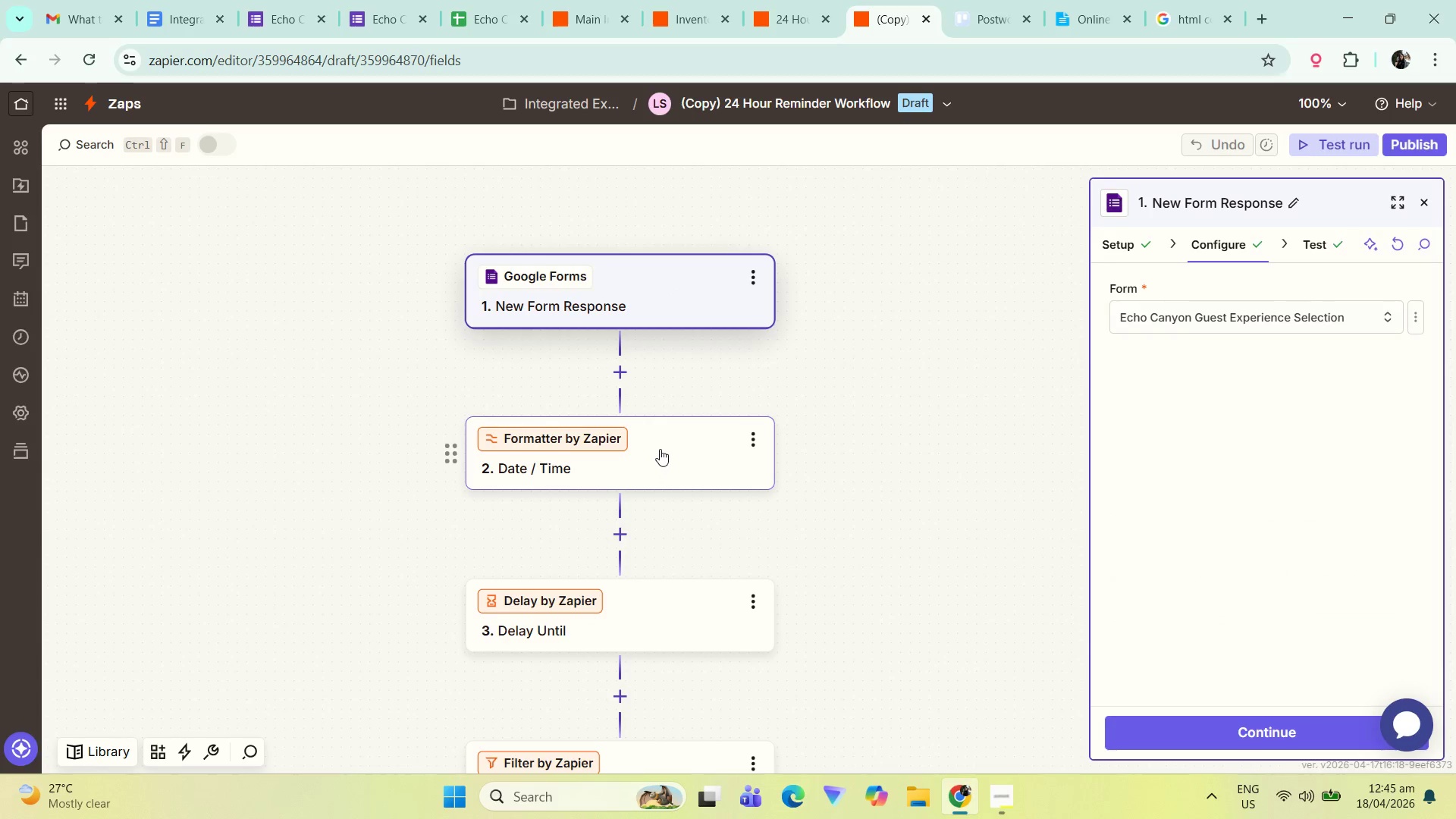 
left_click([661, 449])
 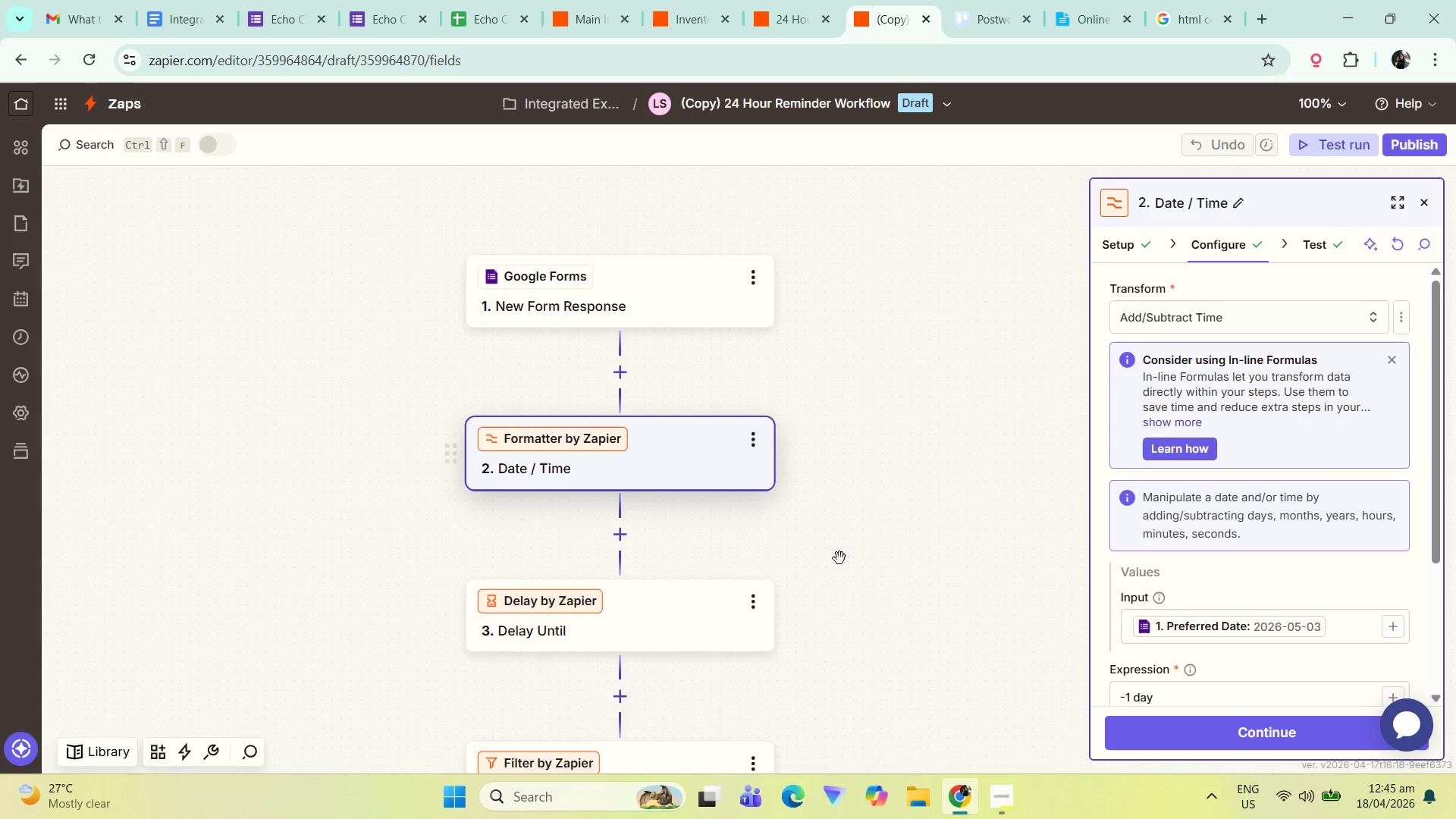 
left_click_drag(start_coordinate=[844, 591], to_coordinate=[844, 525])
 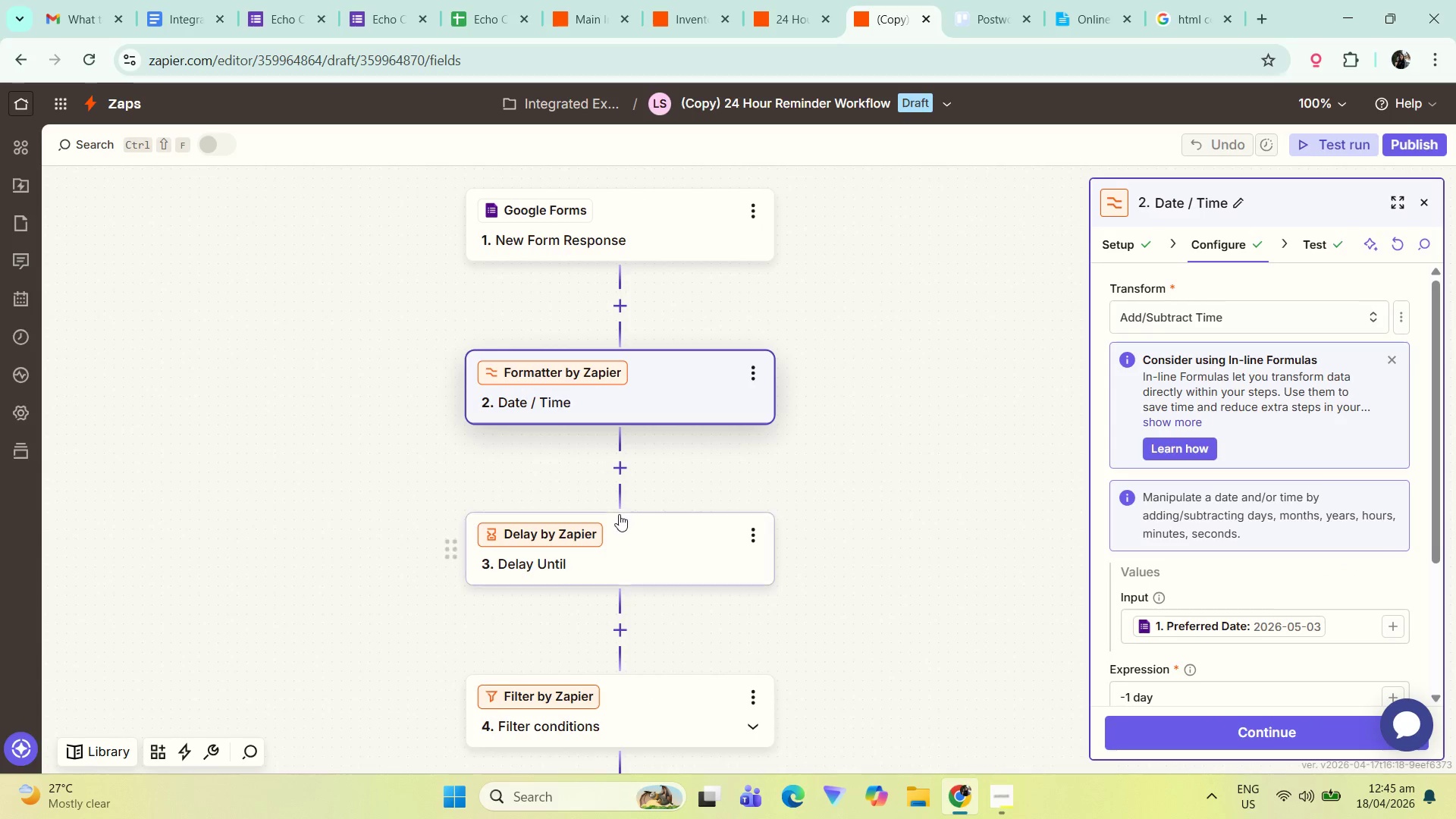 
left_click([626, 517])
 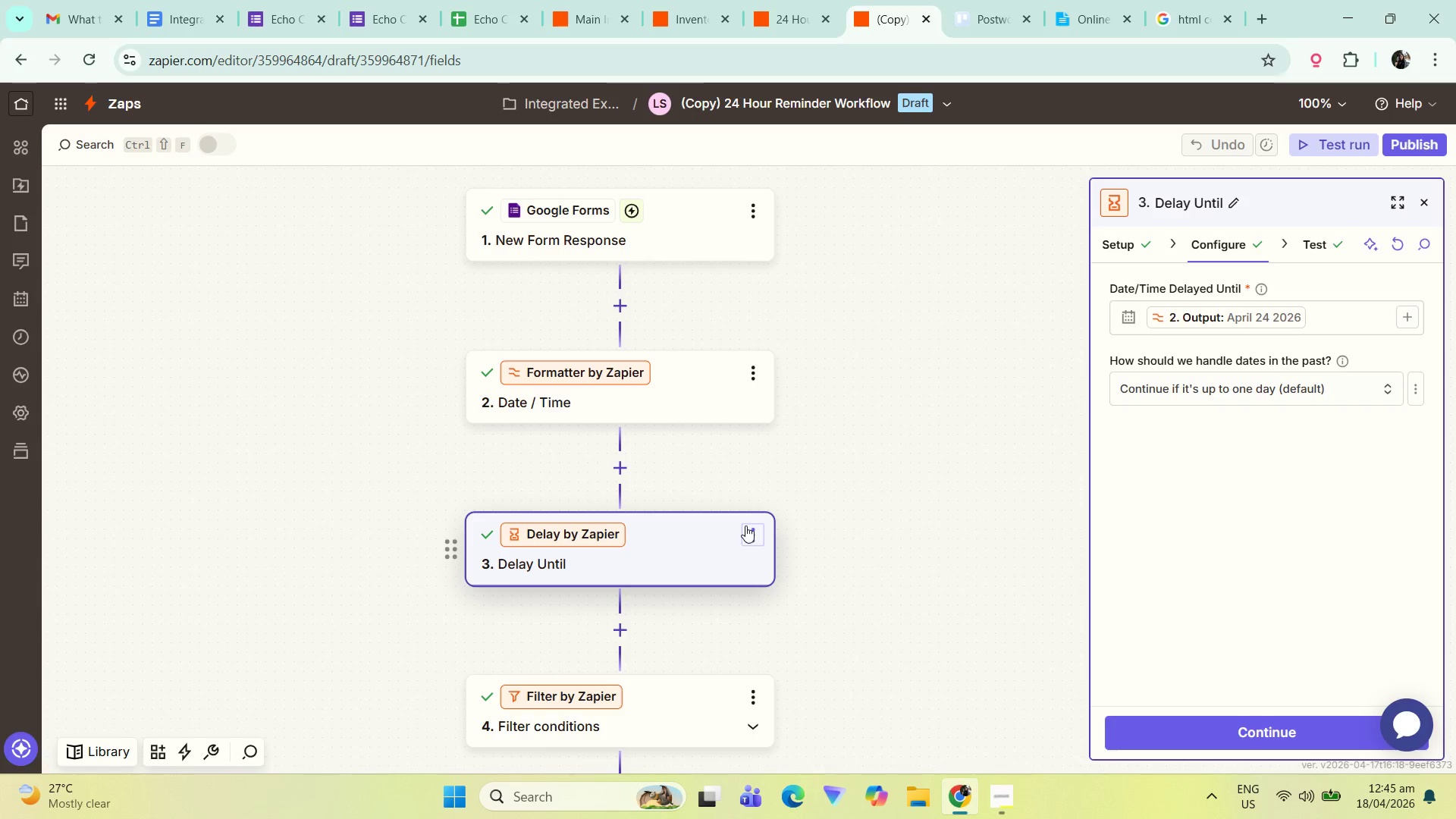 
left_click([687, 411])
 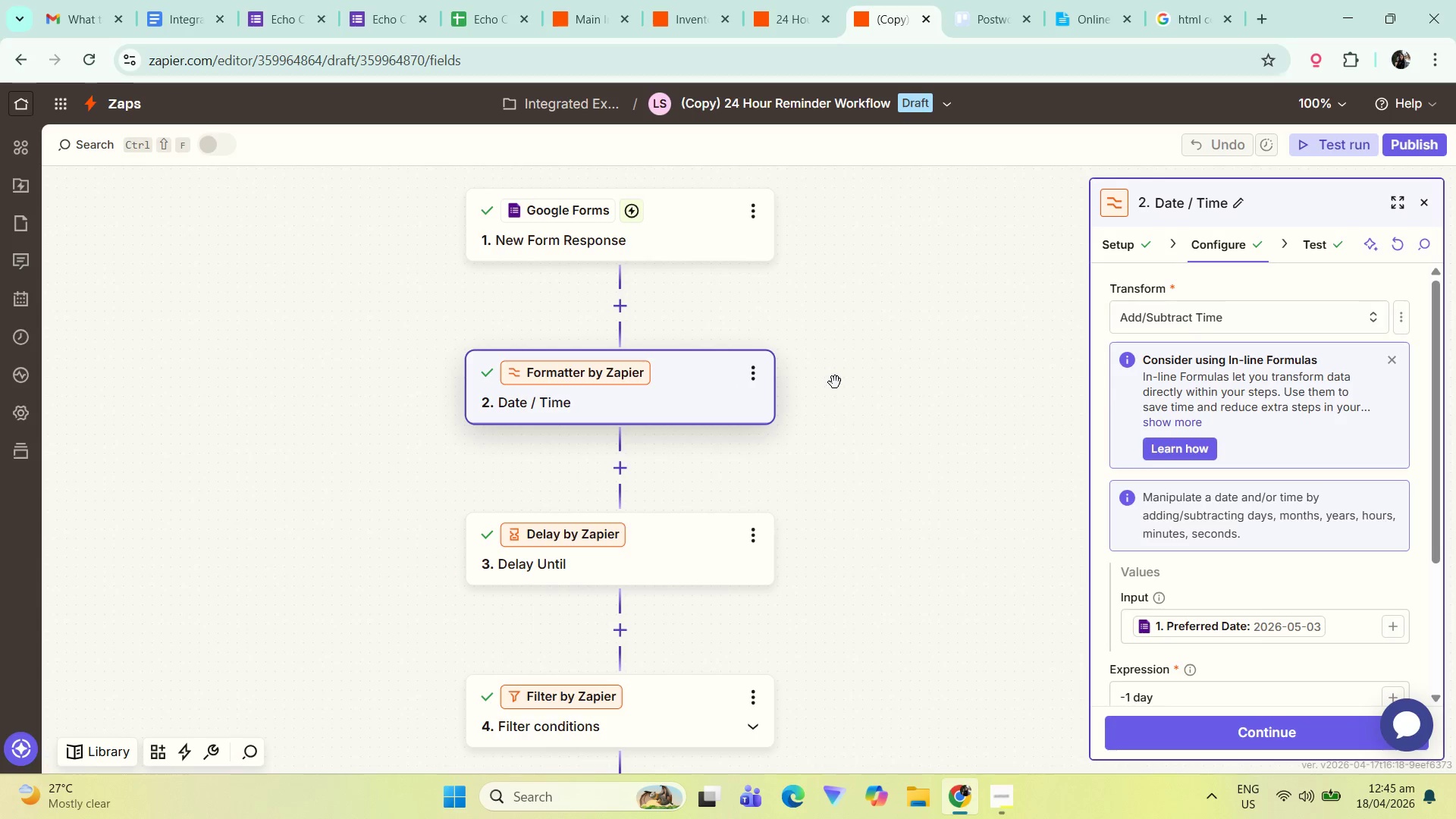 
left_click_drag(start_coordinate=[827, 554], to_coordinate=[827, 468])
 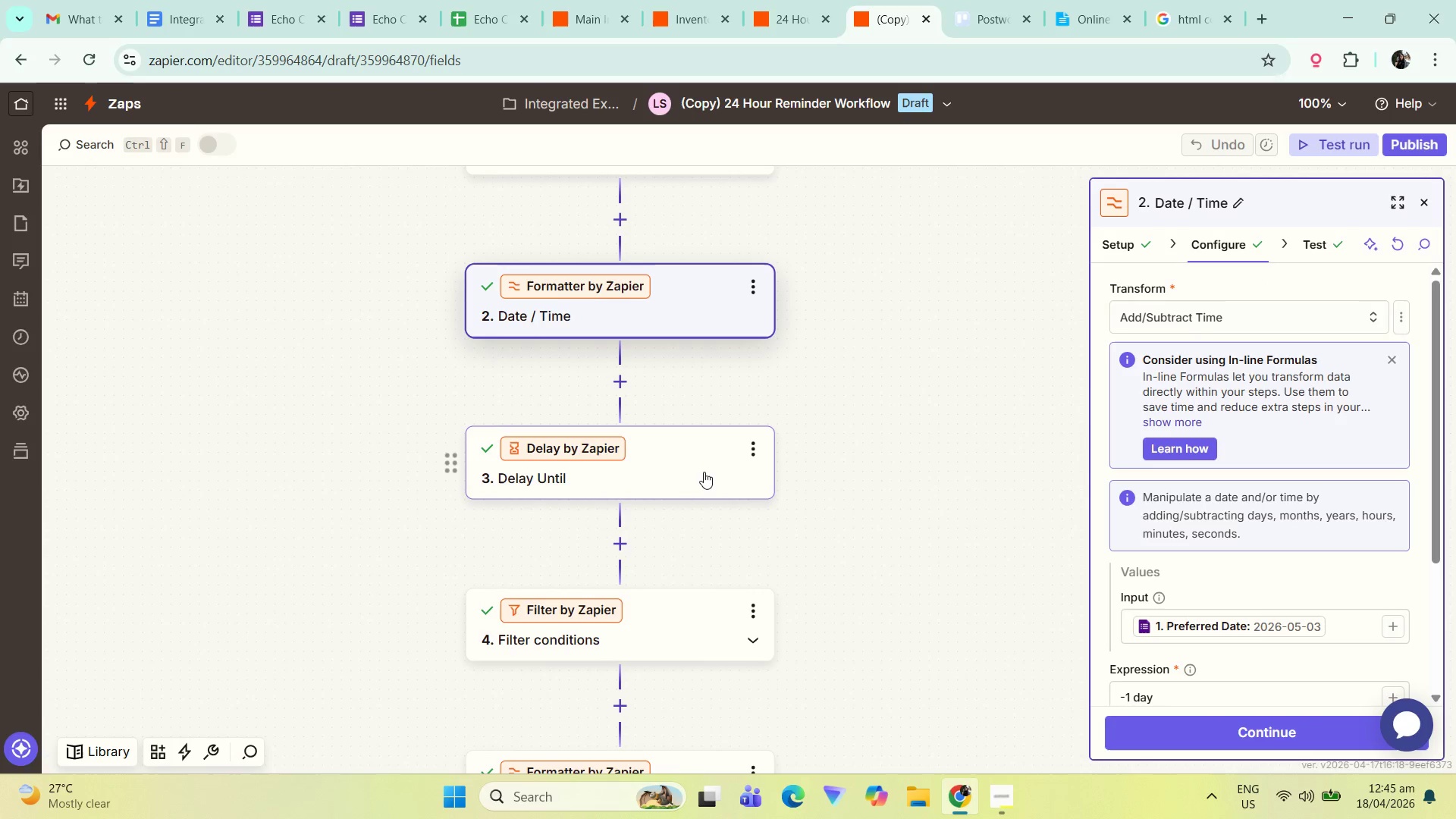 
left_click([701, 469])
 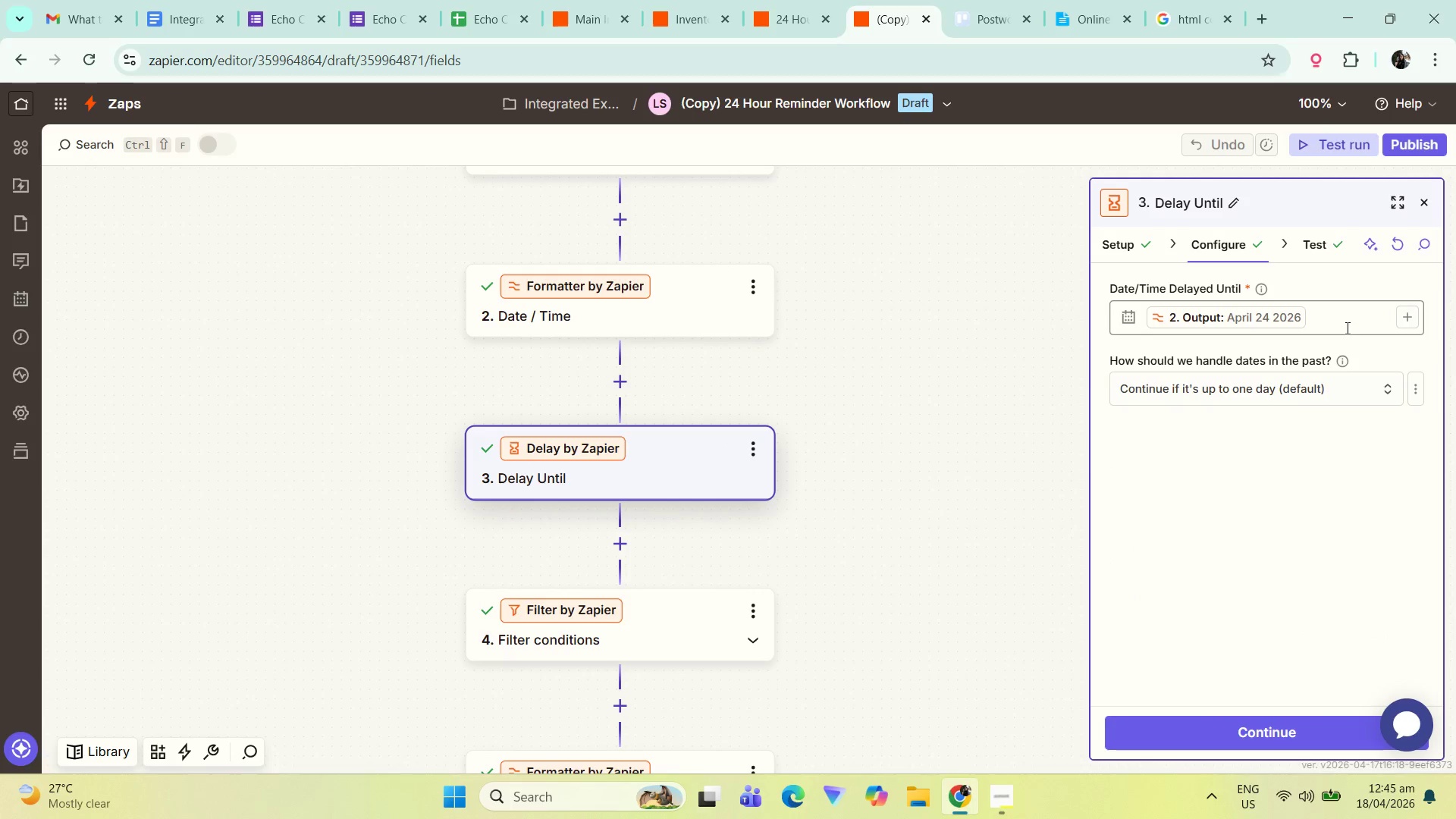 
left_click([723, 306])
 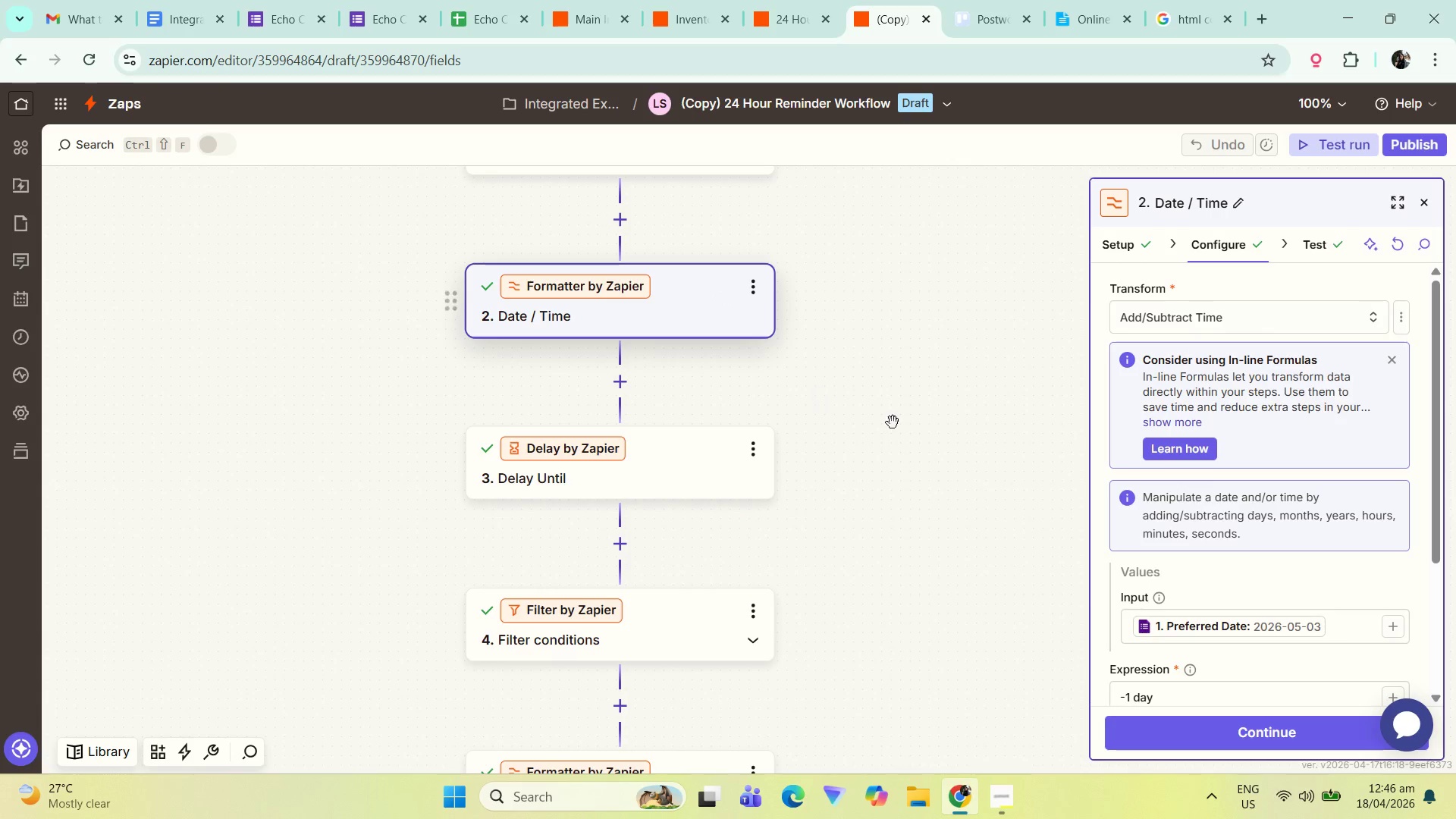 
scroll: coordinate [1263, 575], scroll_direction: down, amount: 3.0
 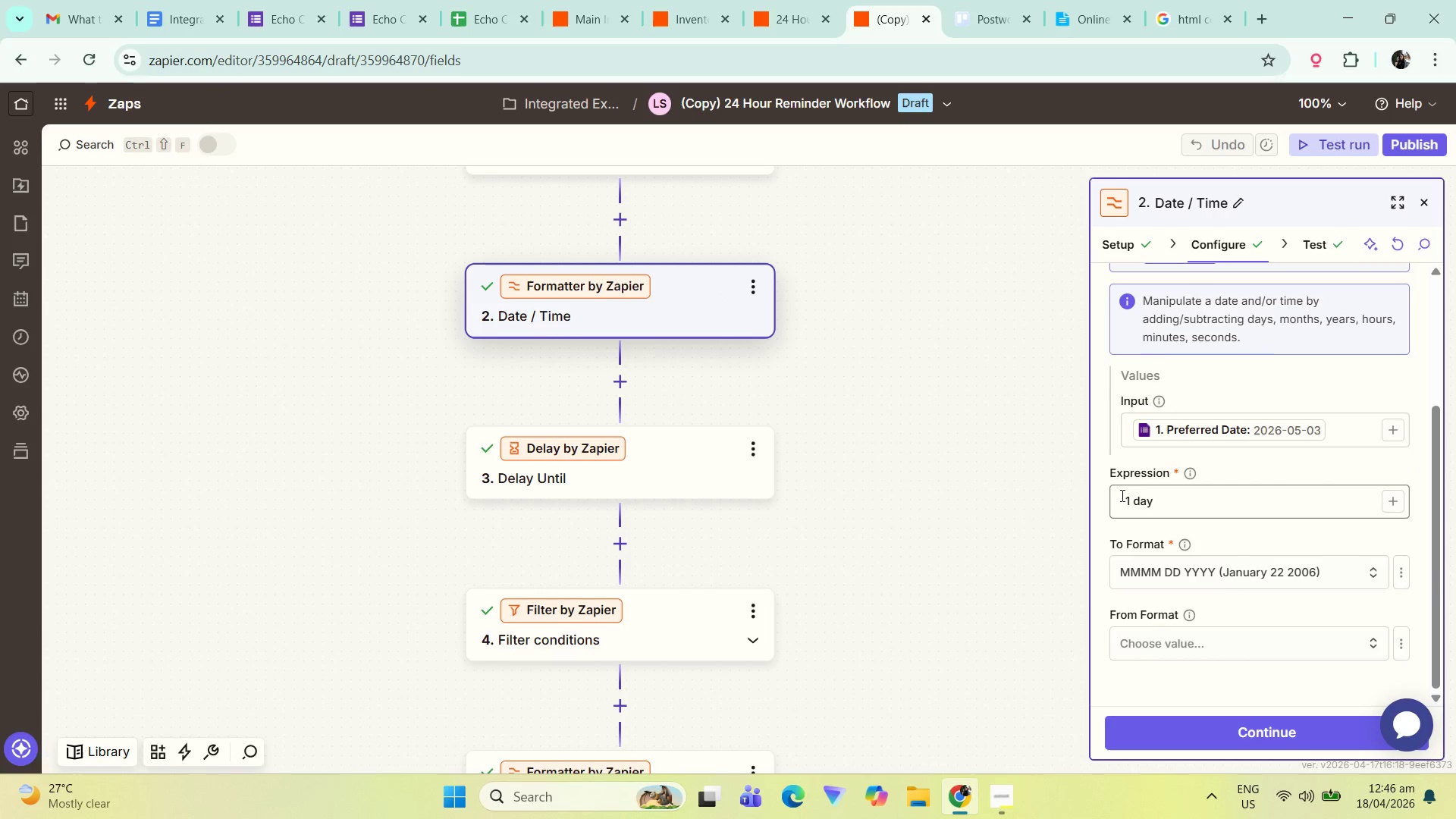 
wait(7.86)
 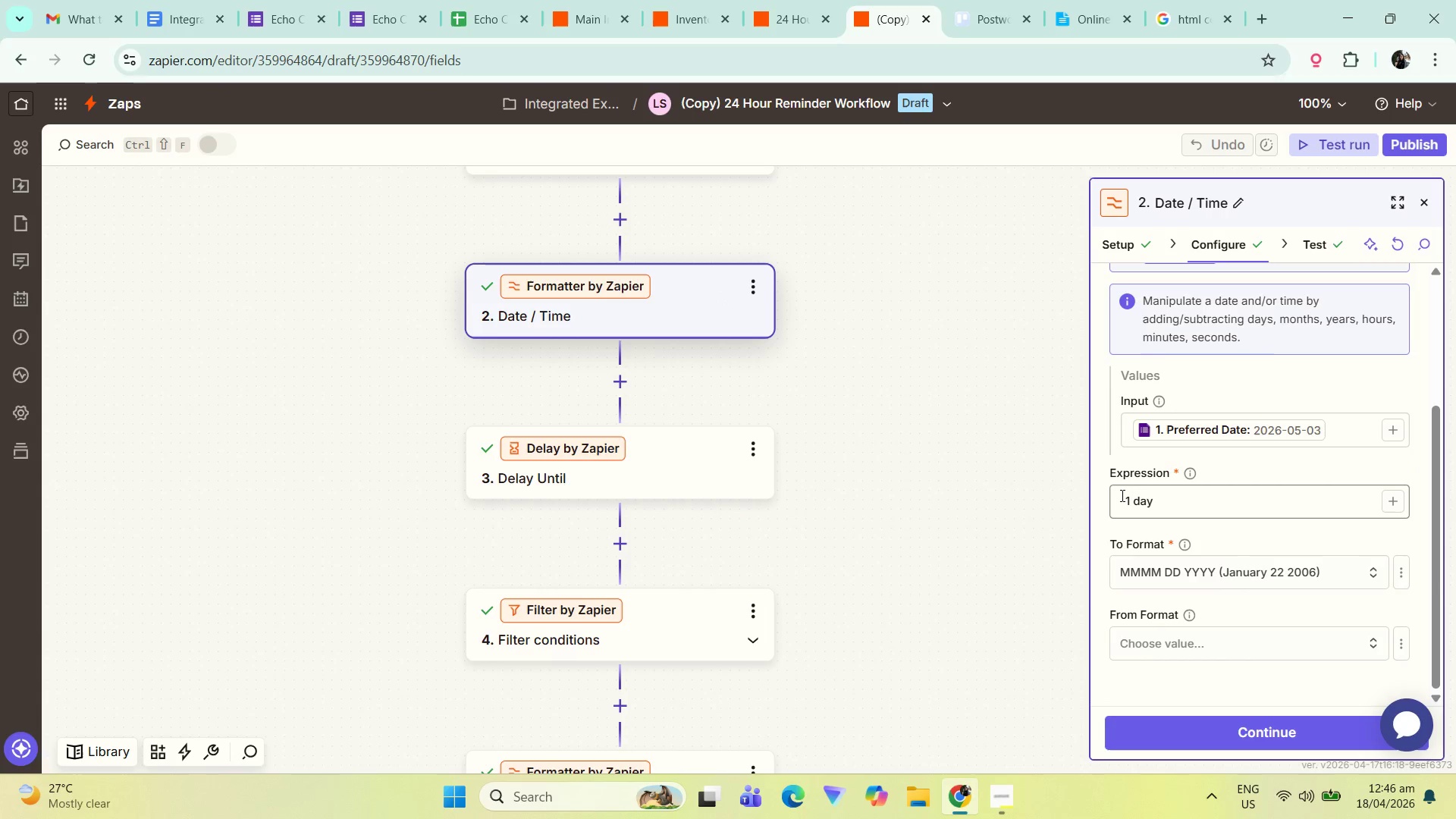 
left_click([1351, 431])
 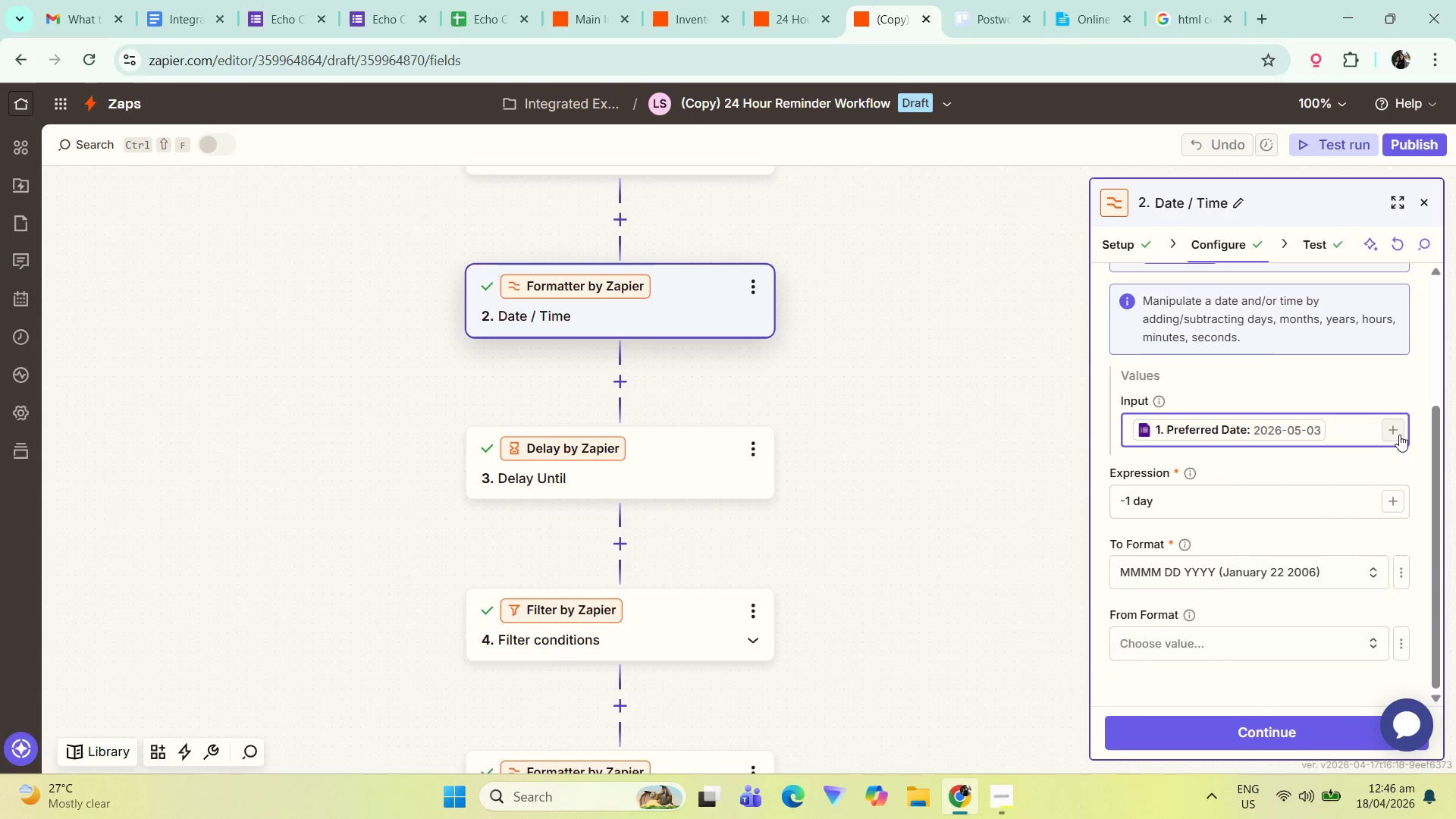 
left_click([1384, 426])
 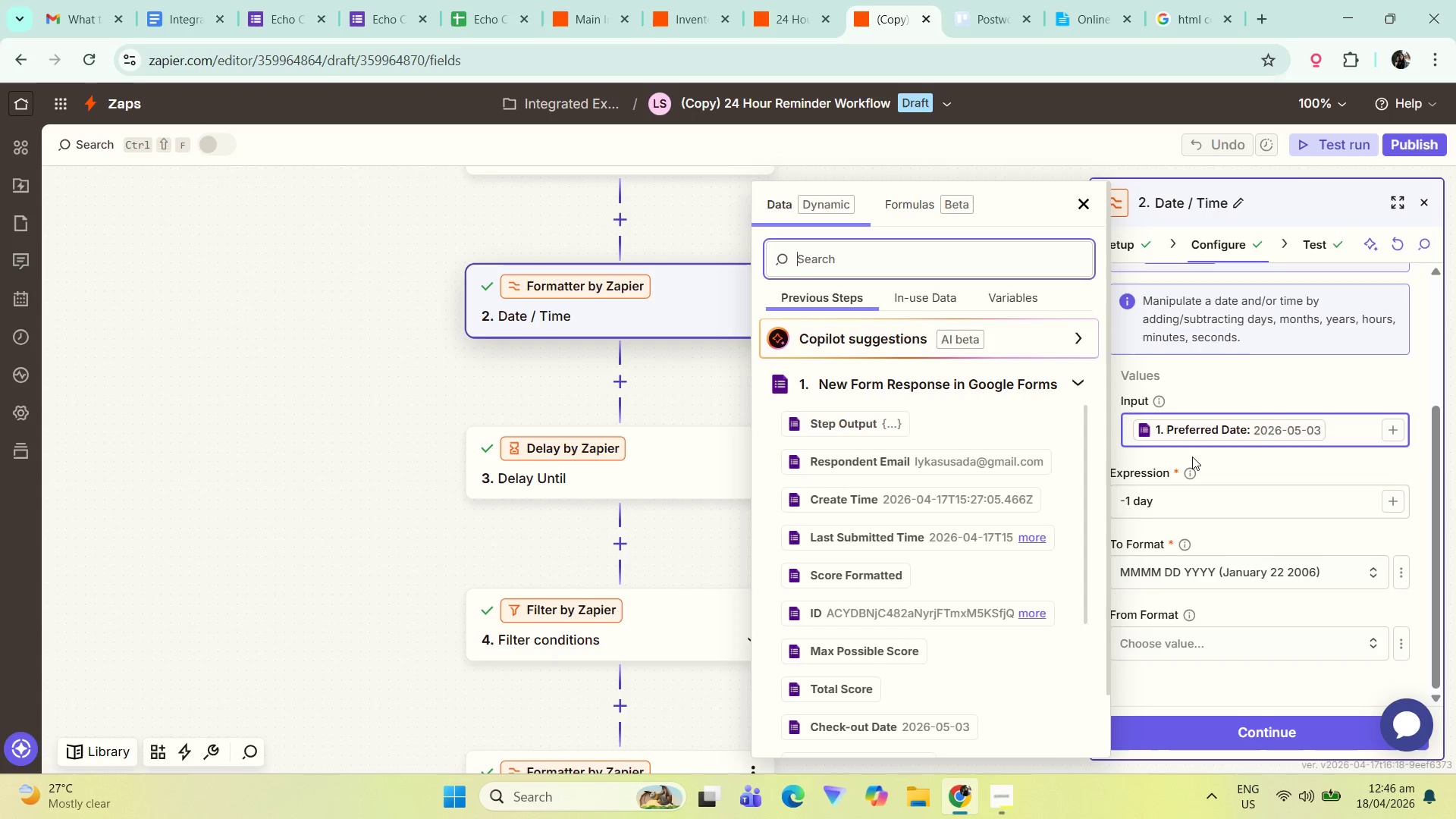 
left_click([1206, 487])
 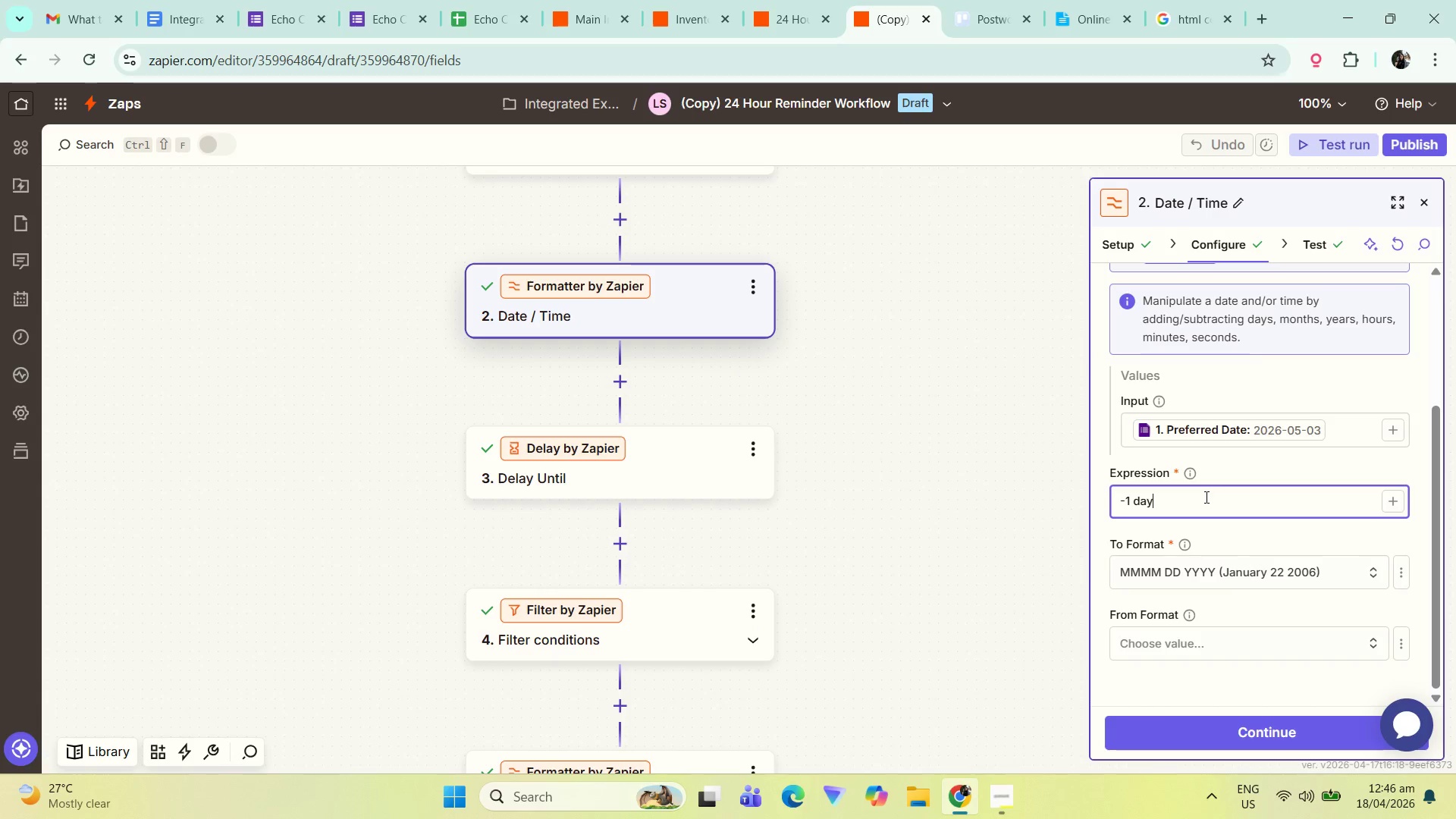 
left_click_drag(start_coordinate=[1203, 497], to_coordinate=[1058, 498])
 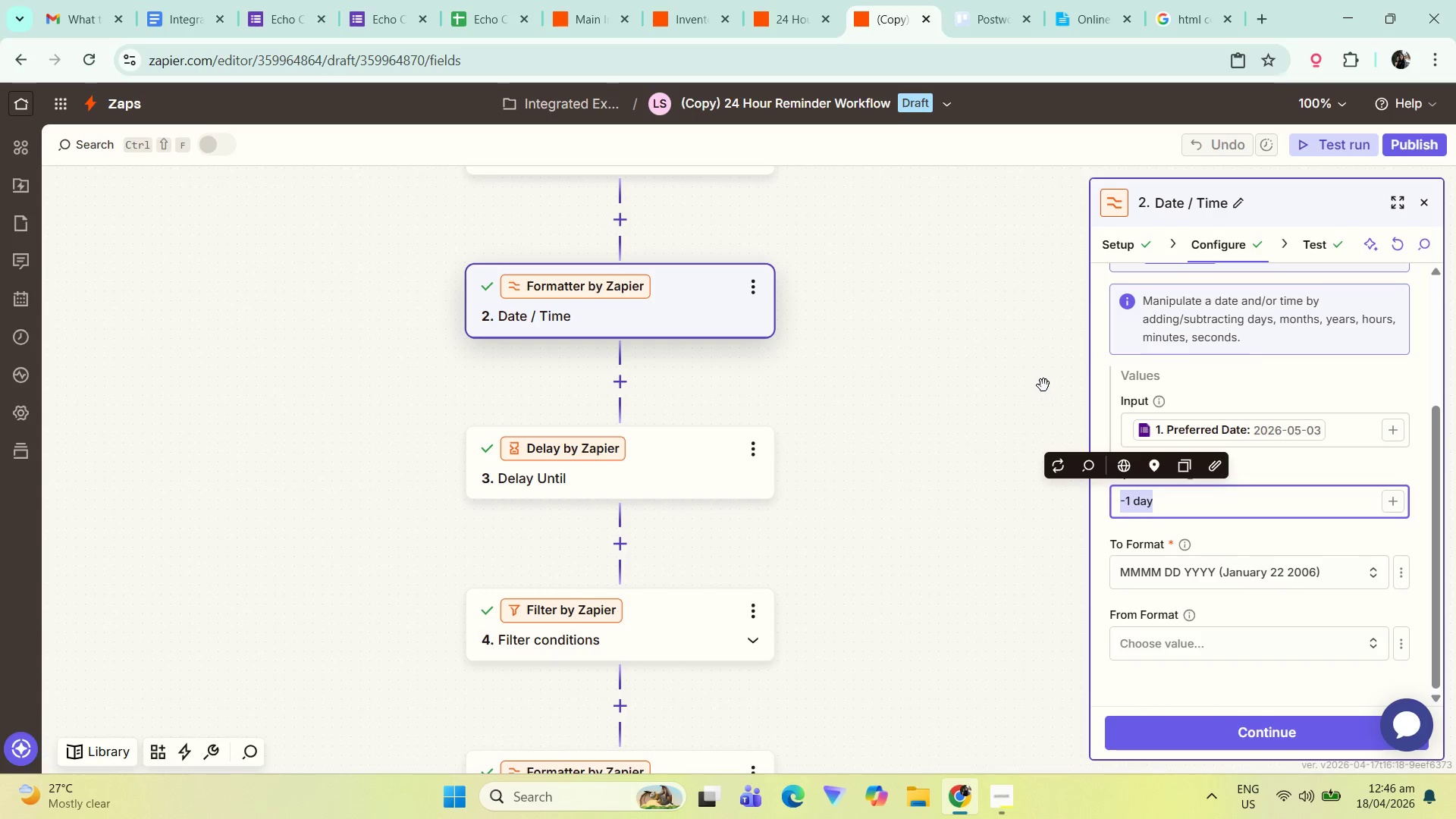 
wait(6.76)
 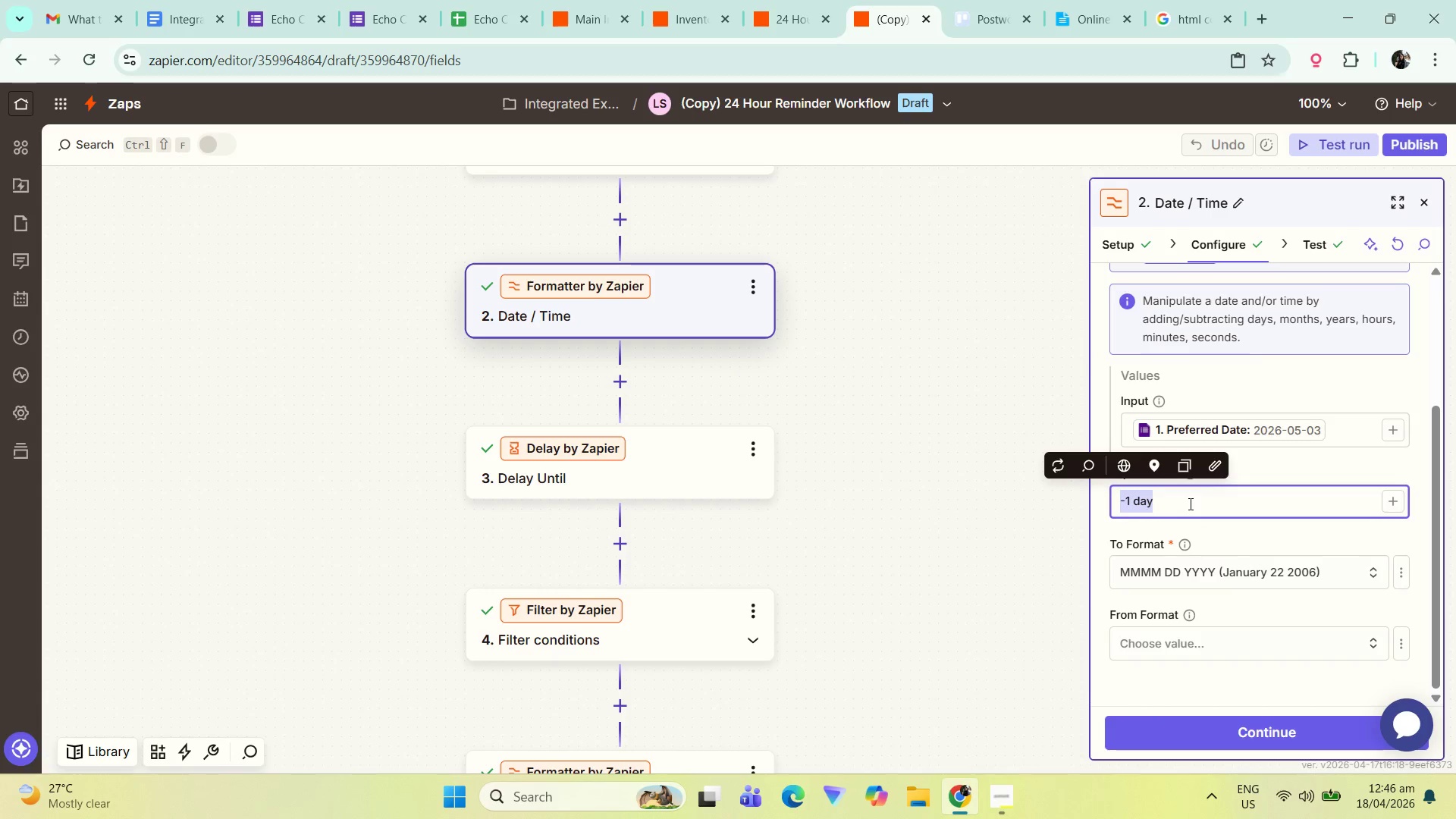 
left_click_drag(start_coordinate=[871, 368], to_coordinate=[912, 500])
 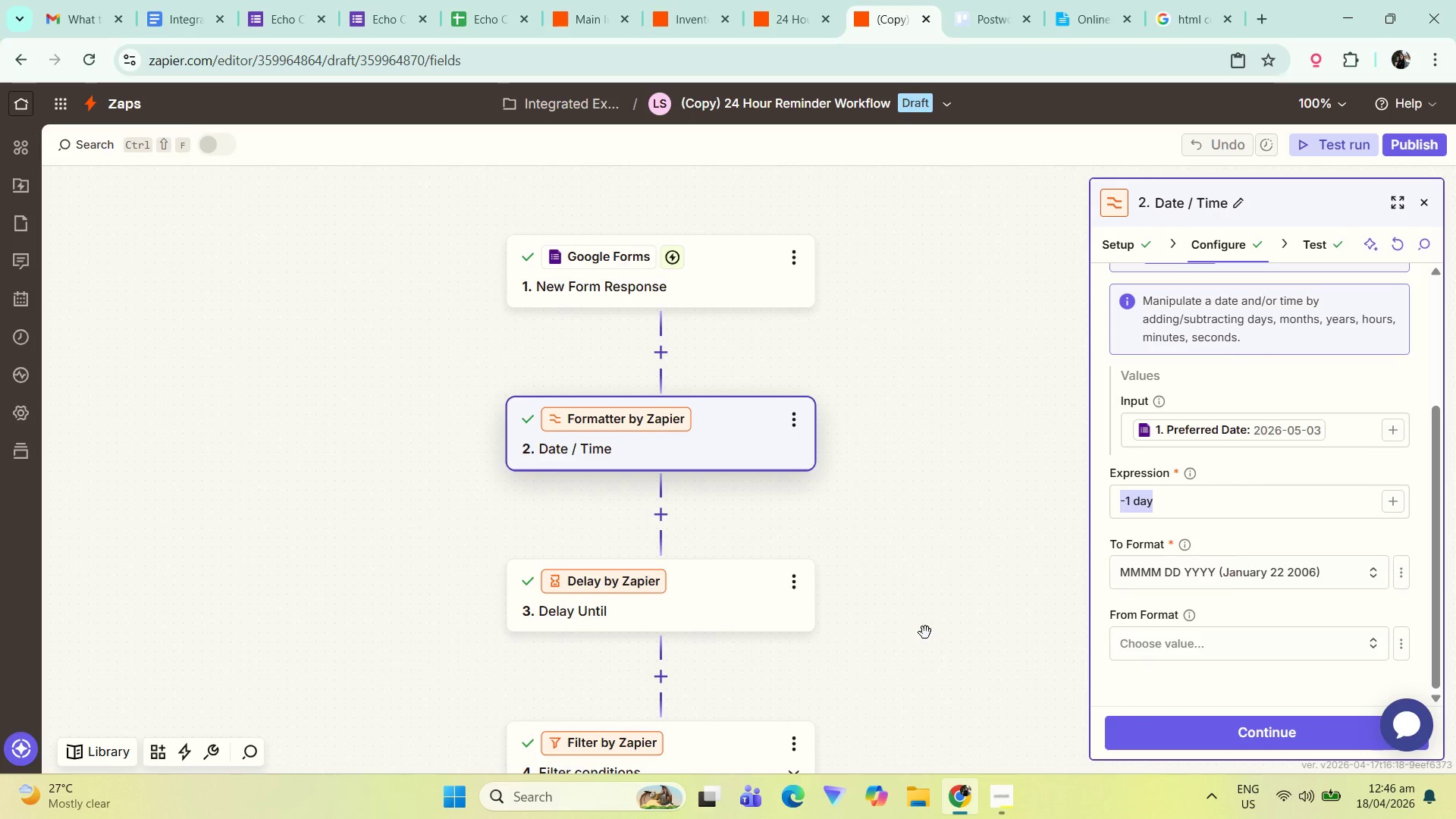 
left_click_drag(start_coordinate=[922, 626], to_coordinate=[922, 500])
 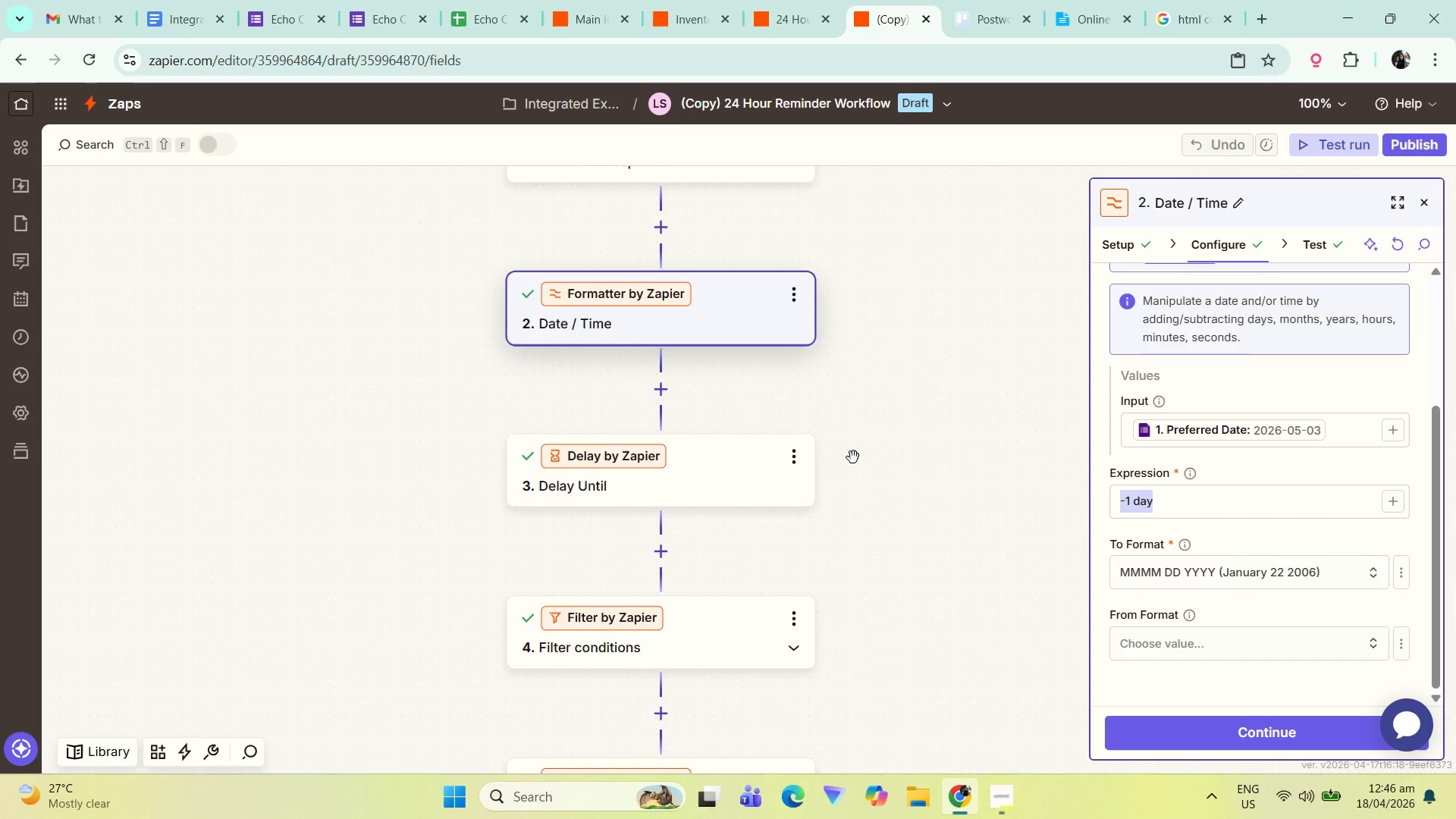 
left_click([951, 469])
 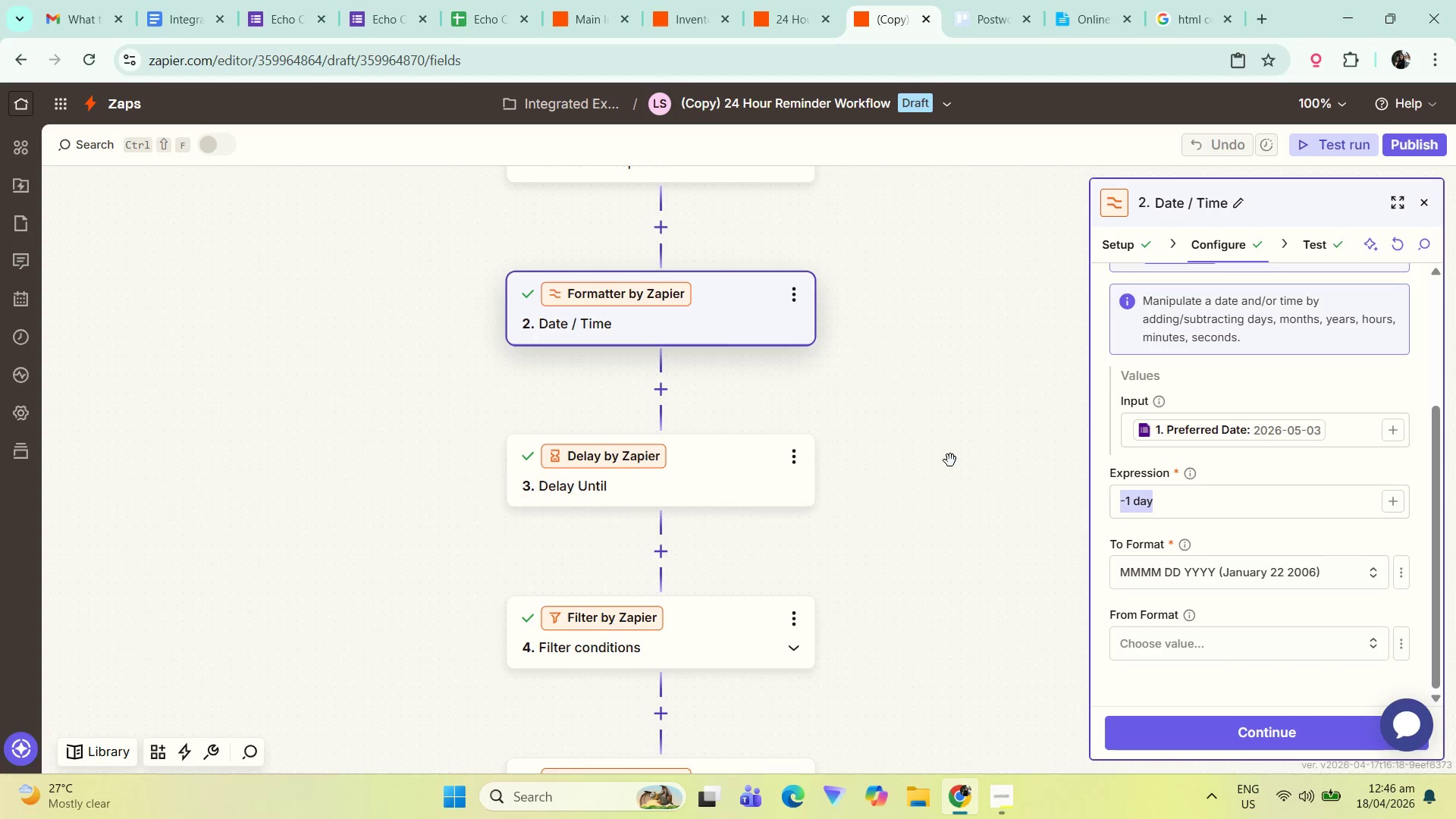 
wait(13.17)
 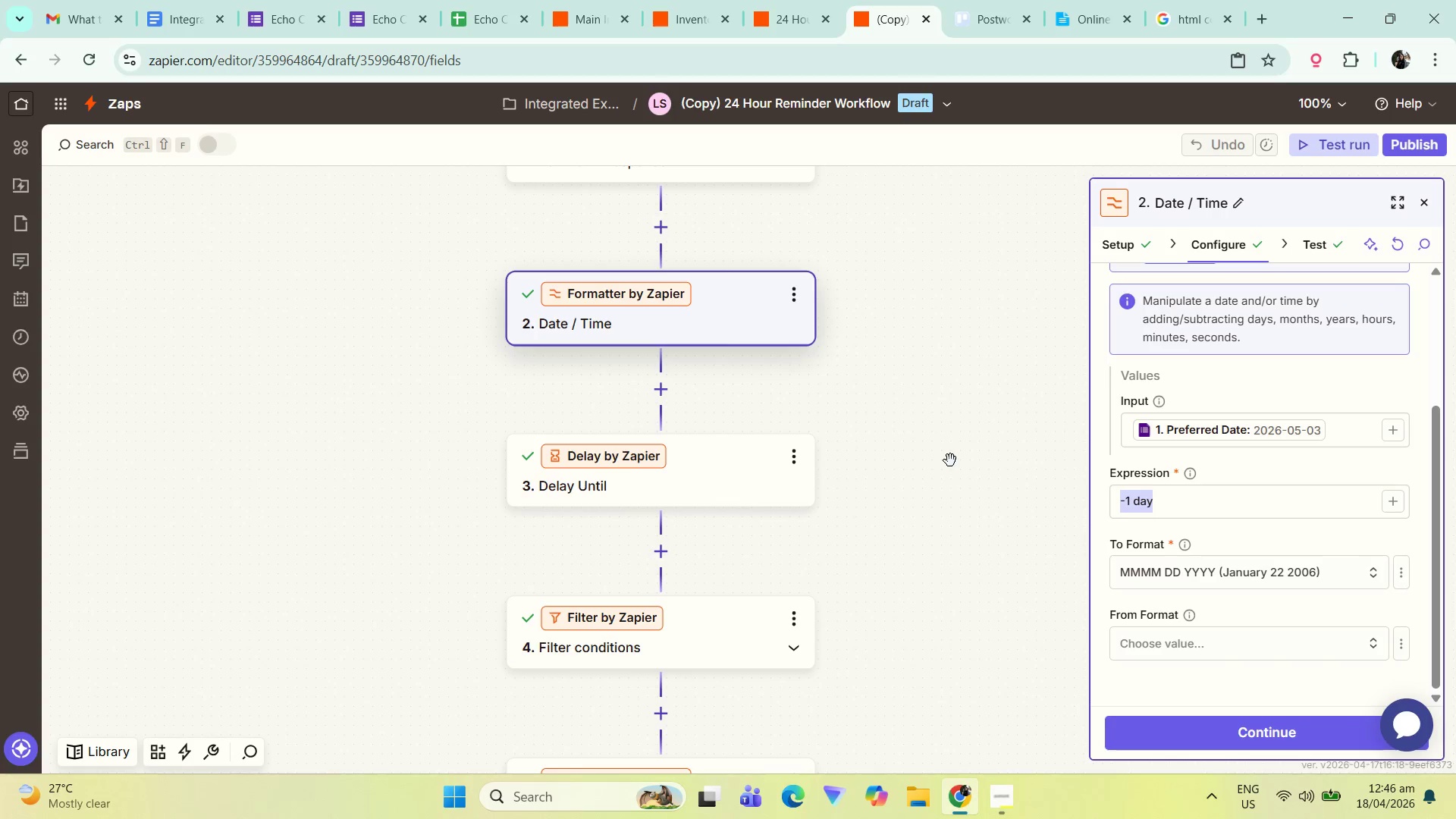 
left_click_drag(start_coordinate=[968, 428], to_coordinate=[968, 500])
 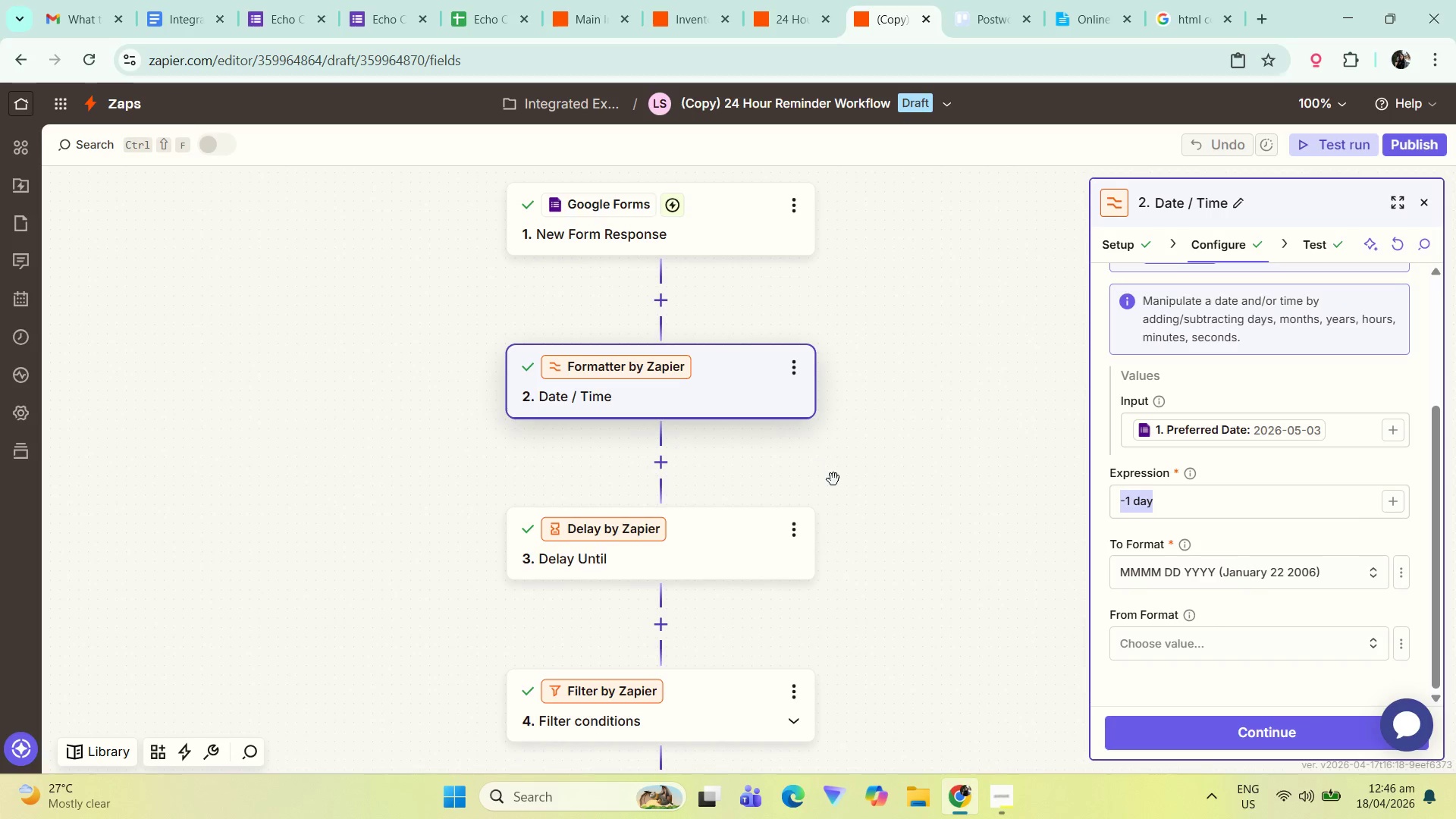 
left_click_drag(start_coordinate=[852, 504], to_coordinate=[846, 485])
 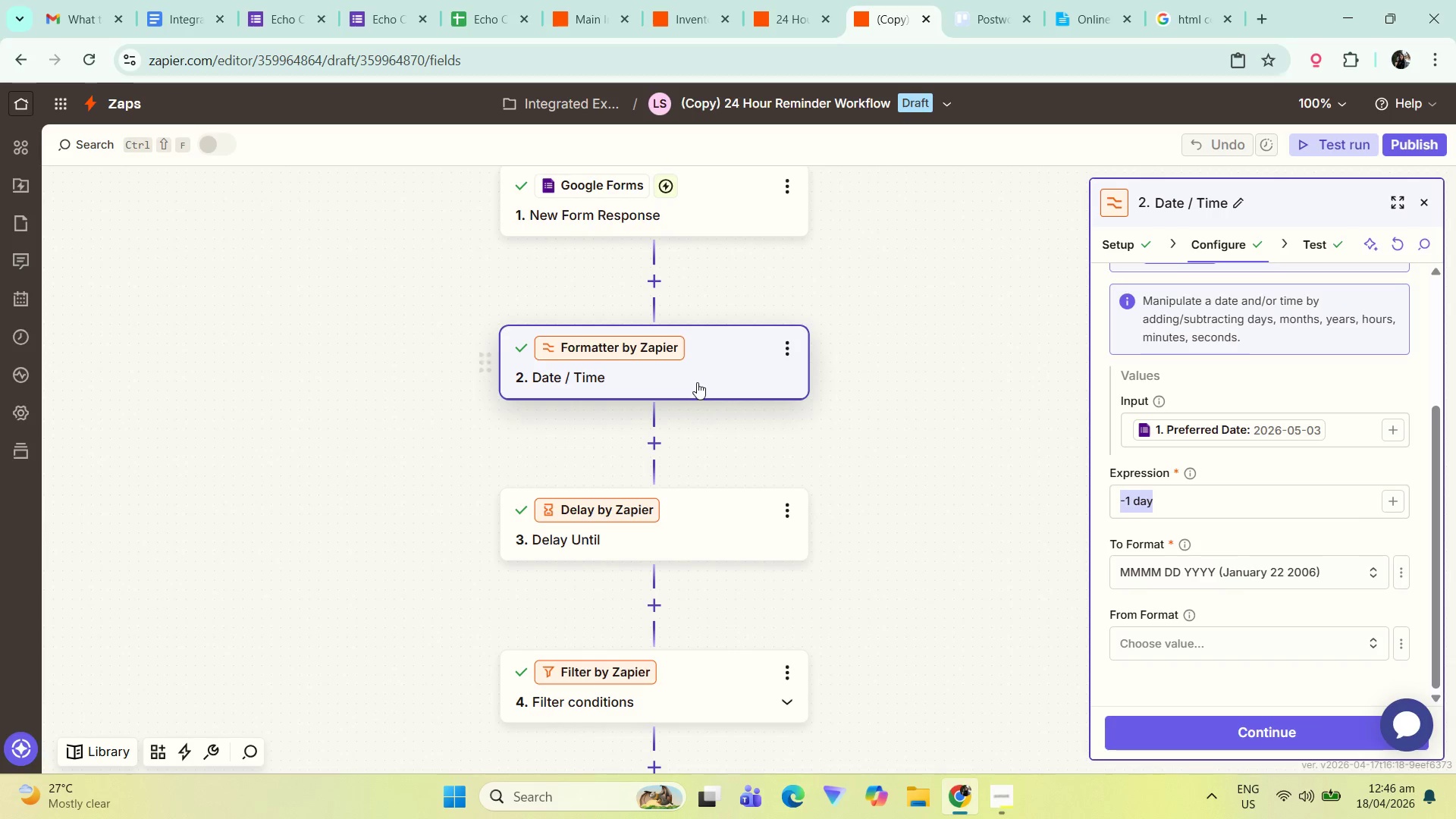 
left_click([697, 382])
 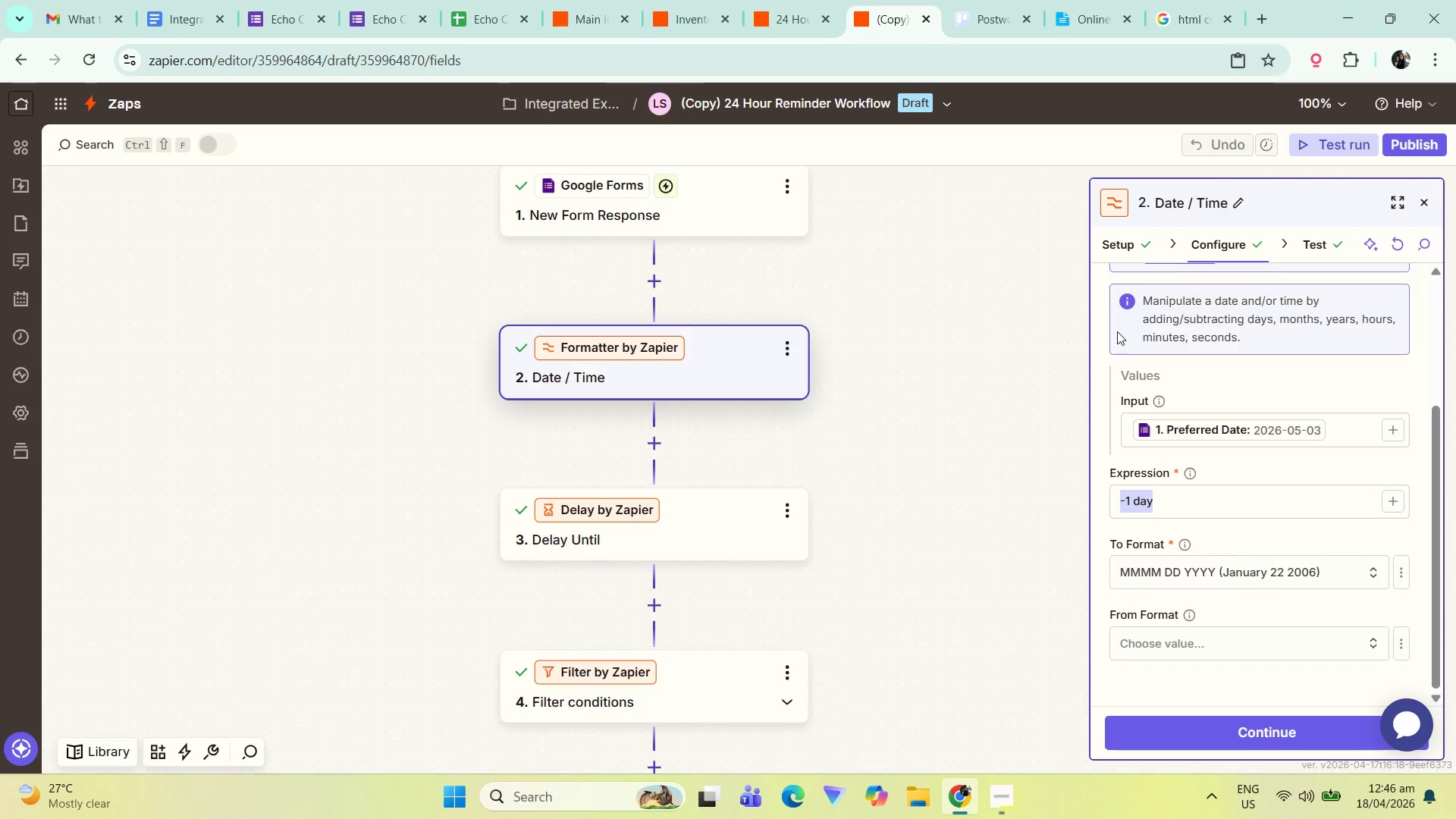 
wait(11.99)
 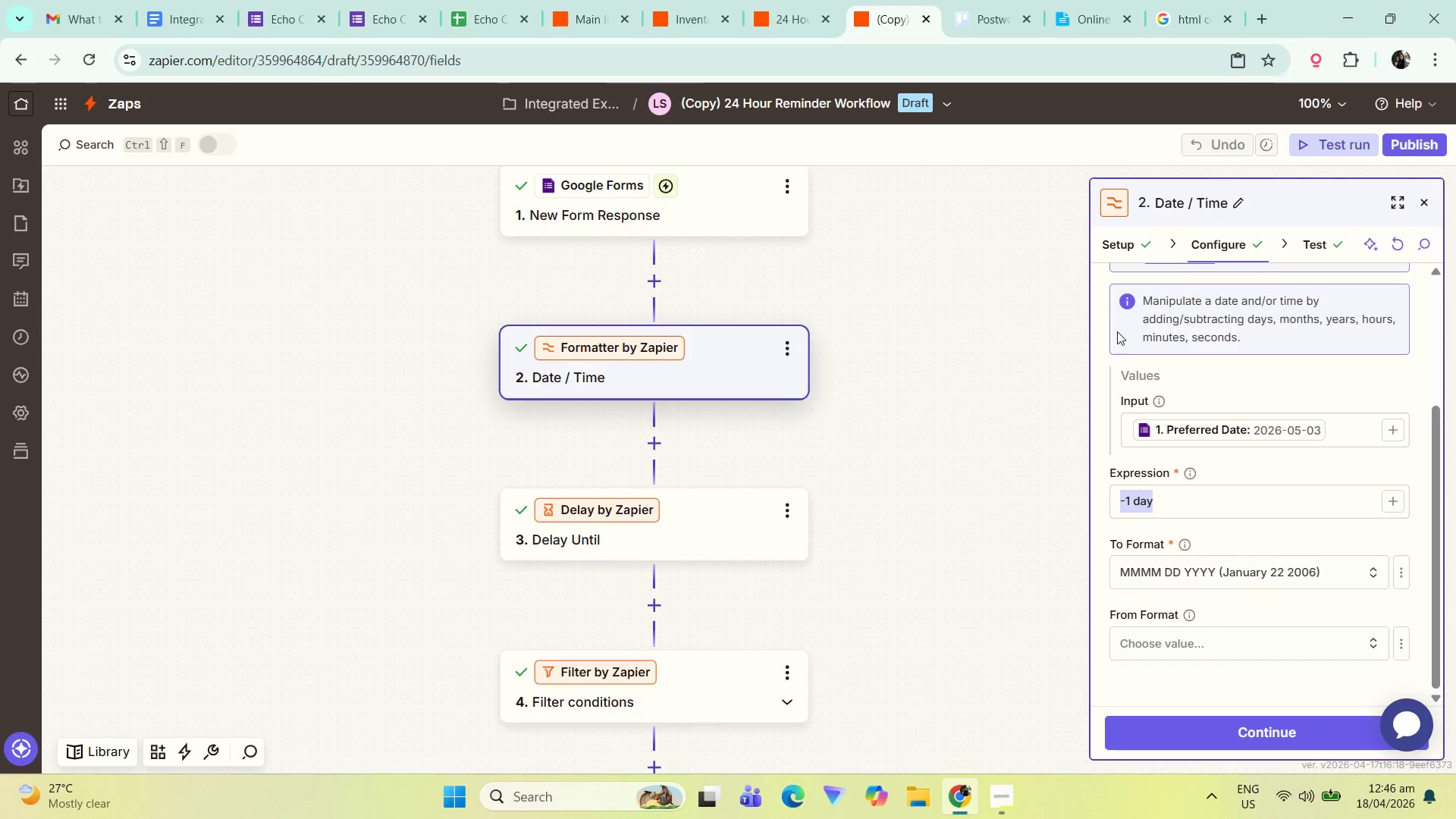 
double_click([1391, 427])
 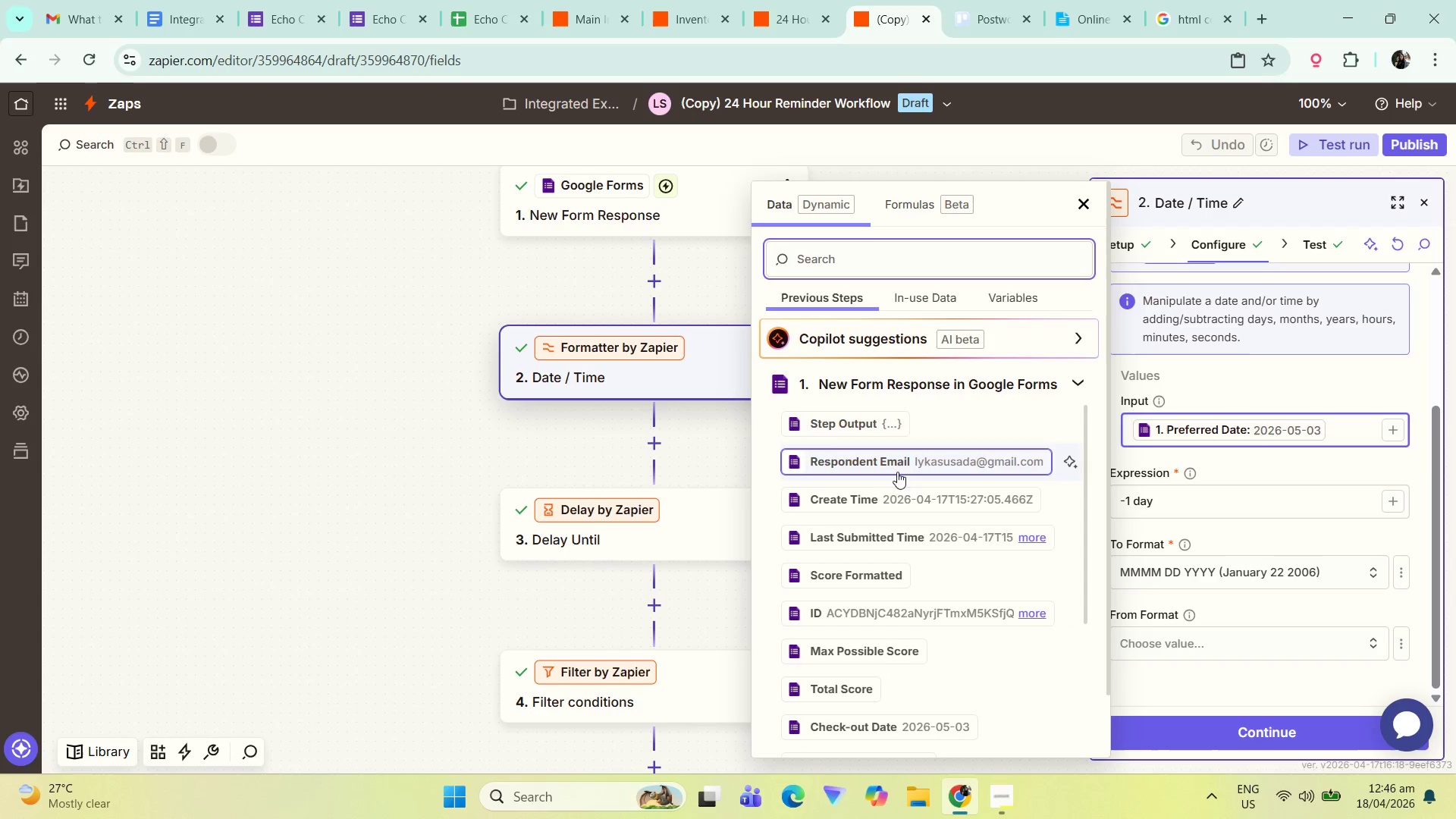 
wait(6.75)
 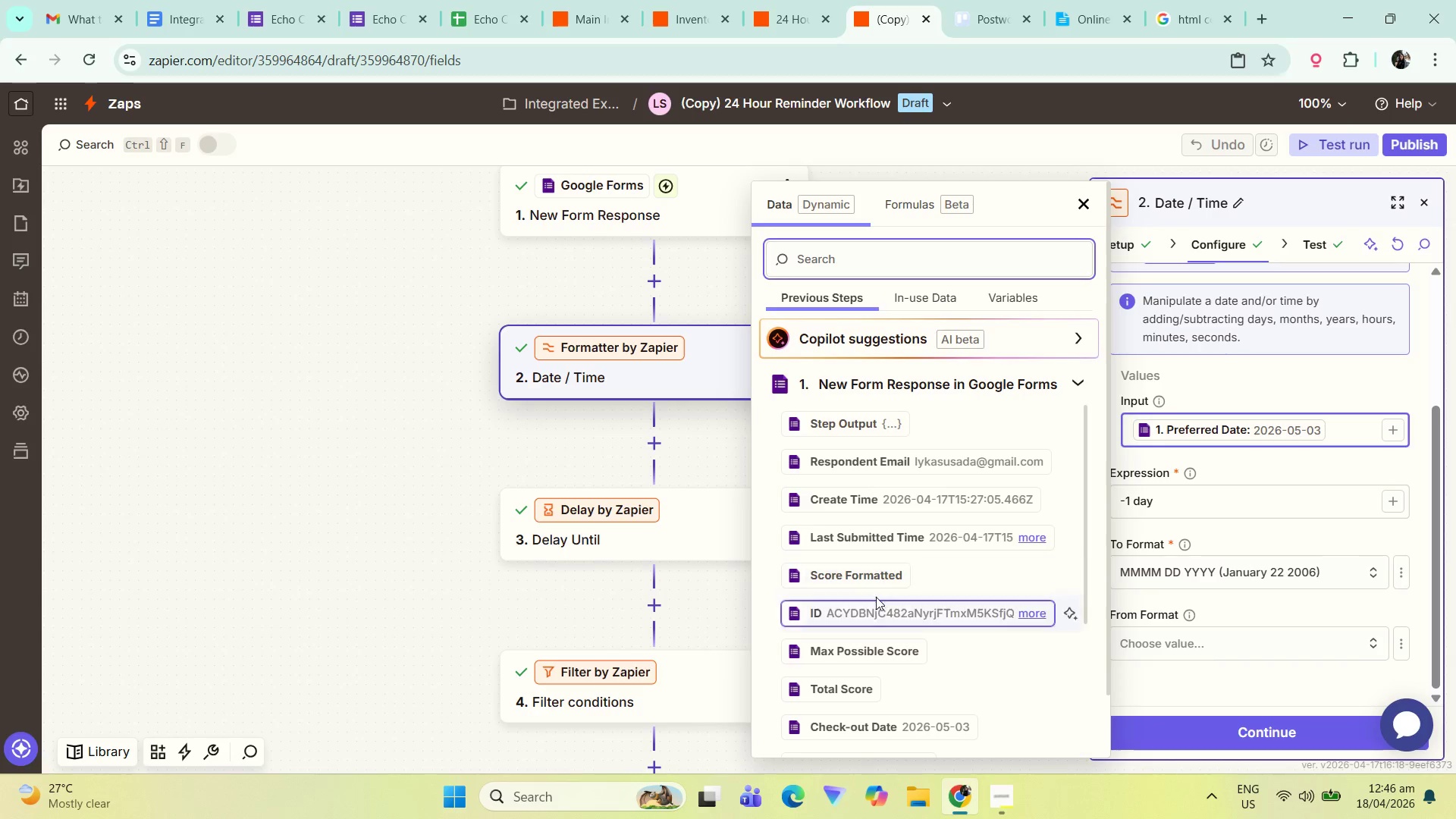 
scroll: coordinate [874, 593], scroll_direction: down, amount: 3.0
 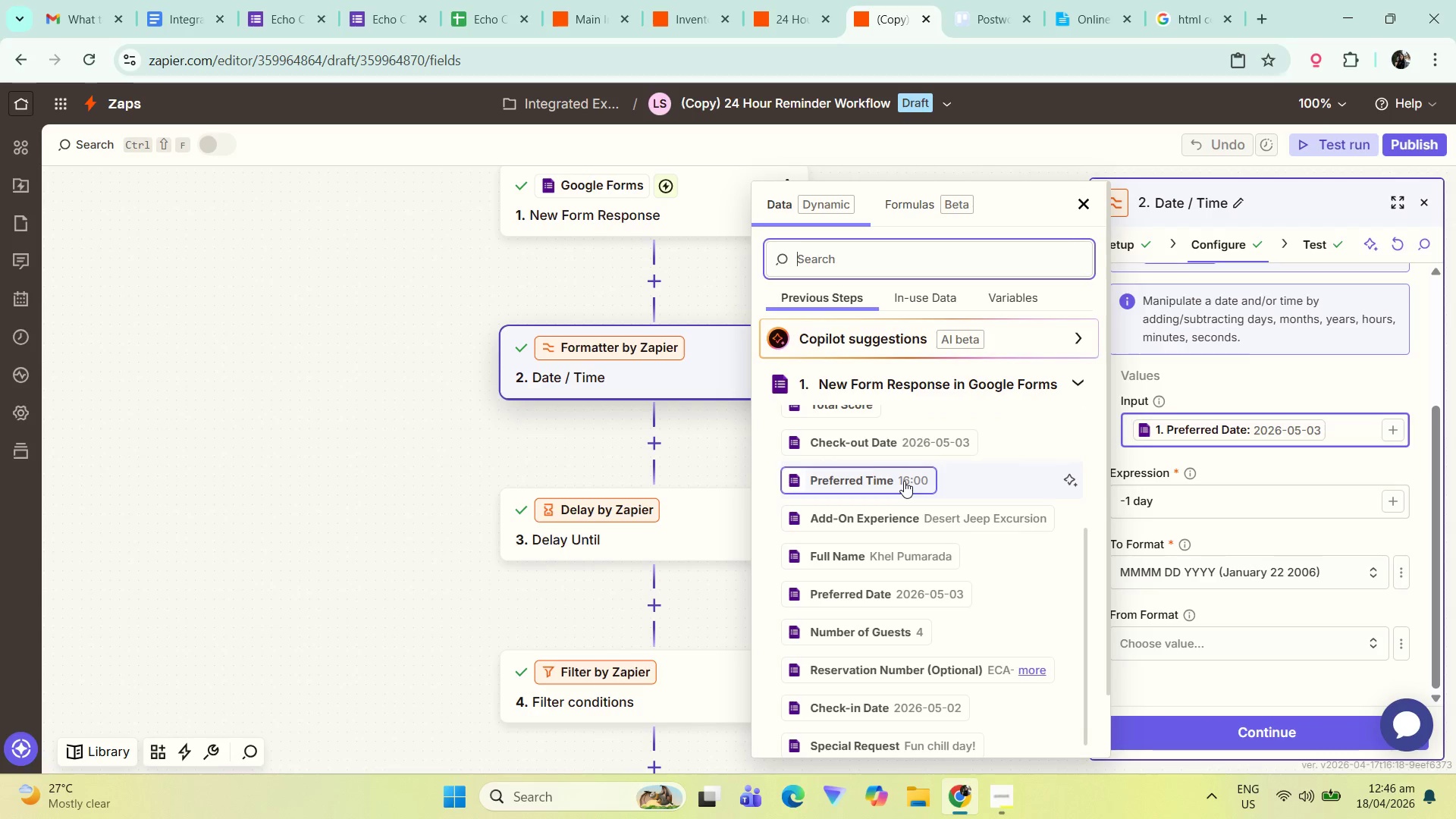 
left_click([904, 481])
 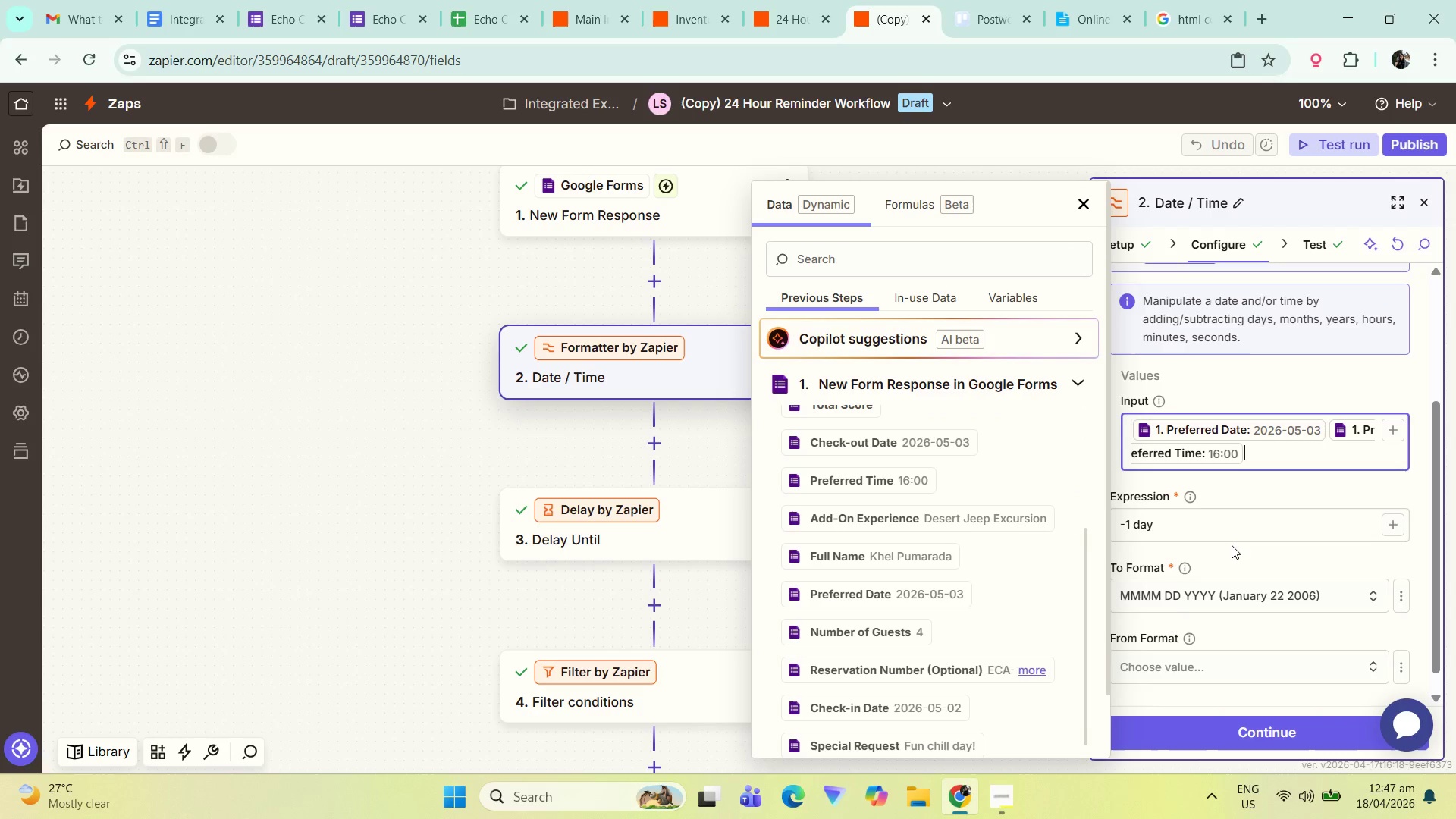 
double_click([1203, 528])
 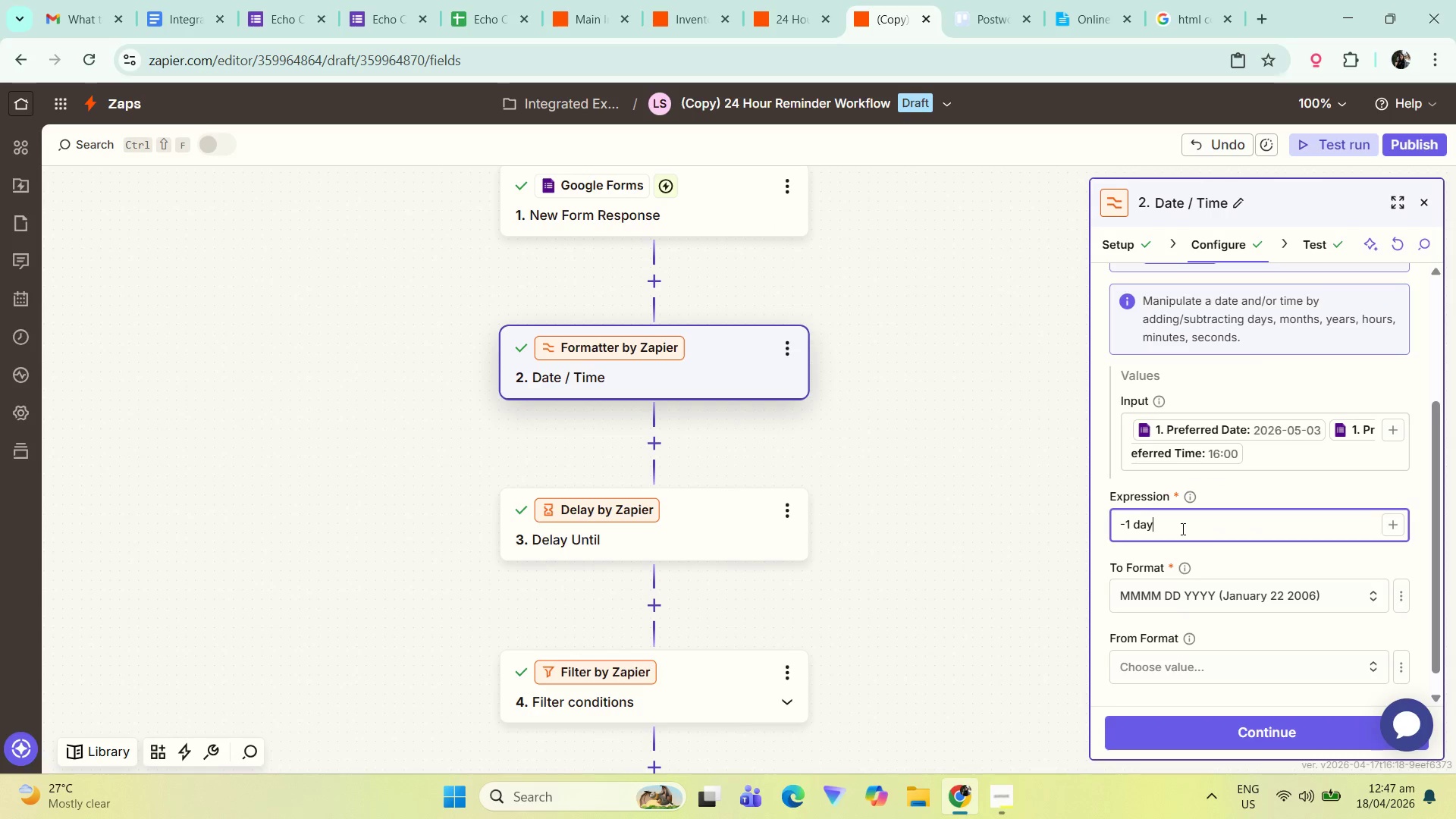 
left_click_drag(start_coordinate=[1181, 529], to_coordinate=[1098, 531])
 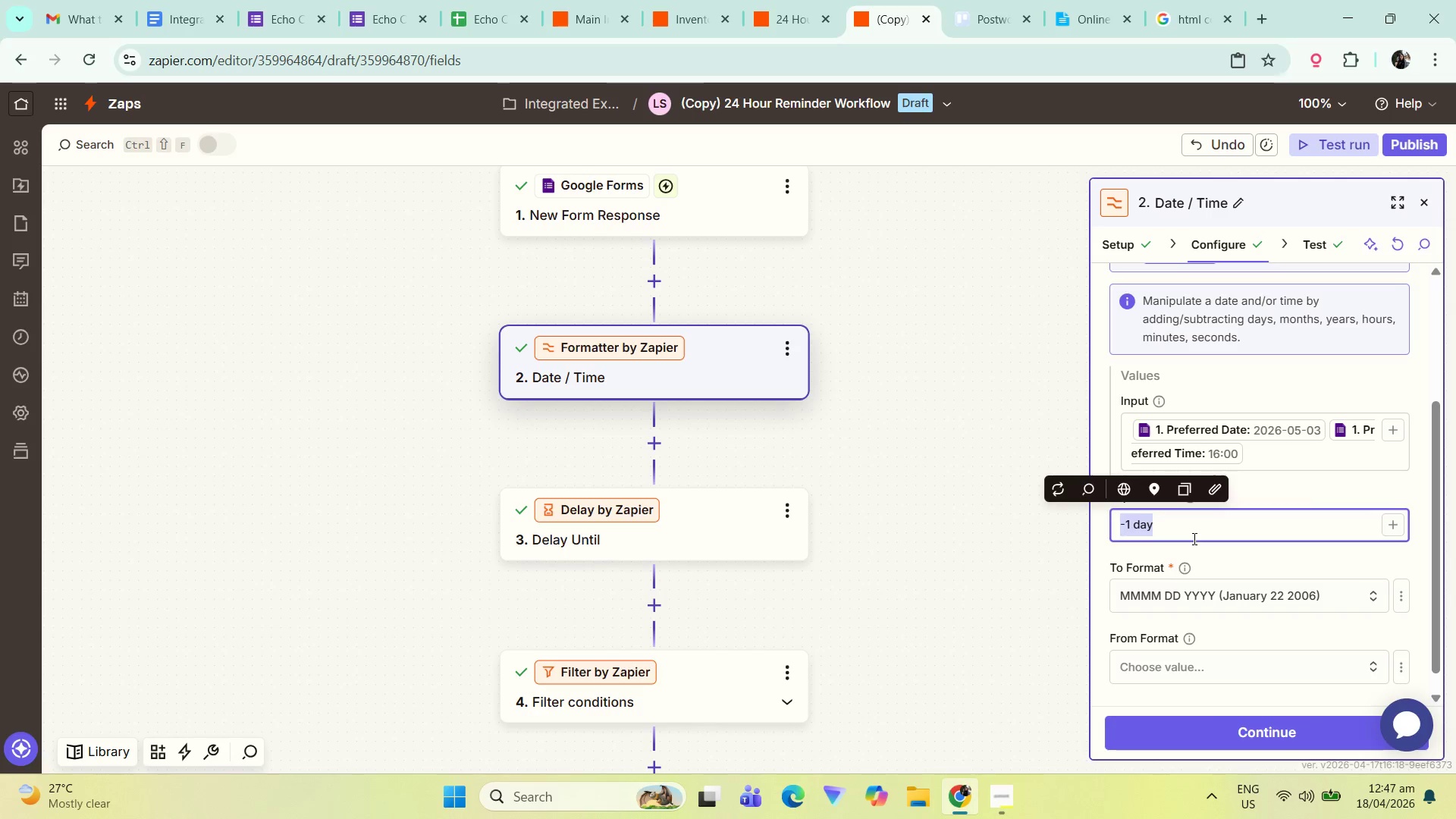 
wait(5.81)
 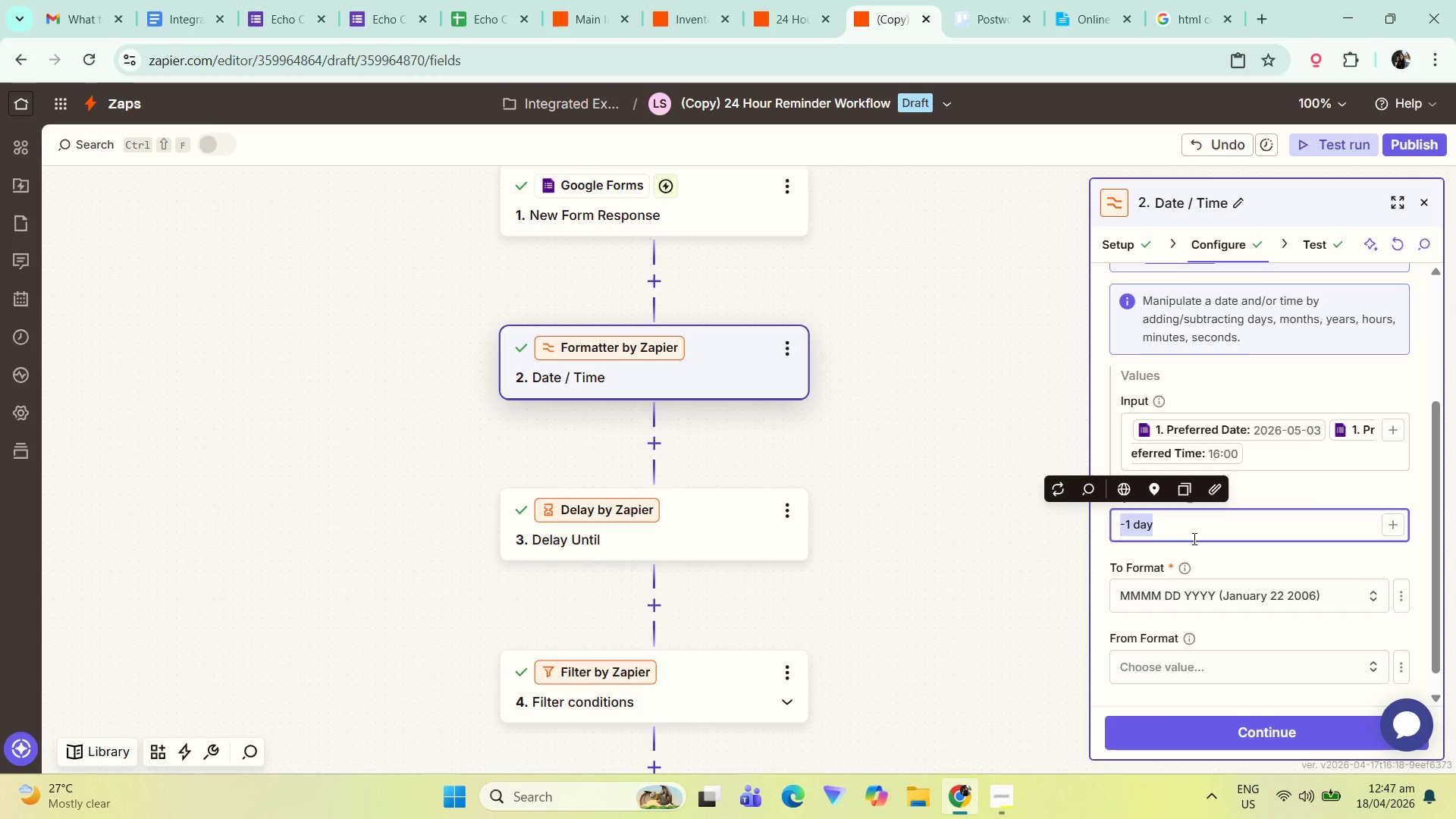 
left_click_drag(start_coordinate=[962, 438], to_coordinate=[959, 479])
 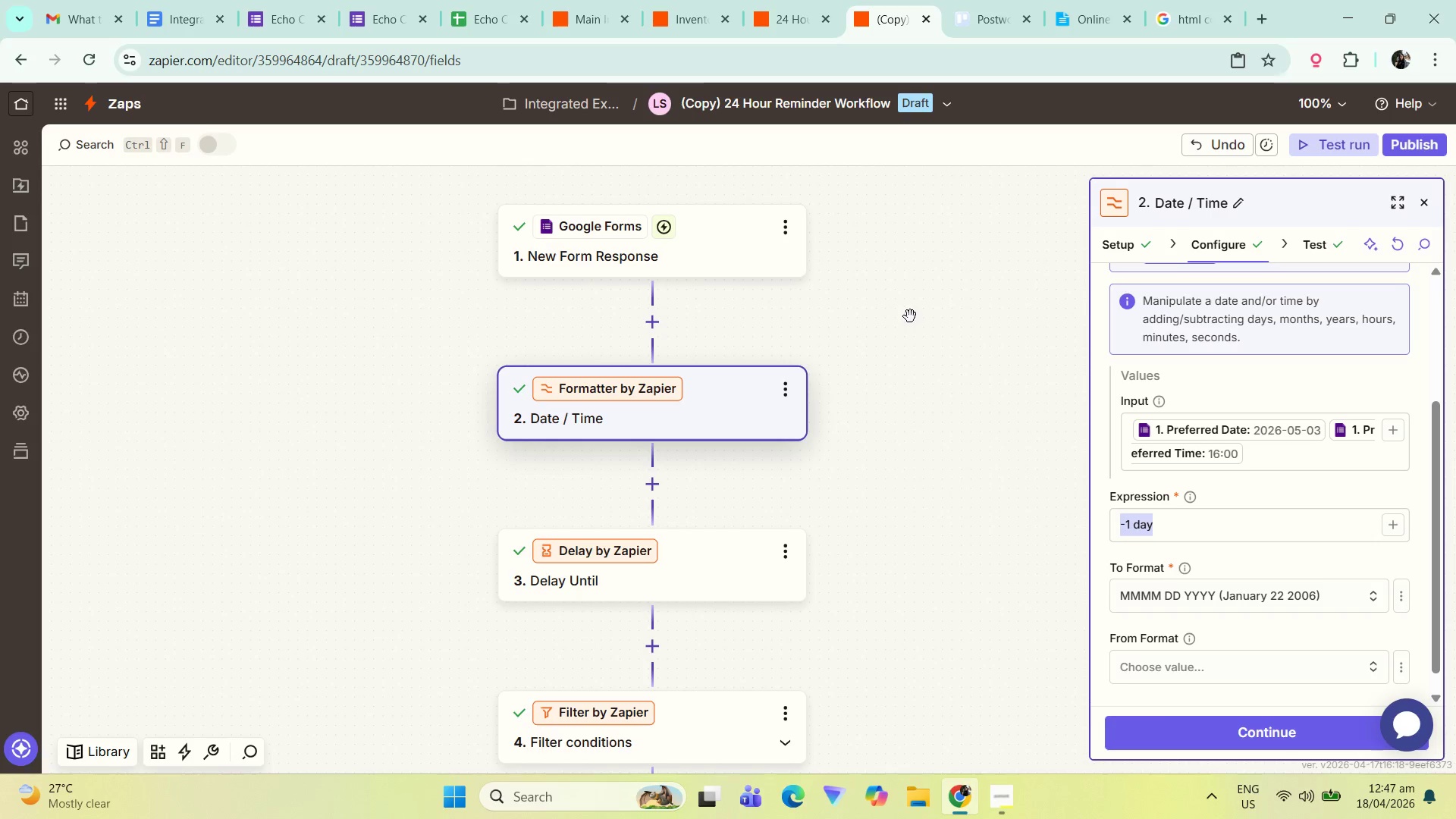 
wait(6.39)
 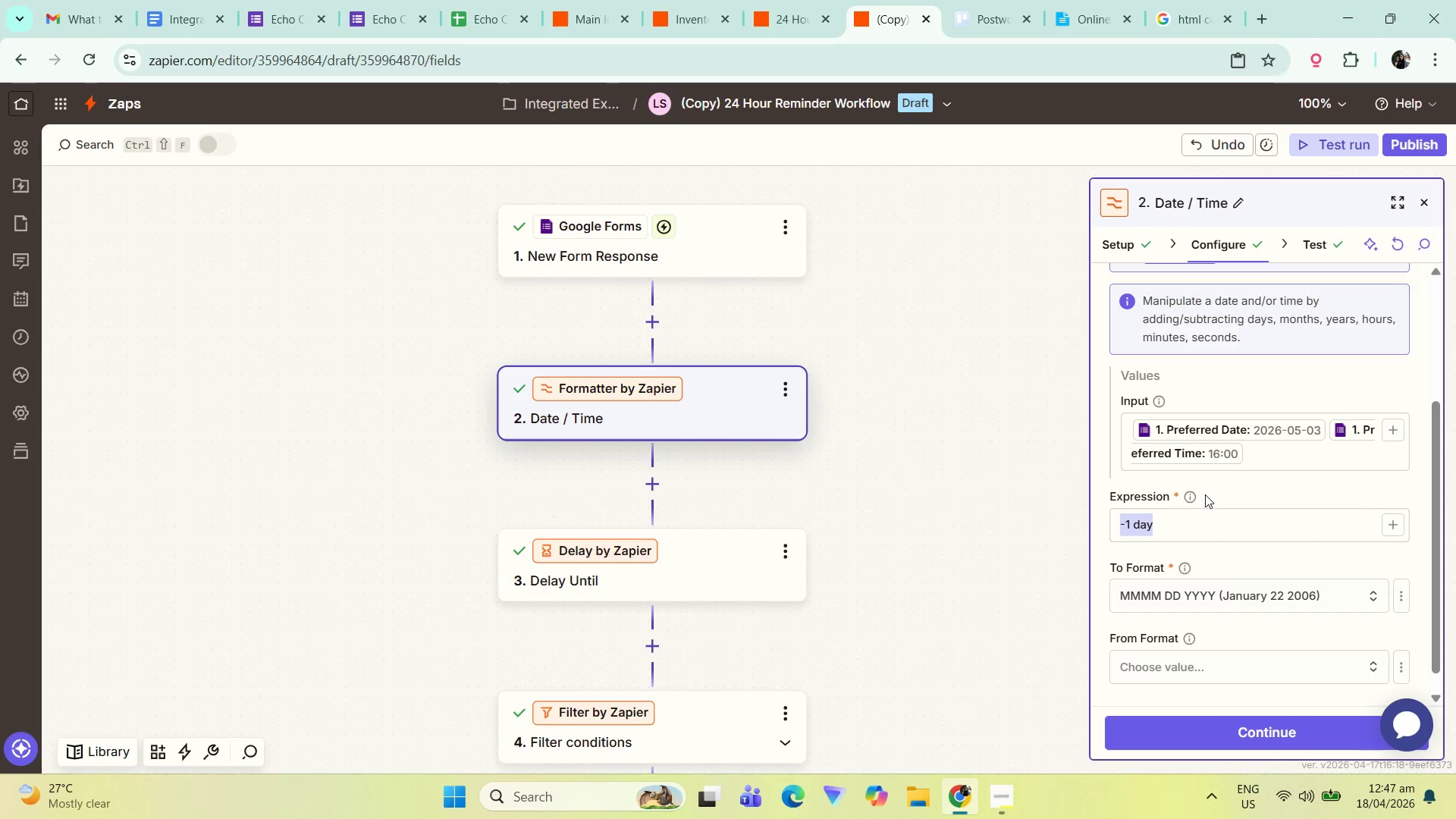 
left_click([667, 5])
 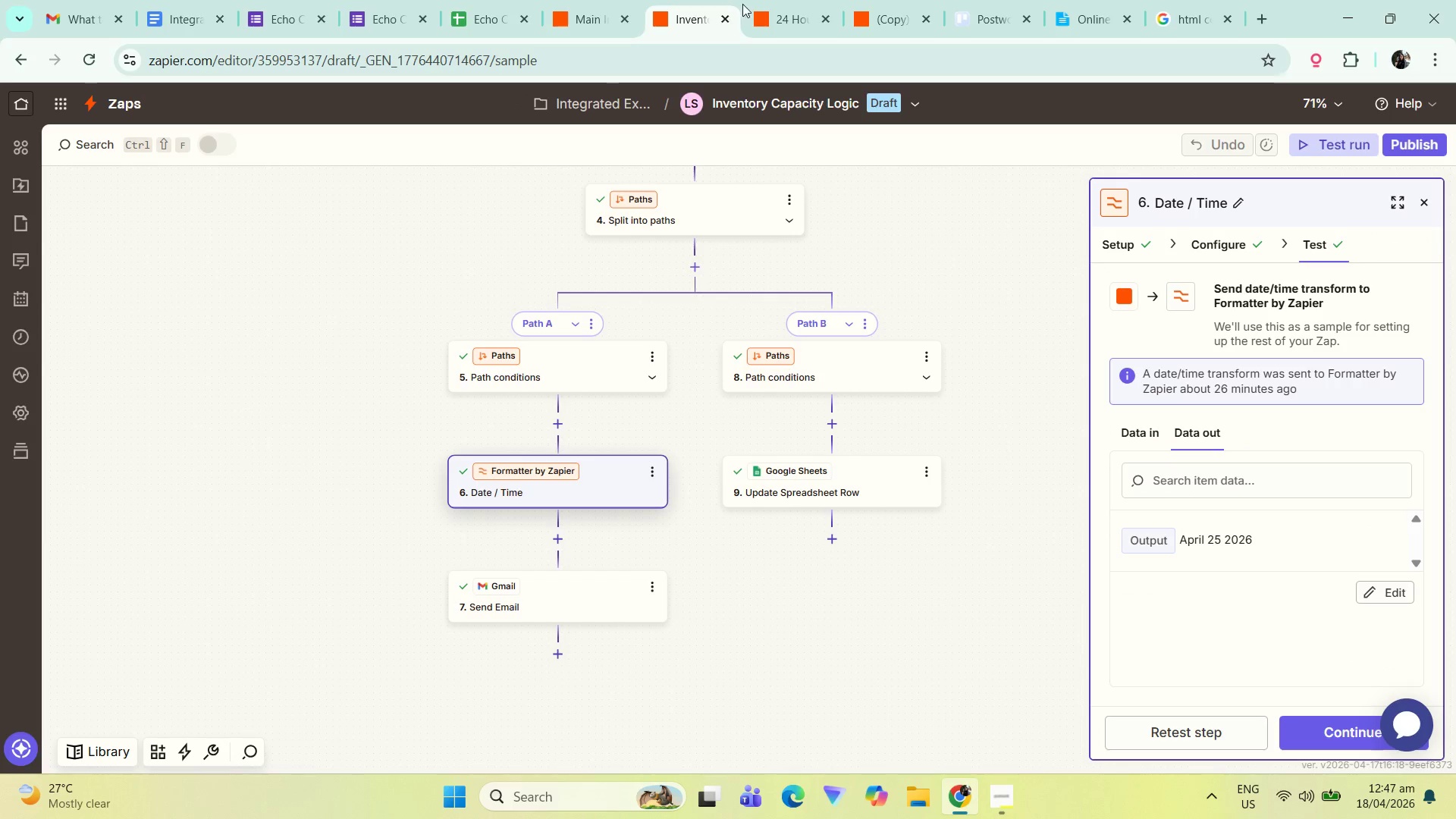 
left_click([771, 5])
 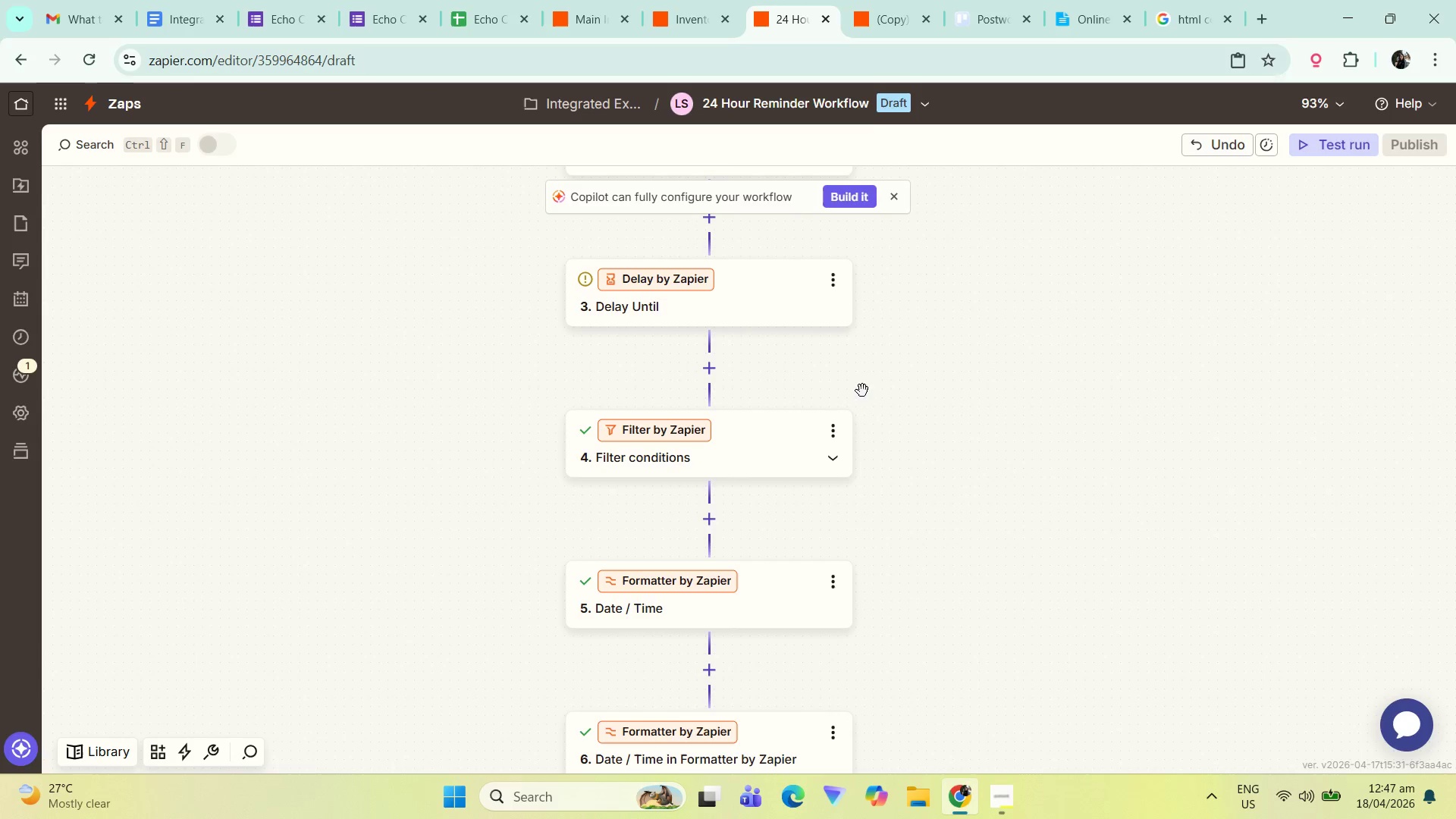 
left_click([869, 19])
 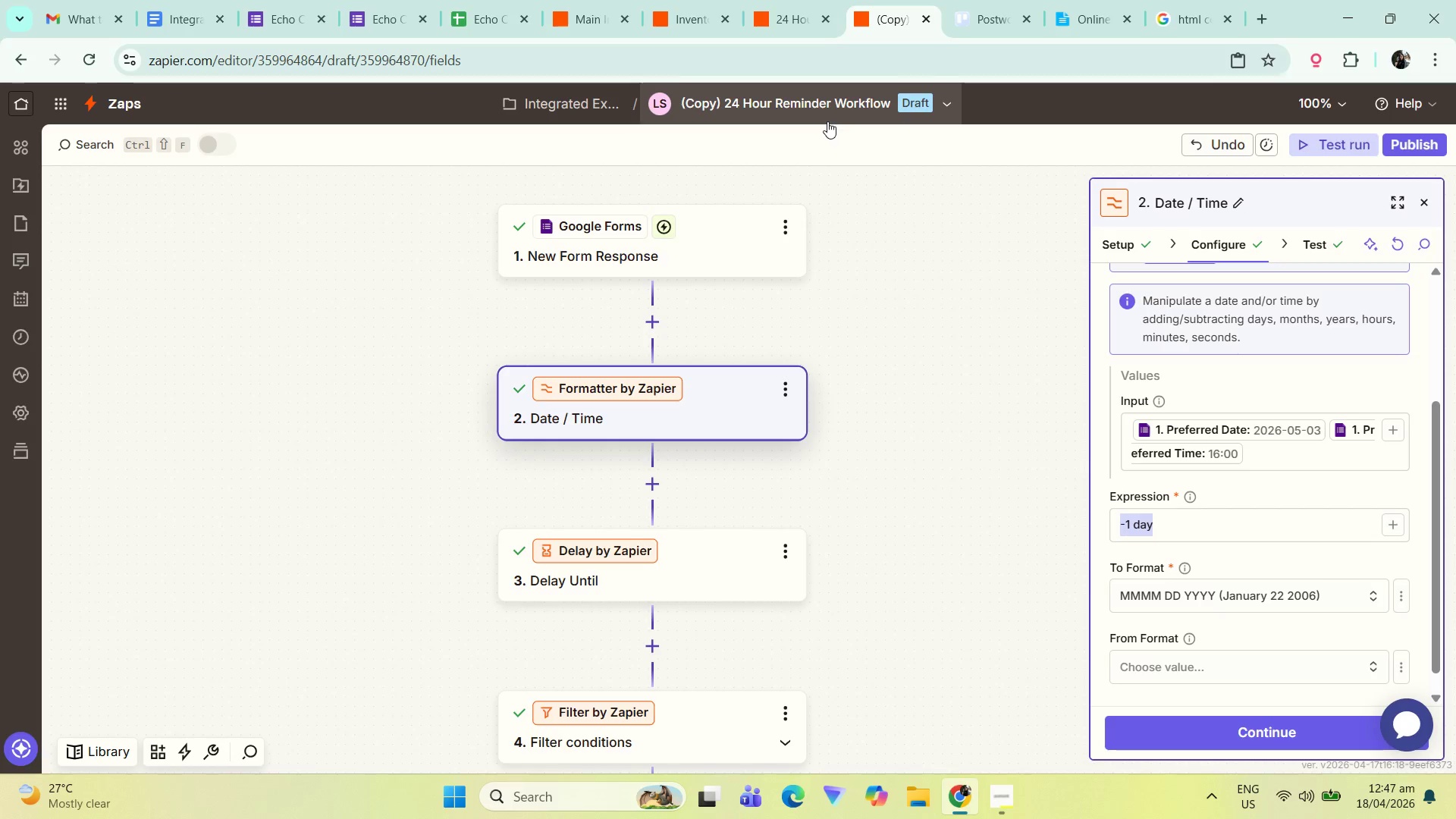 
double_click([827, 121])
 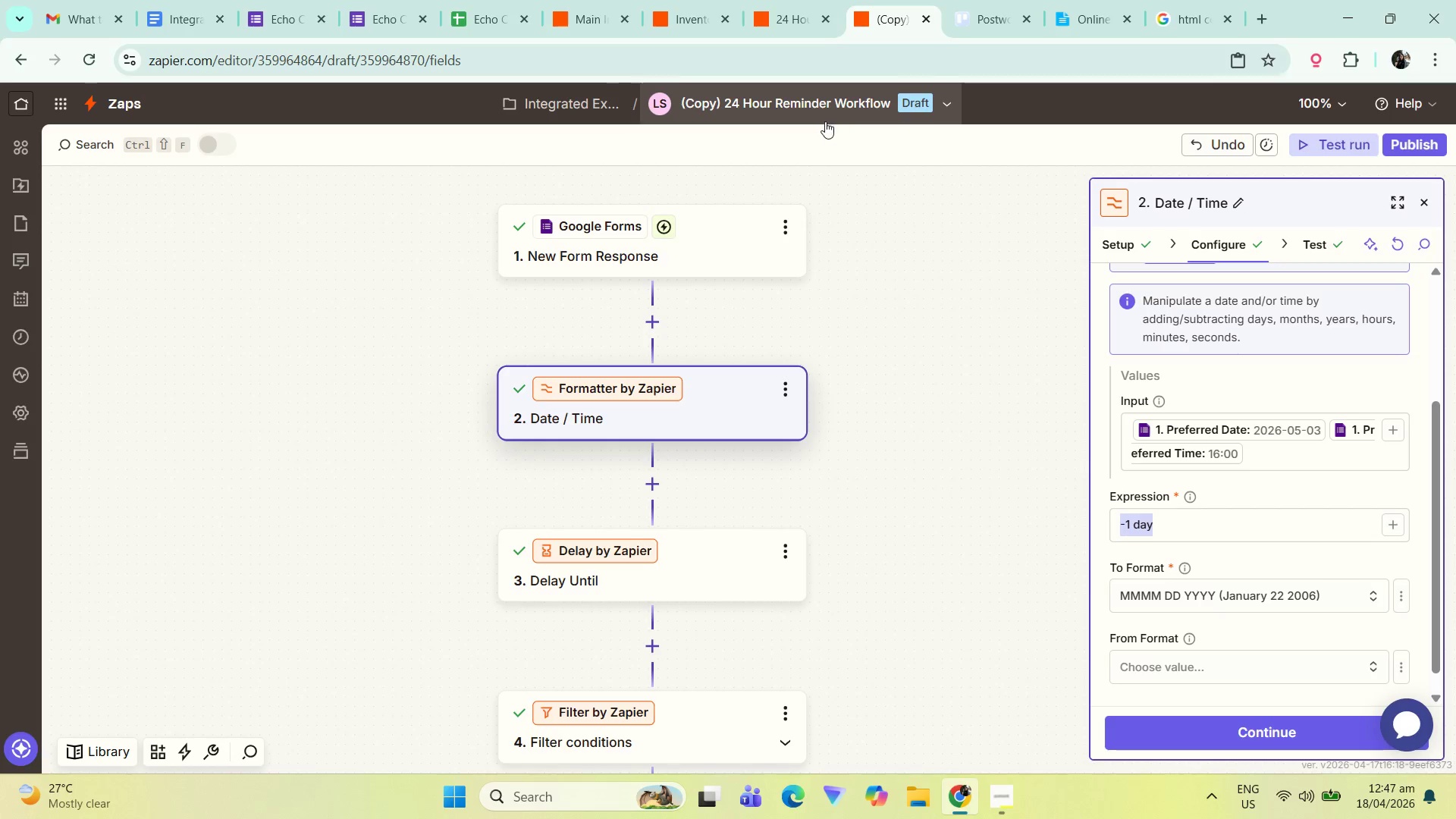 
left_click([818, 118])
 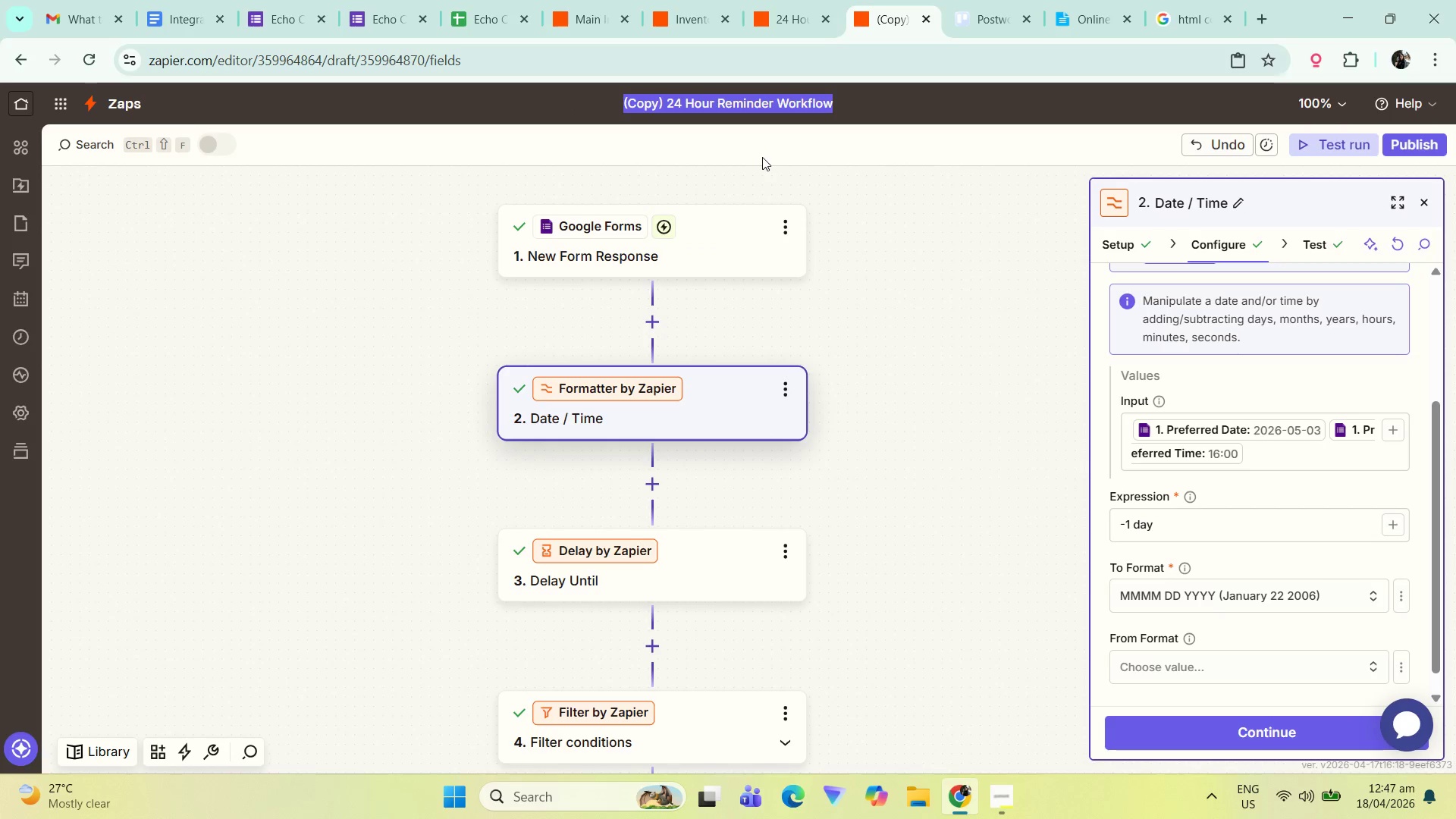 
type(Post Expie)
key(Backspace)
key(Backspace)
type(erienxe)
key(Backspace)
key(Backspace)
type(ce)
 